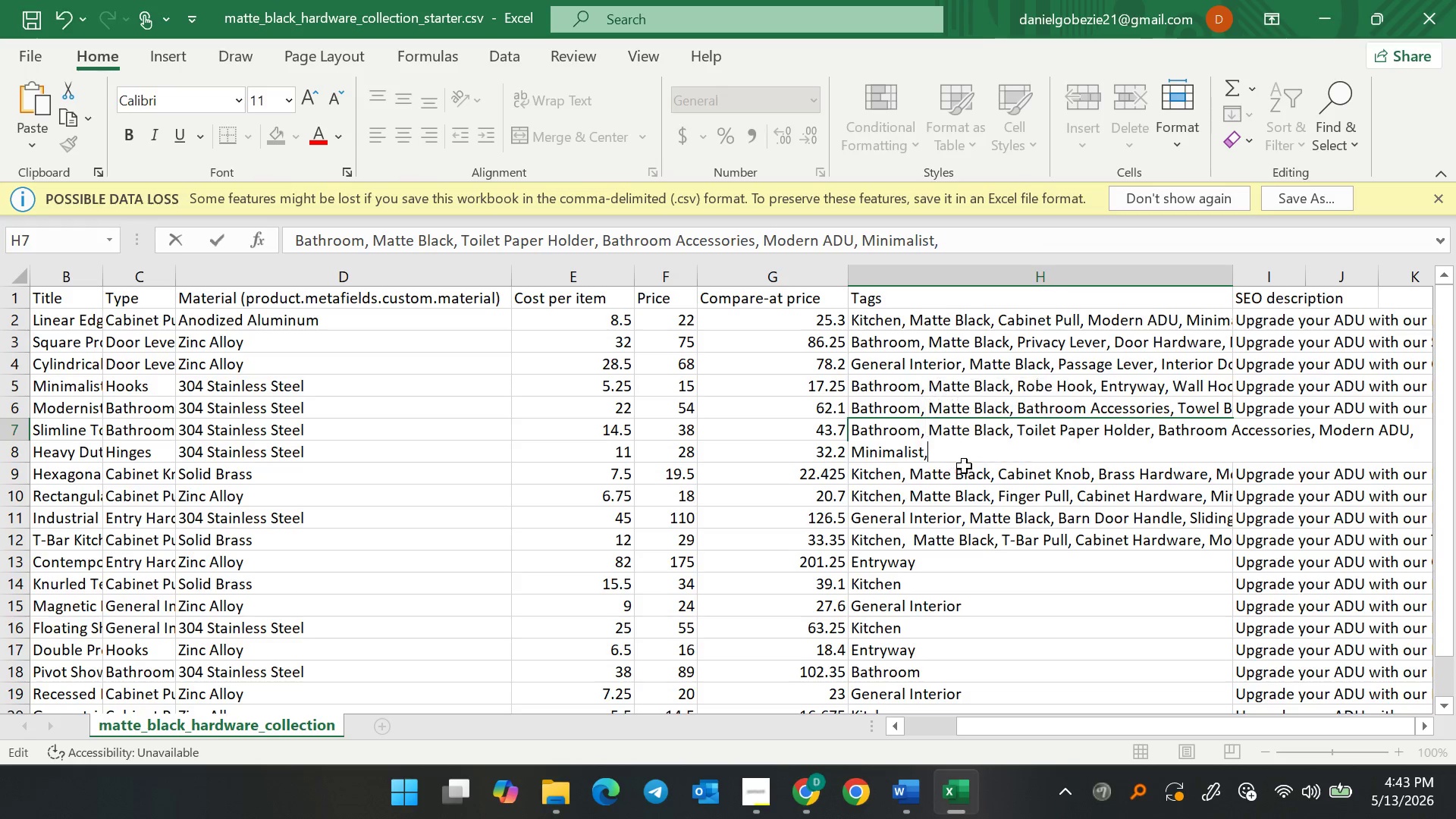 
key(Backspace)
 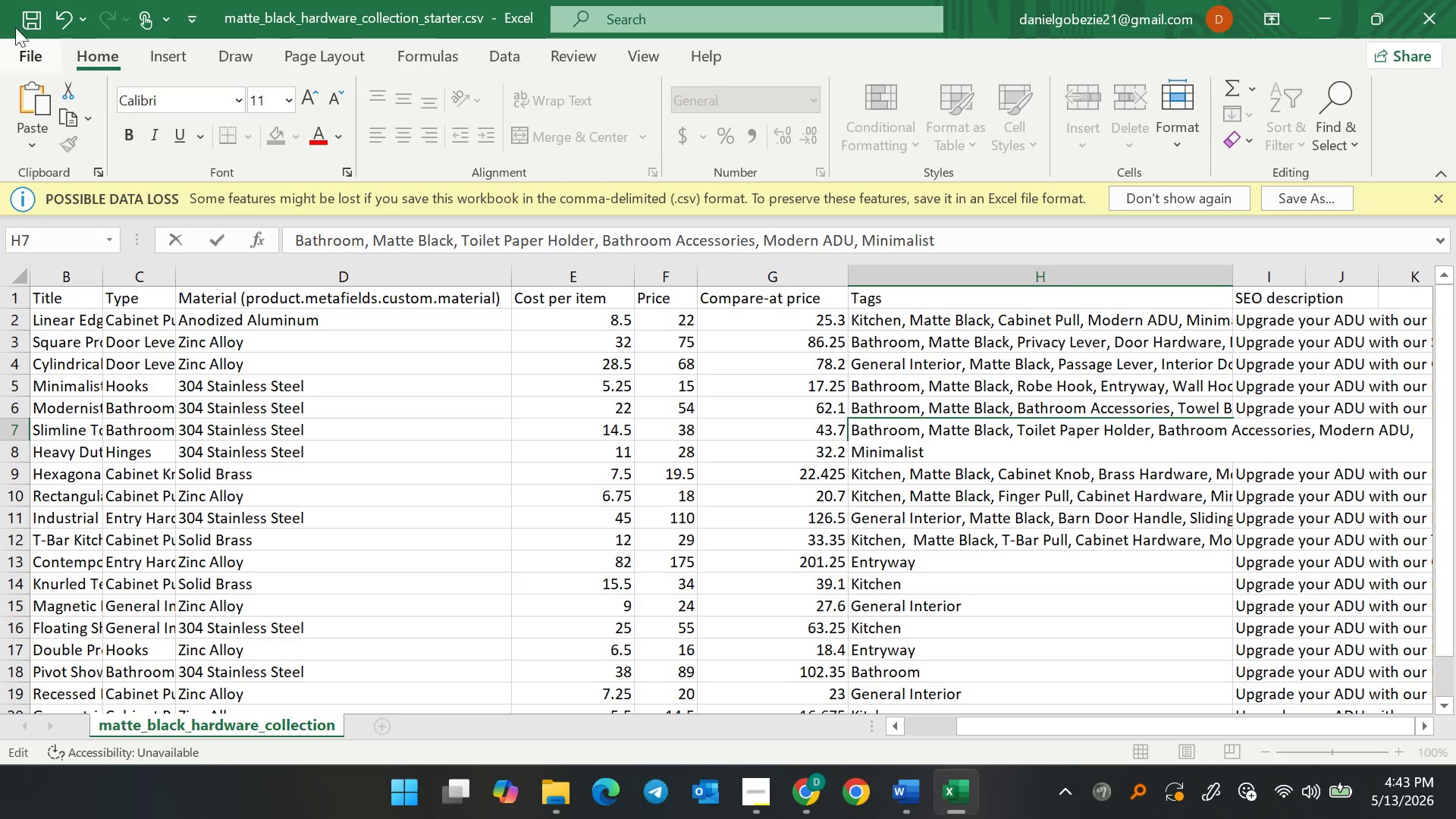 
left_click([24, 18])
 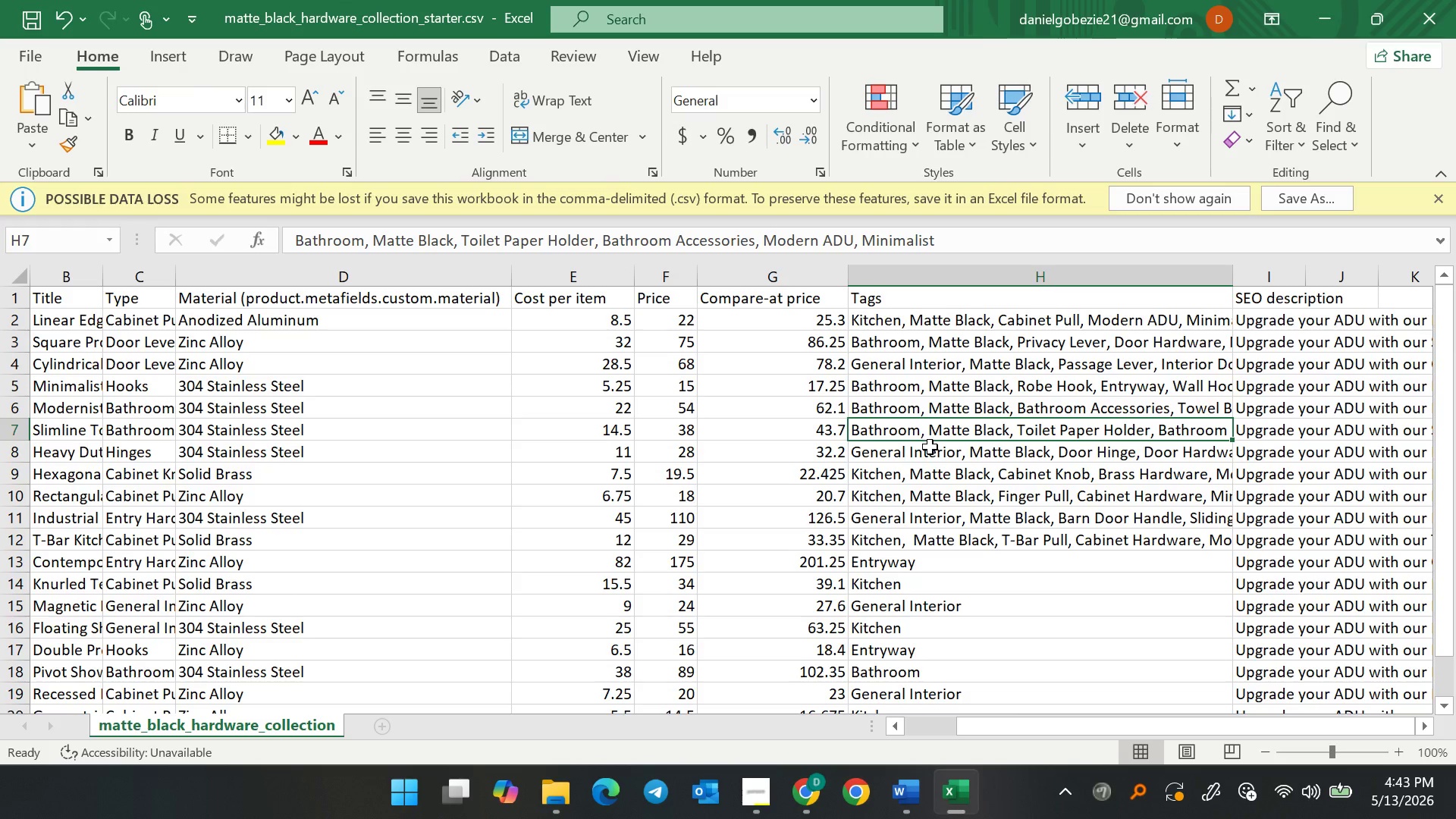 
double_click([930, 448])
 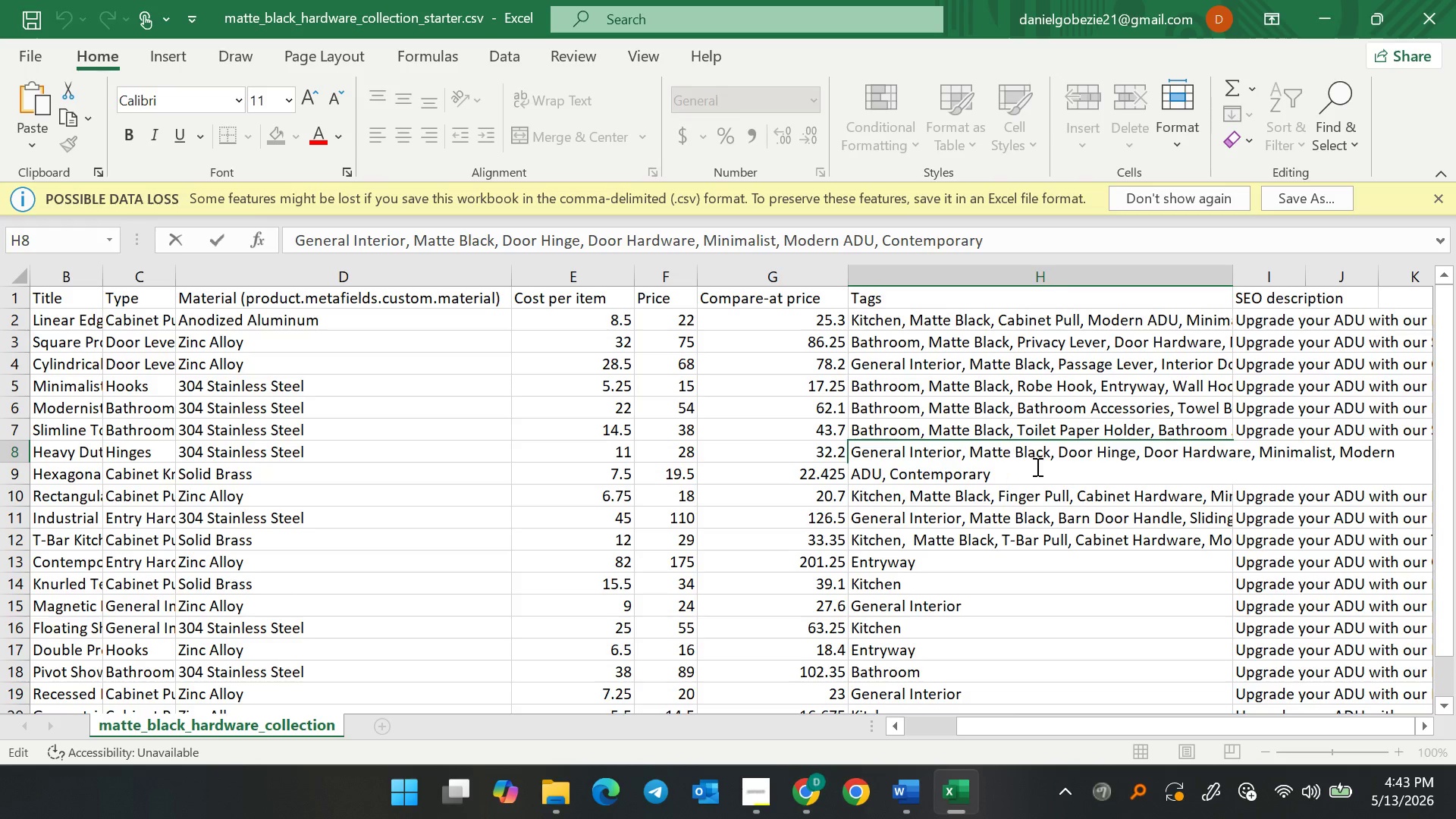 
left_click([1036, 466])
 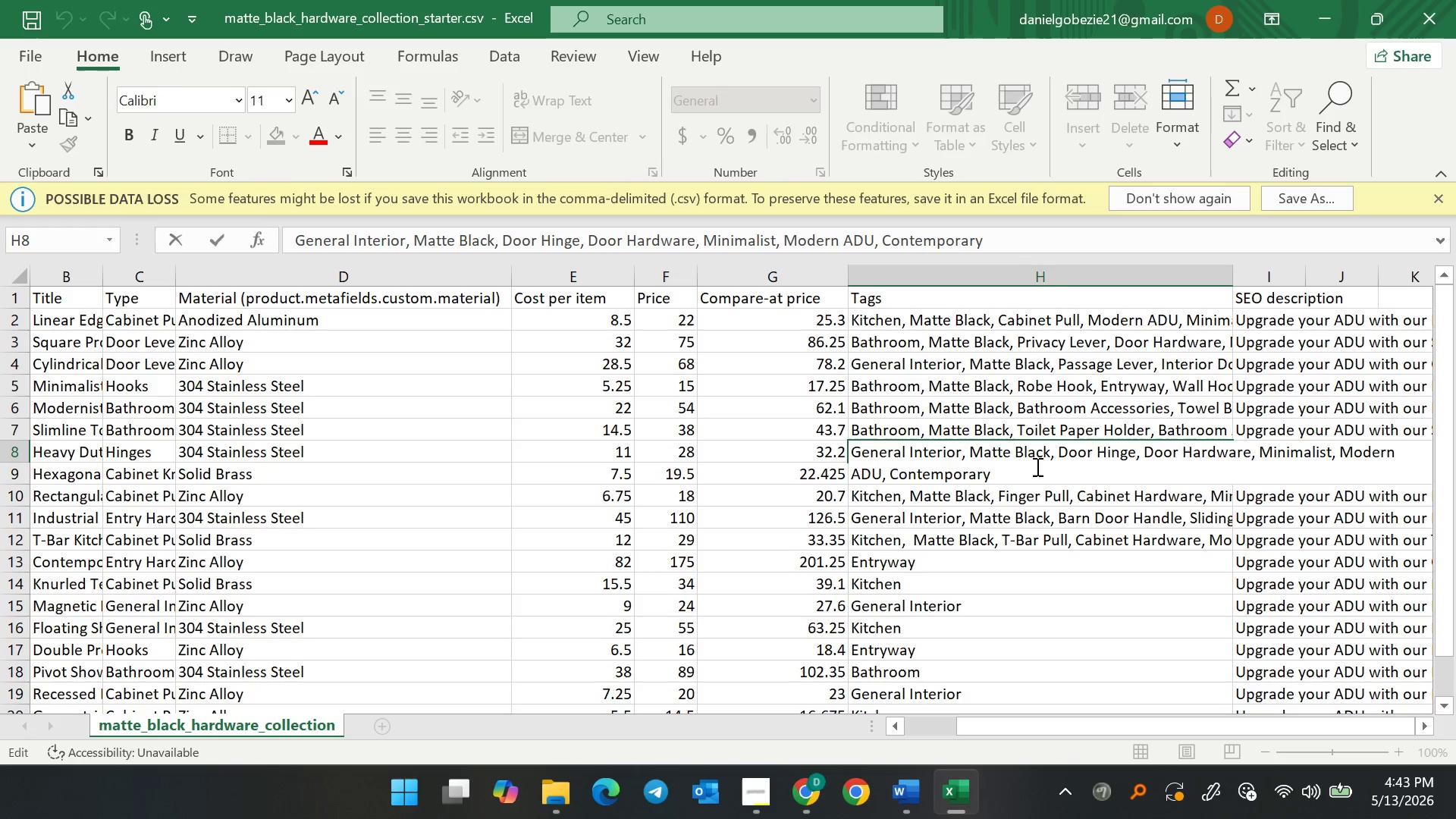 
wait(21.86)
 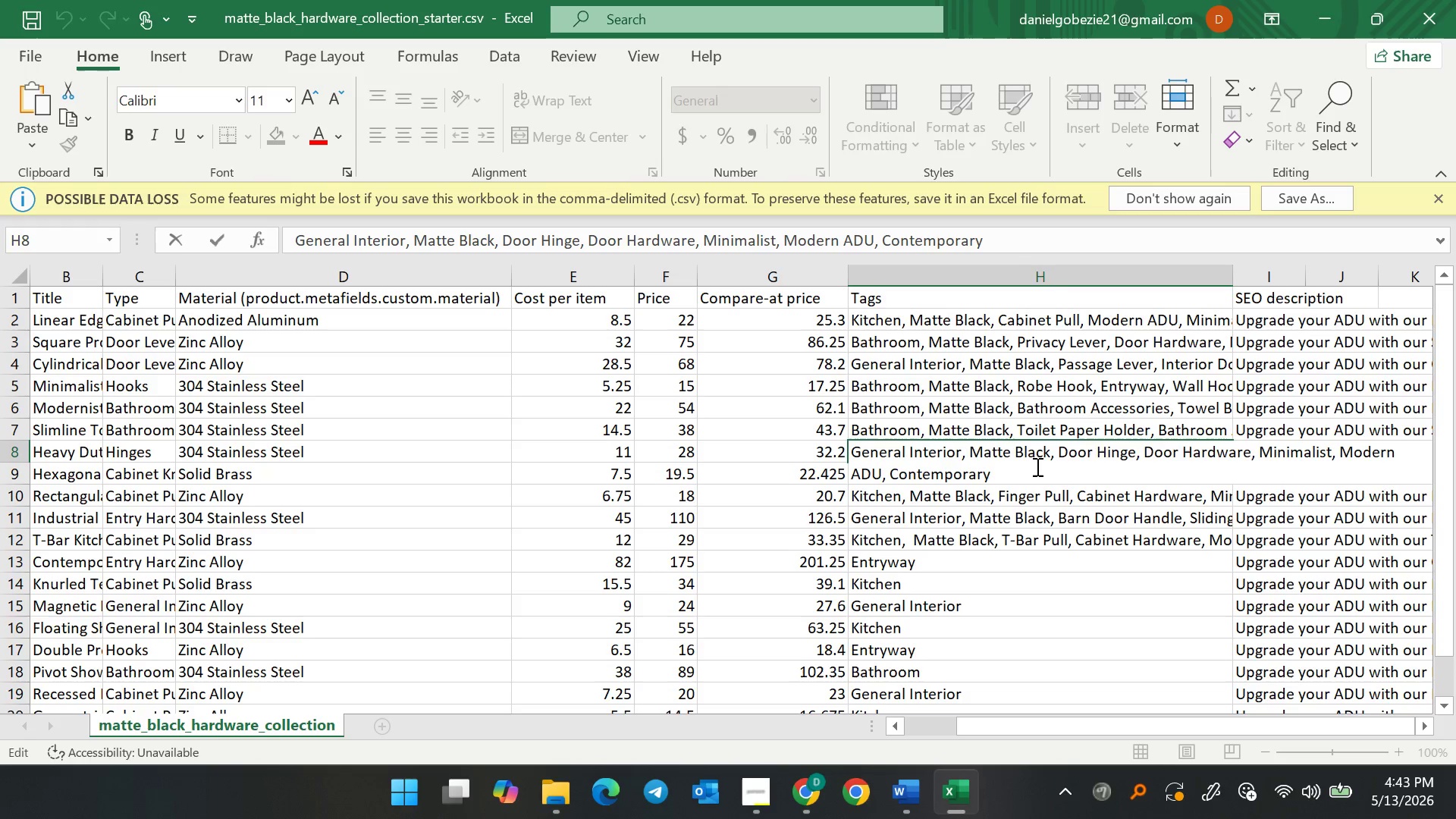 
left_click([1258, 450])
 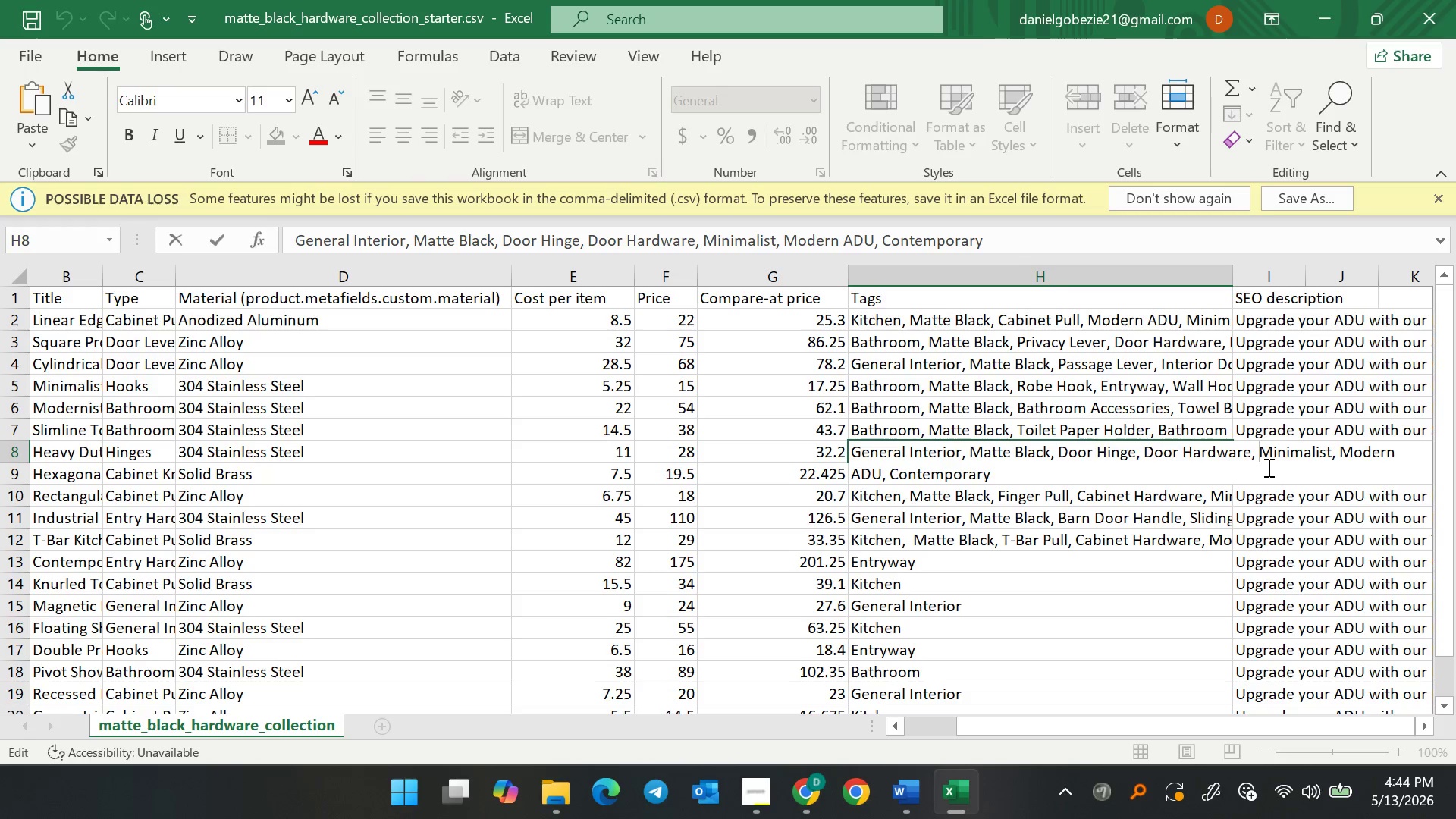 
type(Interior Door, )
 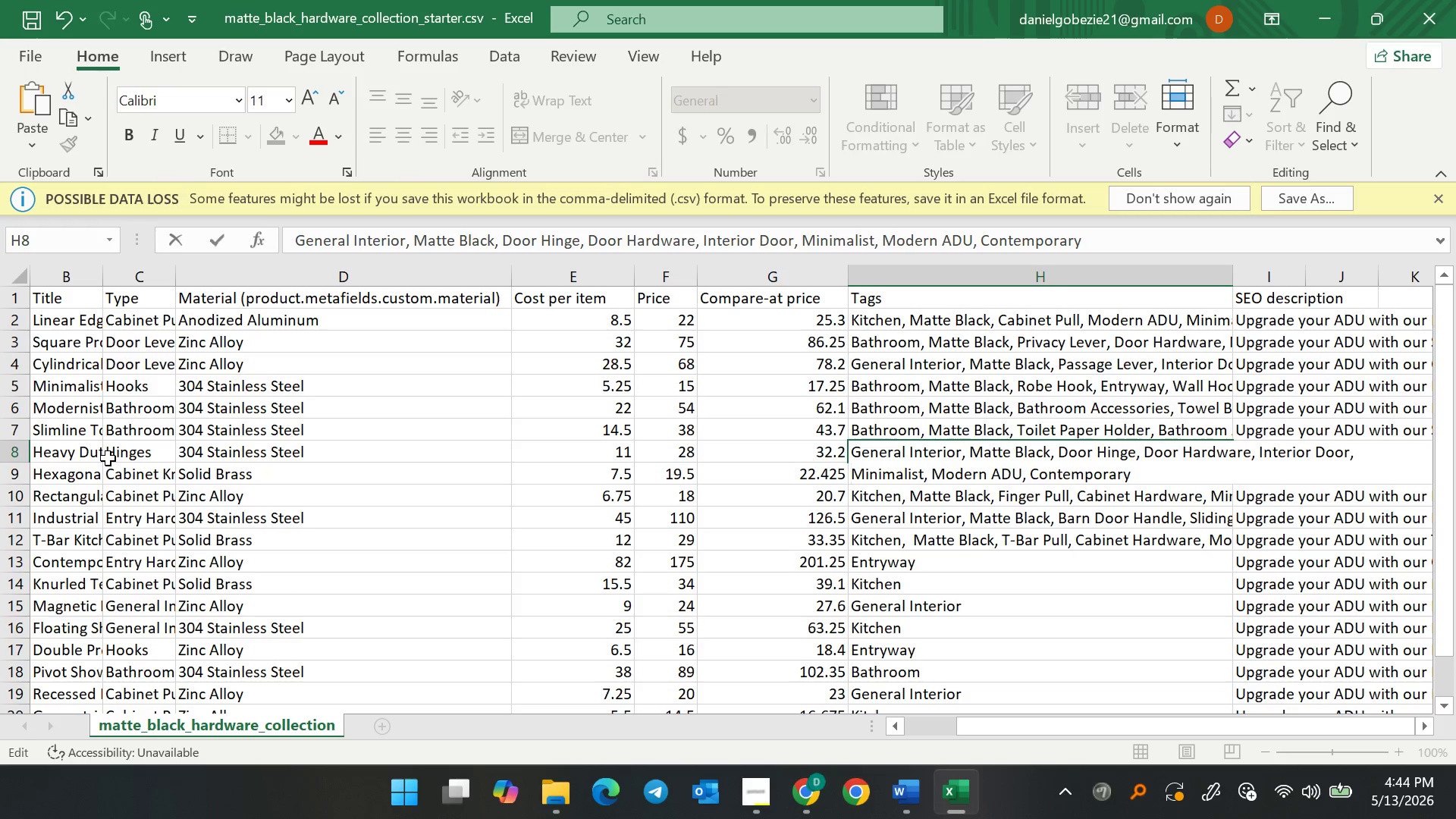 
wait(12.83)
 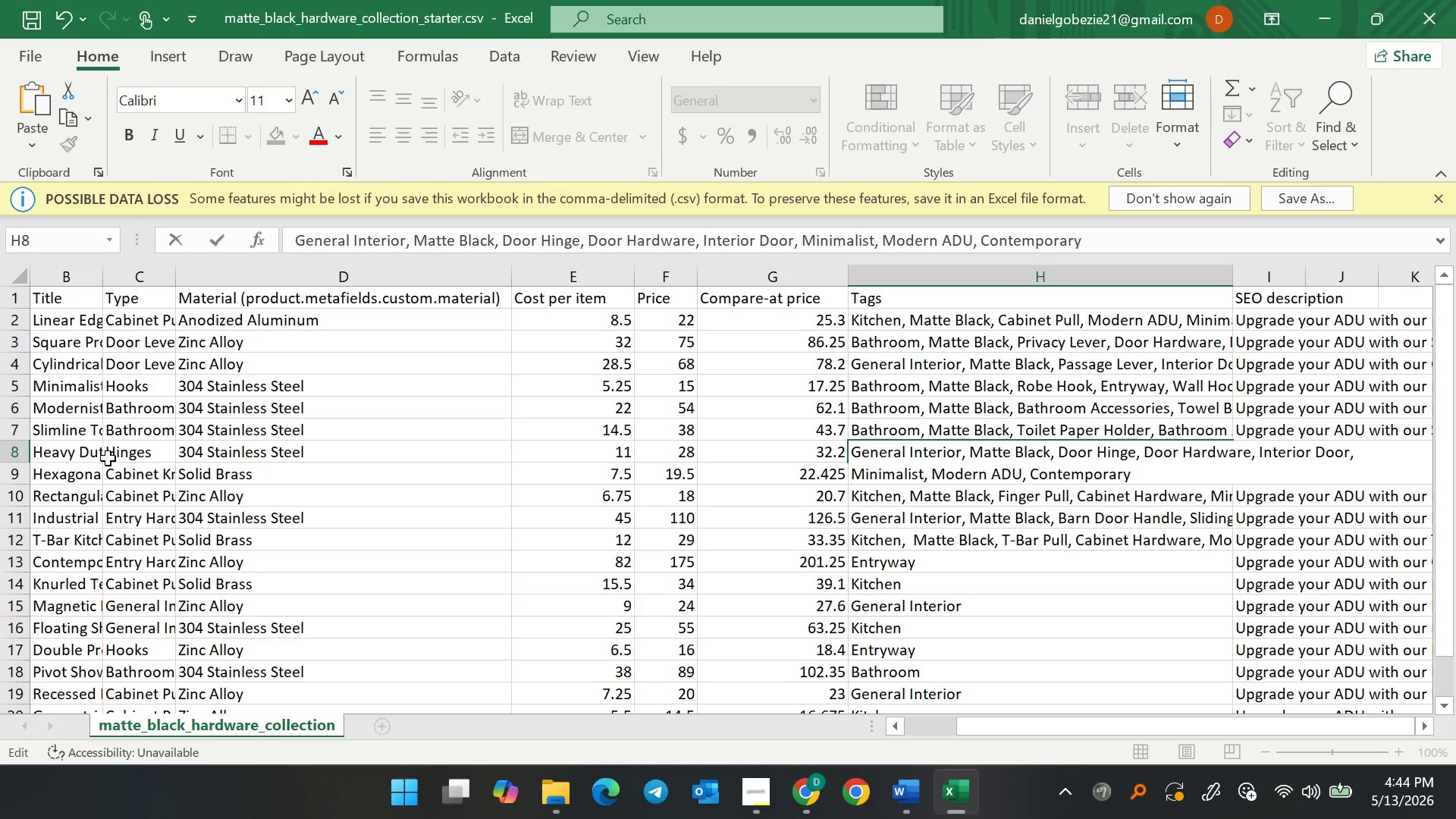 
left_click([29, 23])
 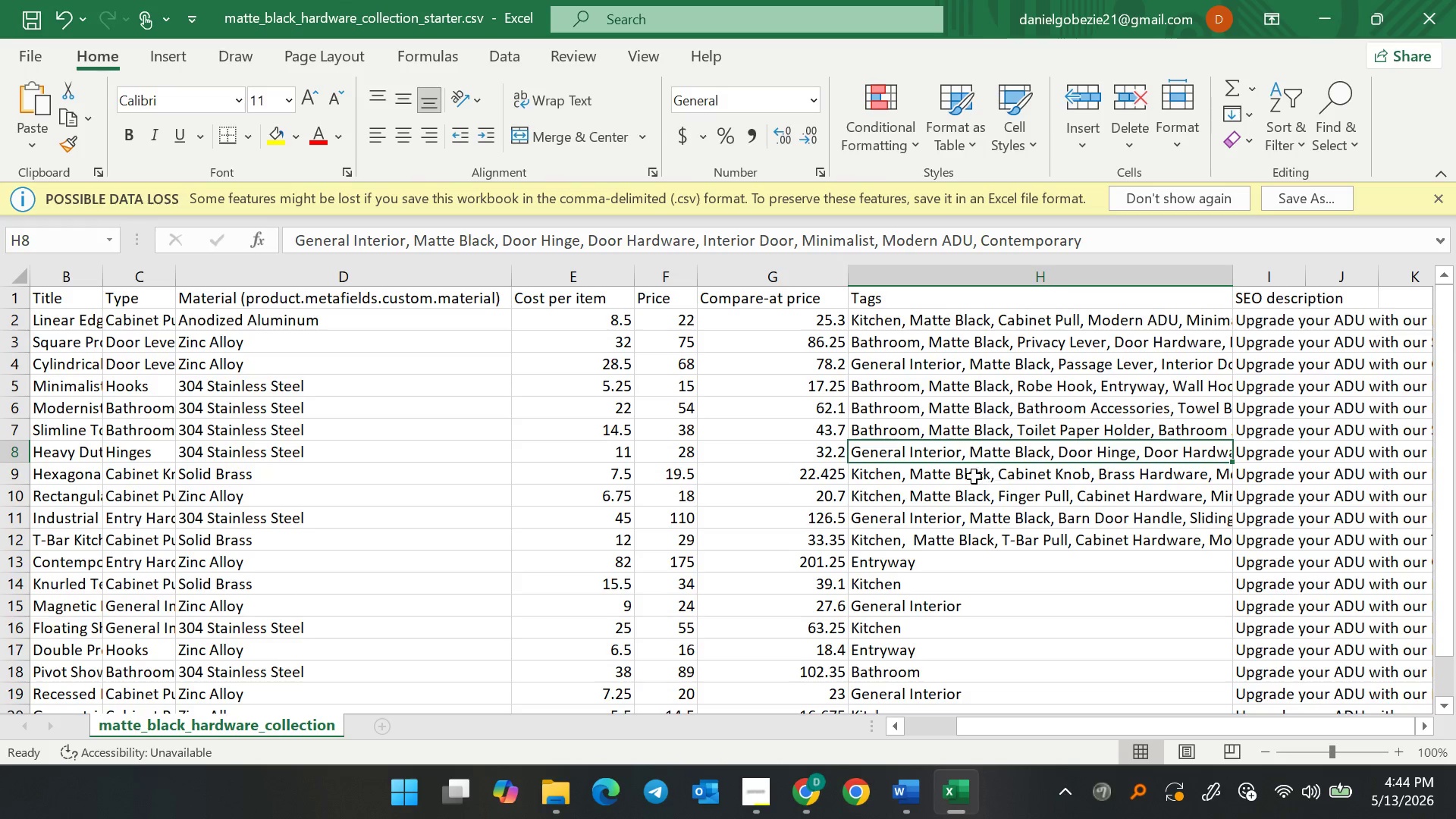 
double_click([974, 476])
 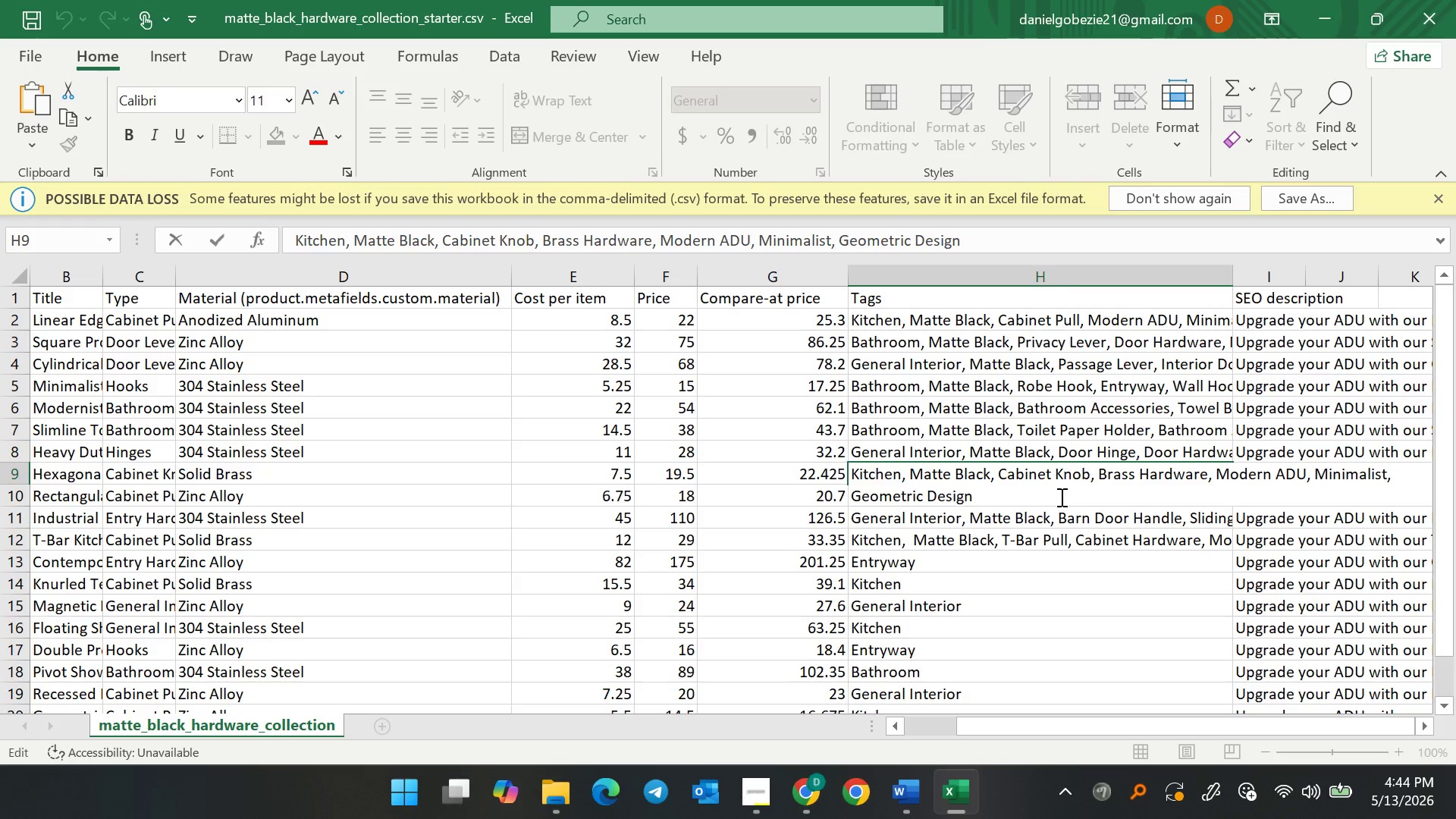 
wait(17.58)
 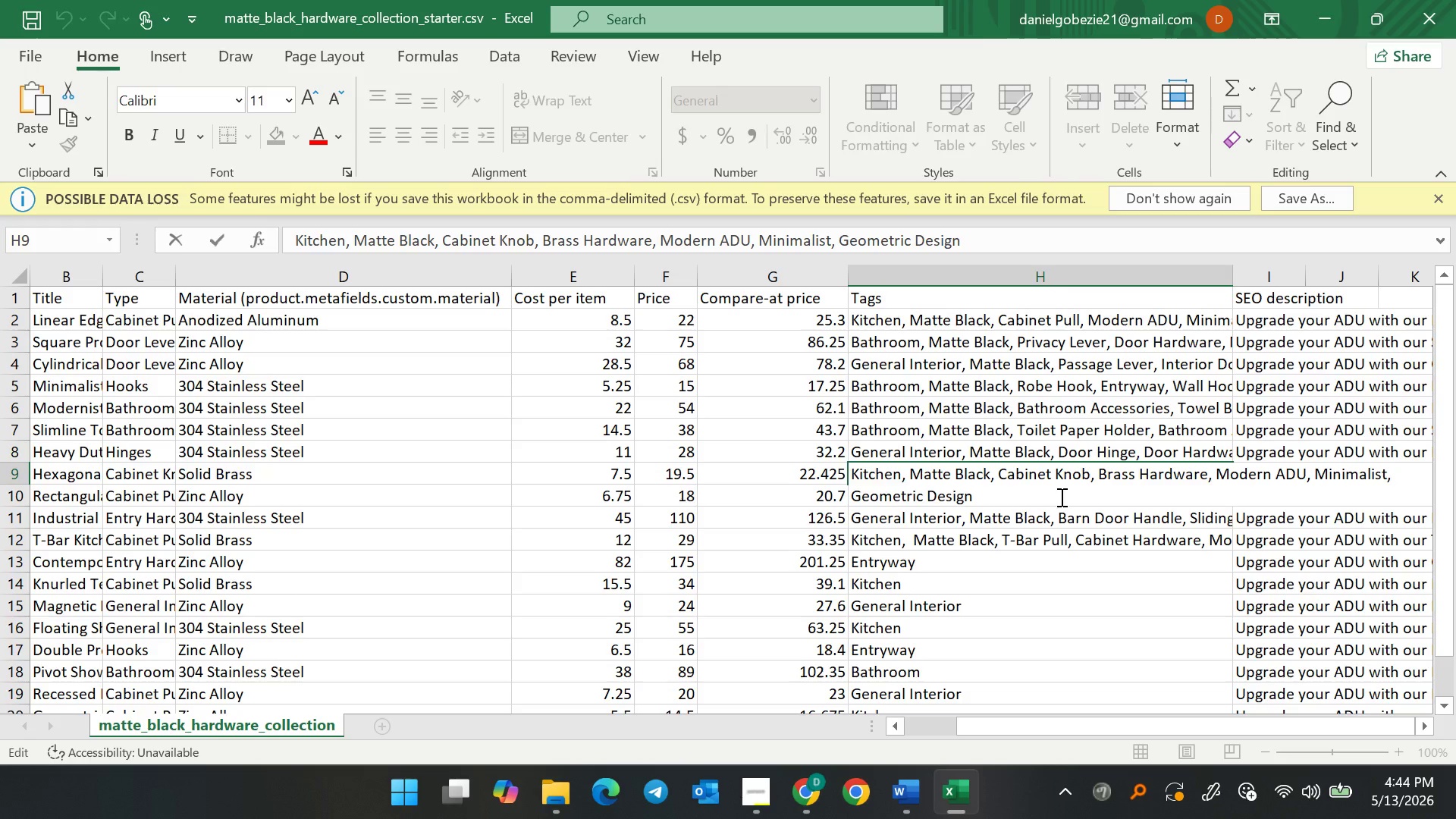 
left_click([963, 518])
 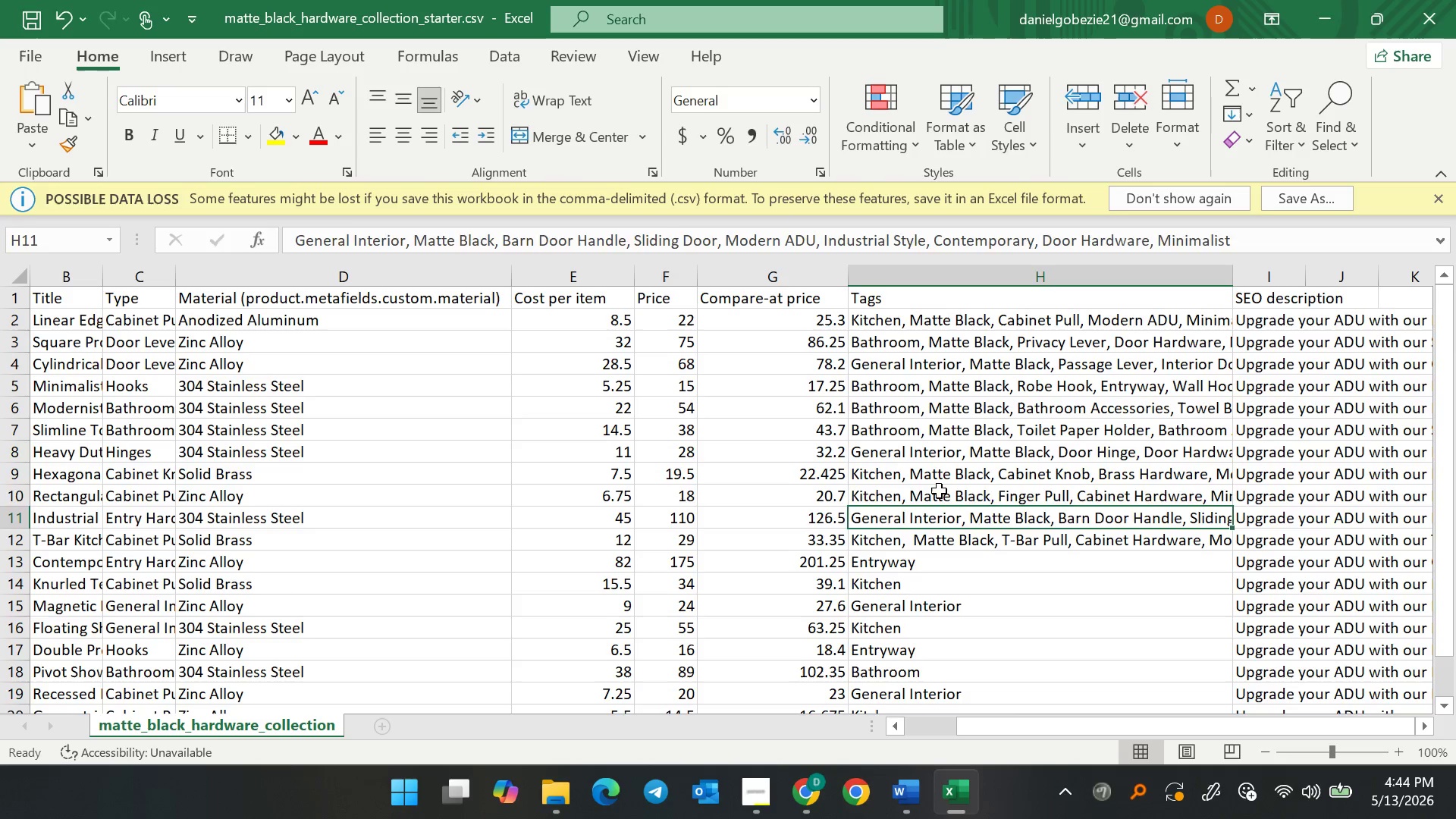 
double_click([939, 491])
 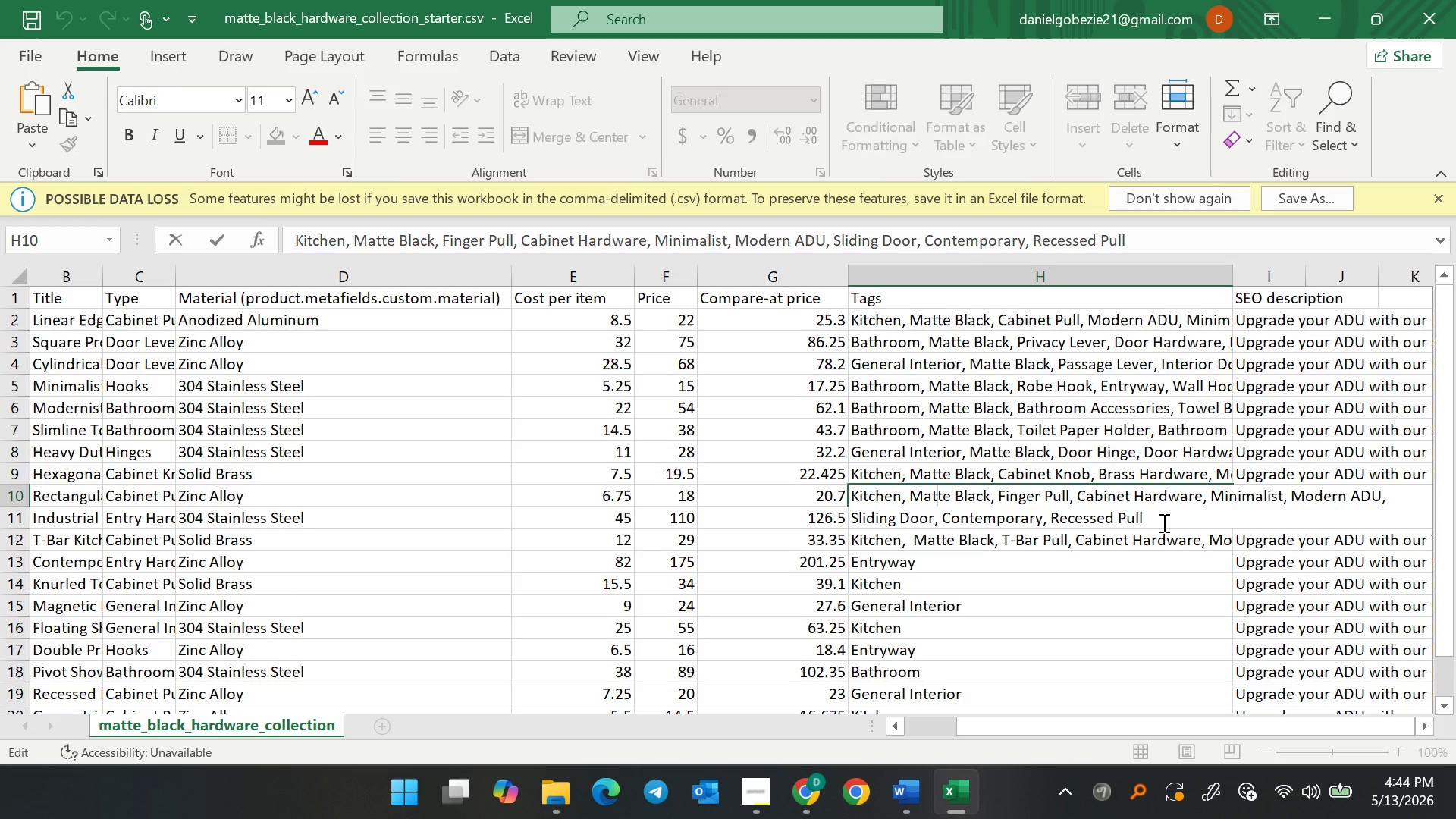 
wait(22.47)
 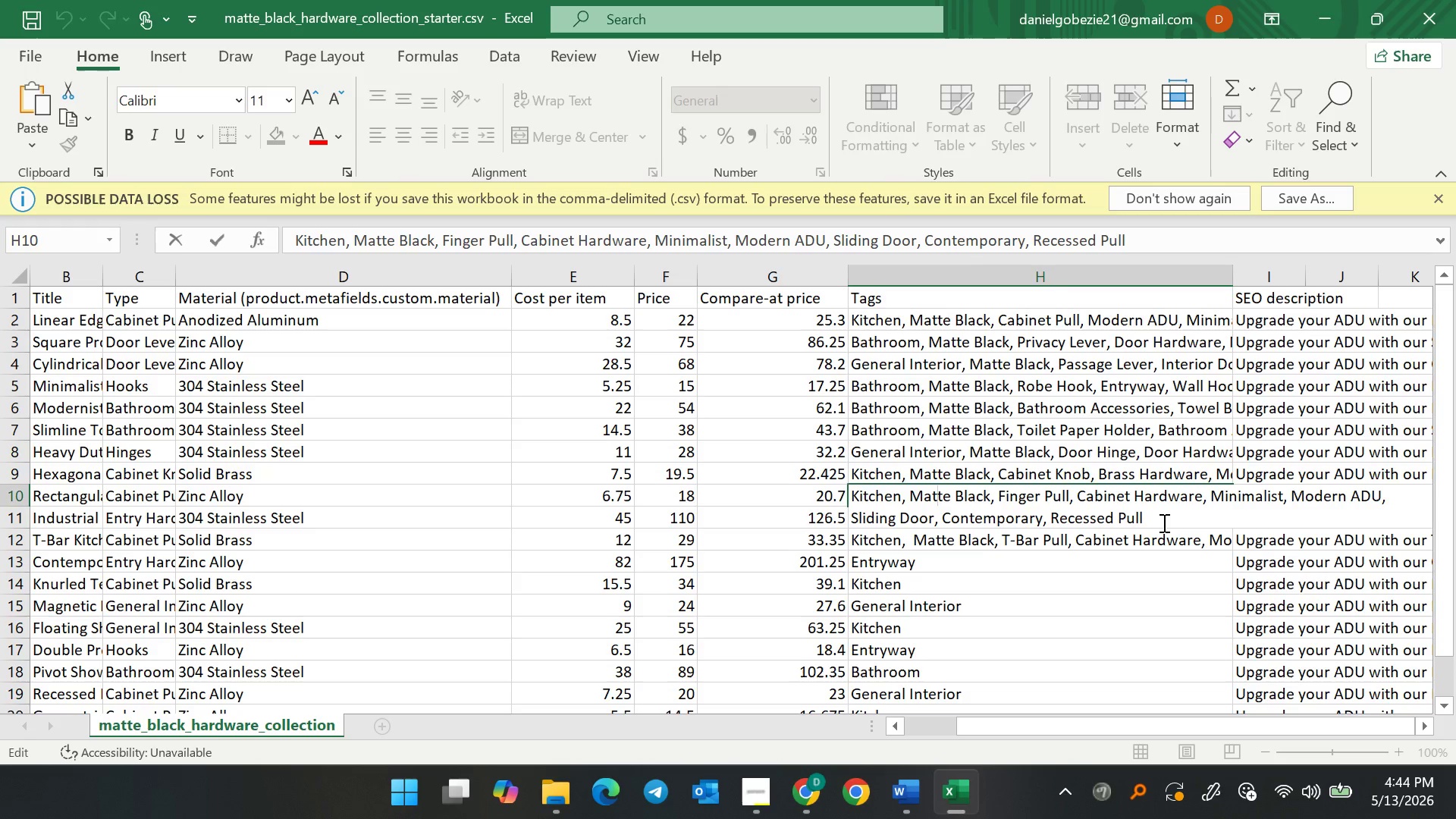 
left_click([820, 491])
 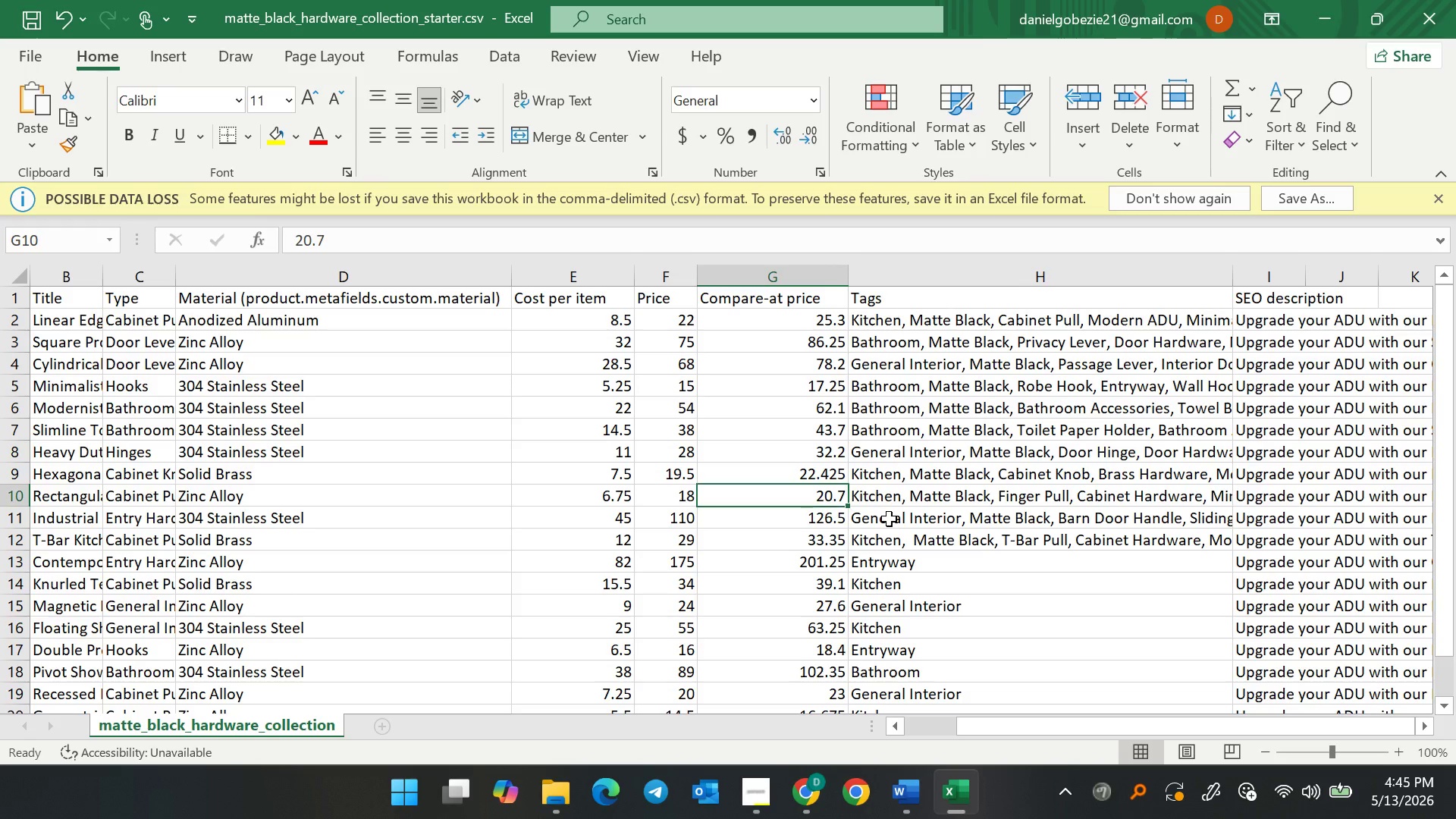 
double_click([889, 519])
 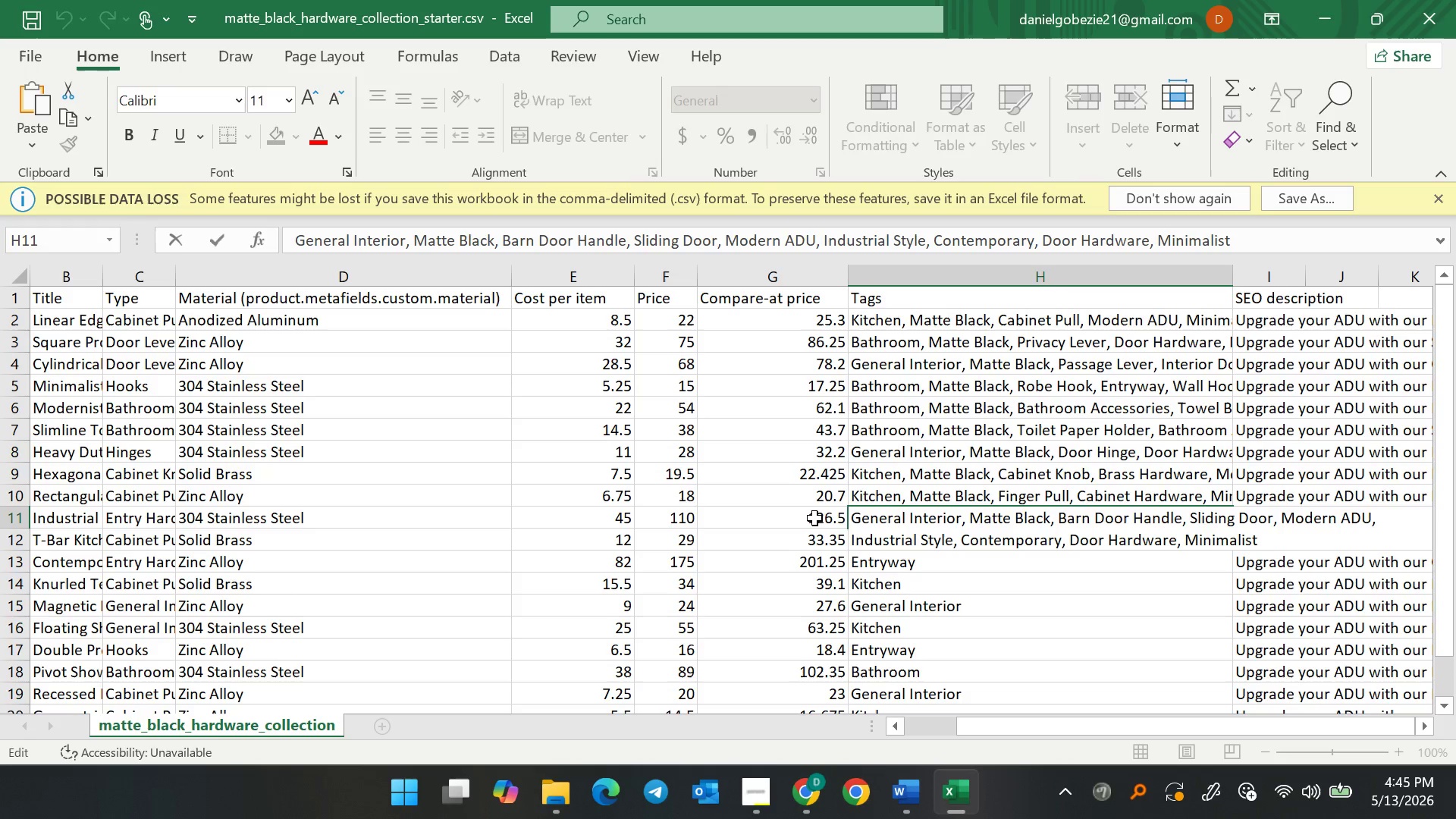 
wait(18.33)
 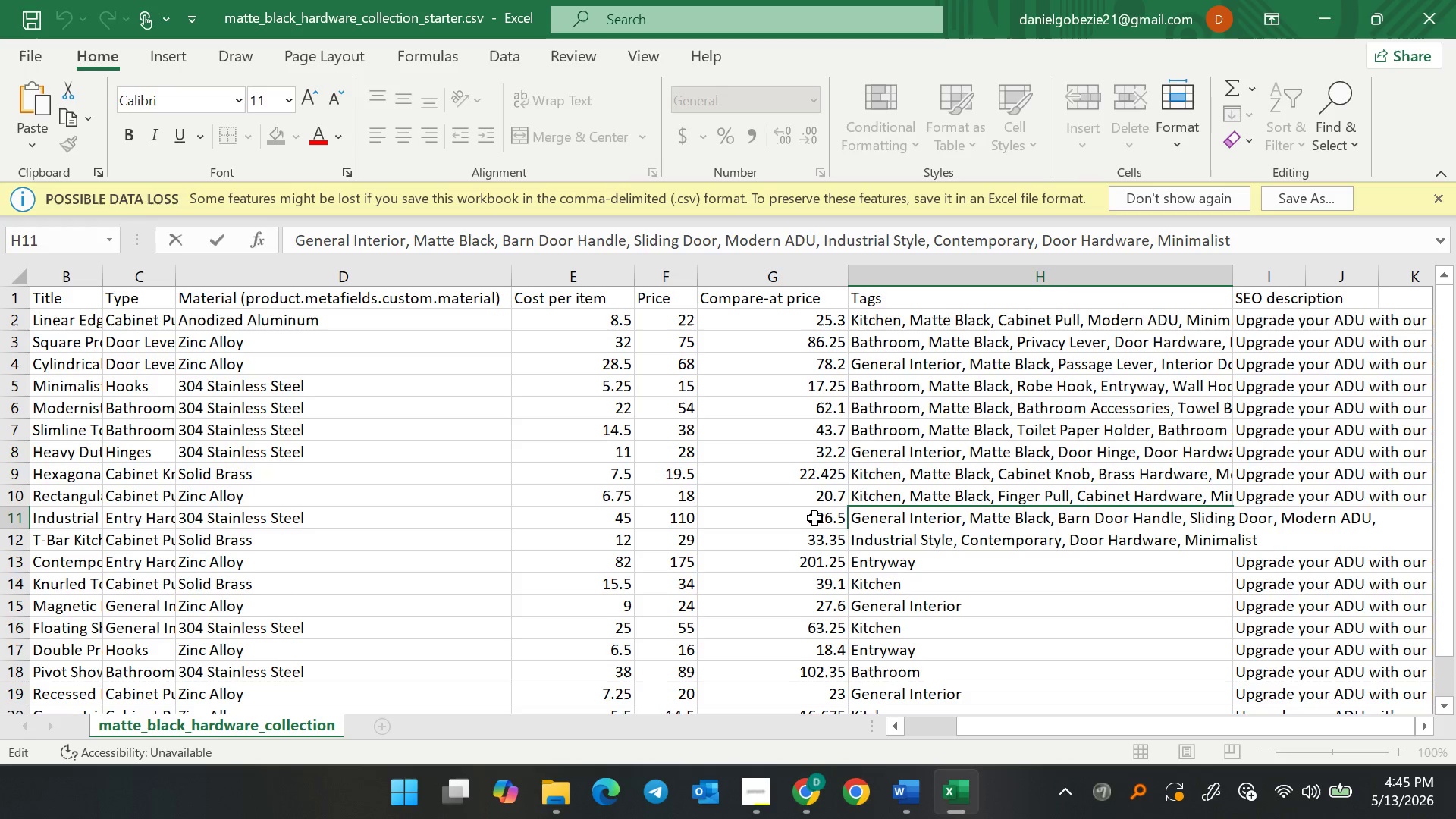 
left_click([814, 518])
 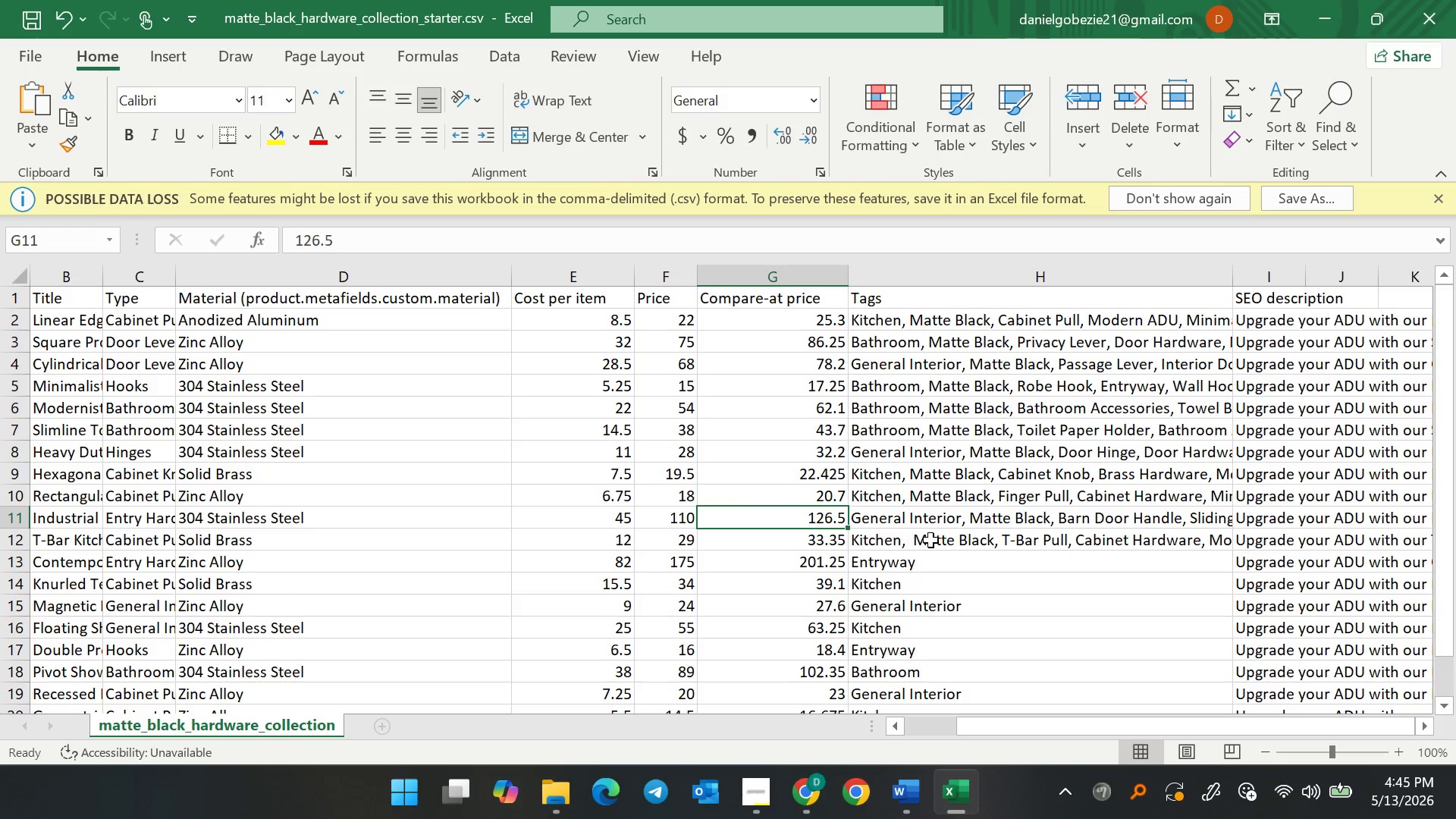 
double_click([930, 540])
 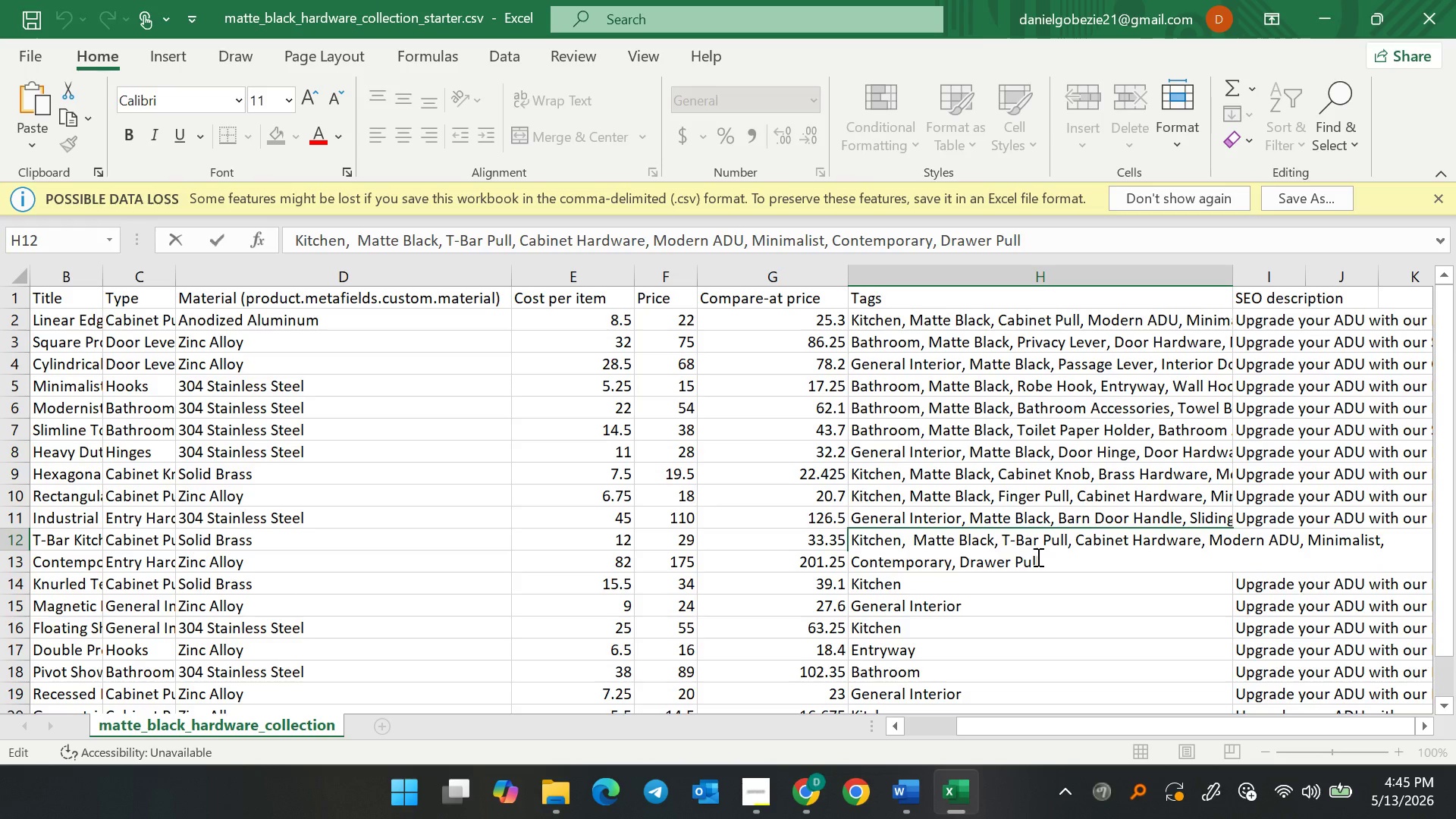 
scroll: coordinate [1057, 557], scroll_direction: none, amount: 0.0
 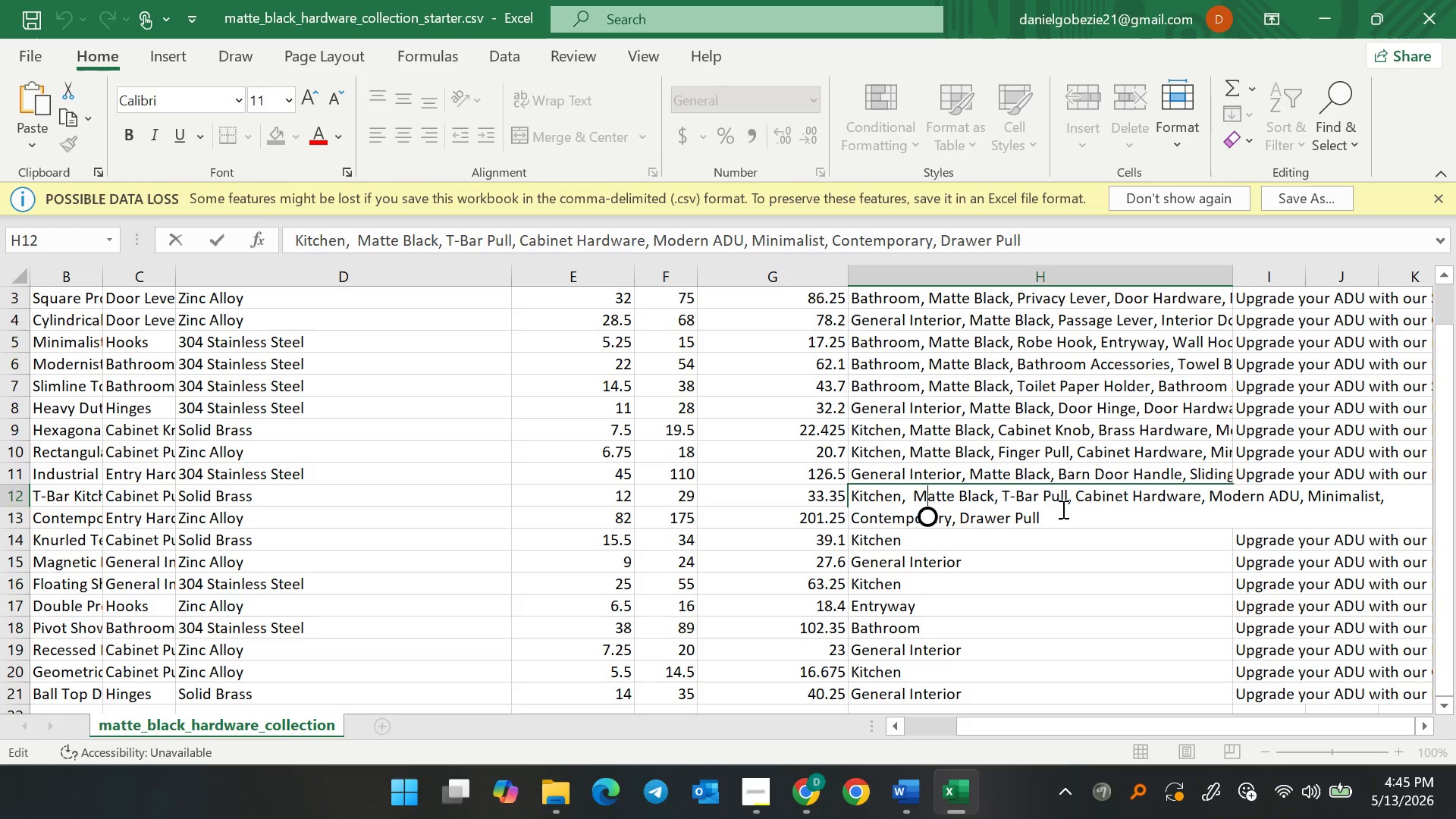 
wait(6.51)
 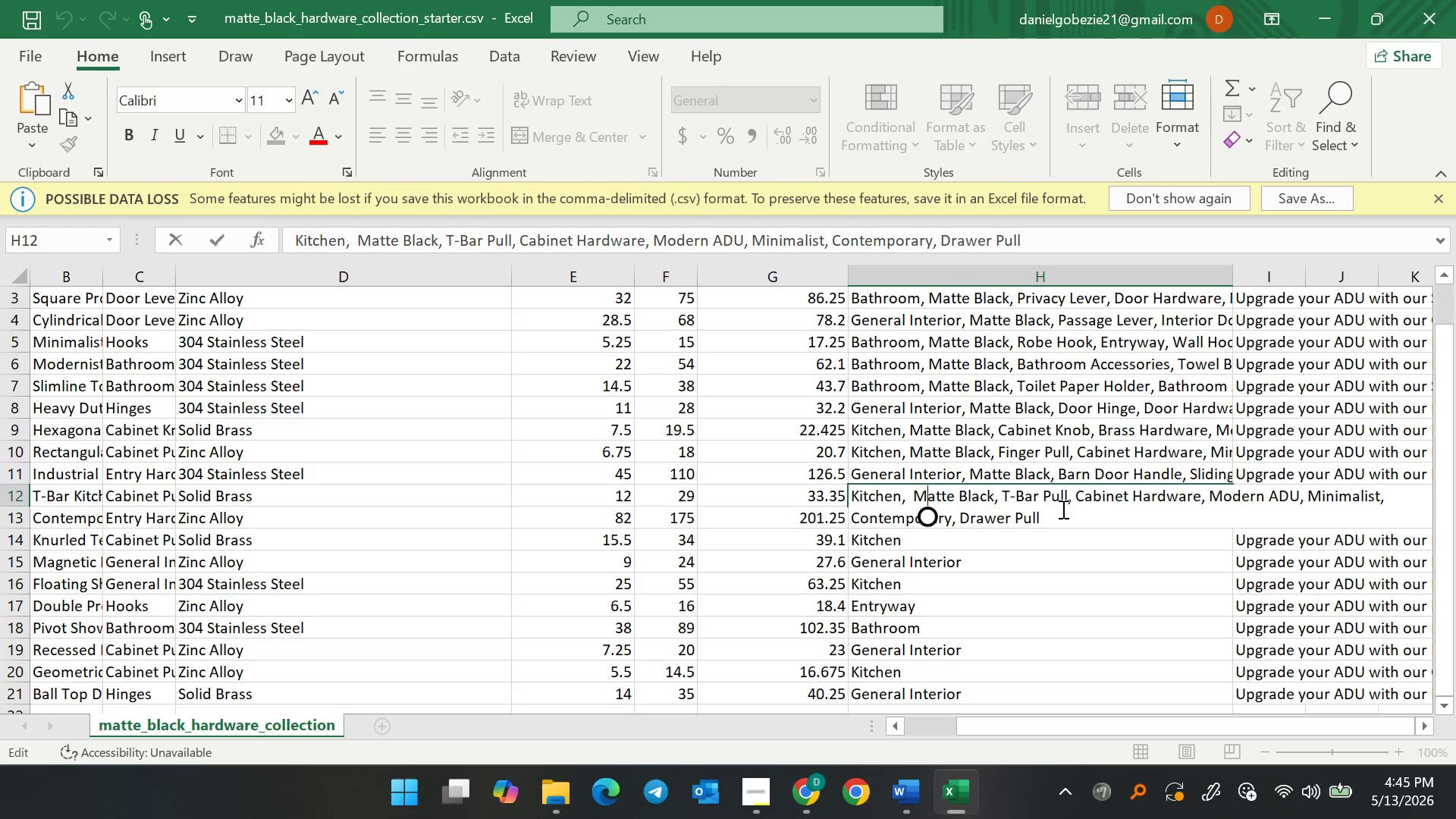 
left_click([1072, 517])
 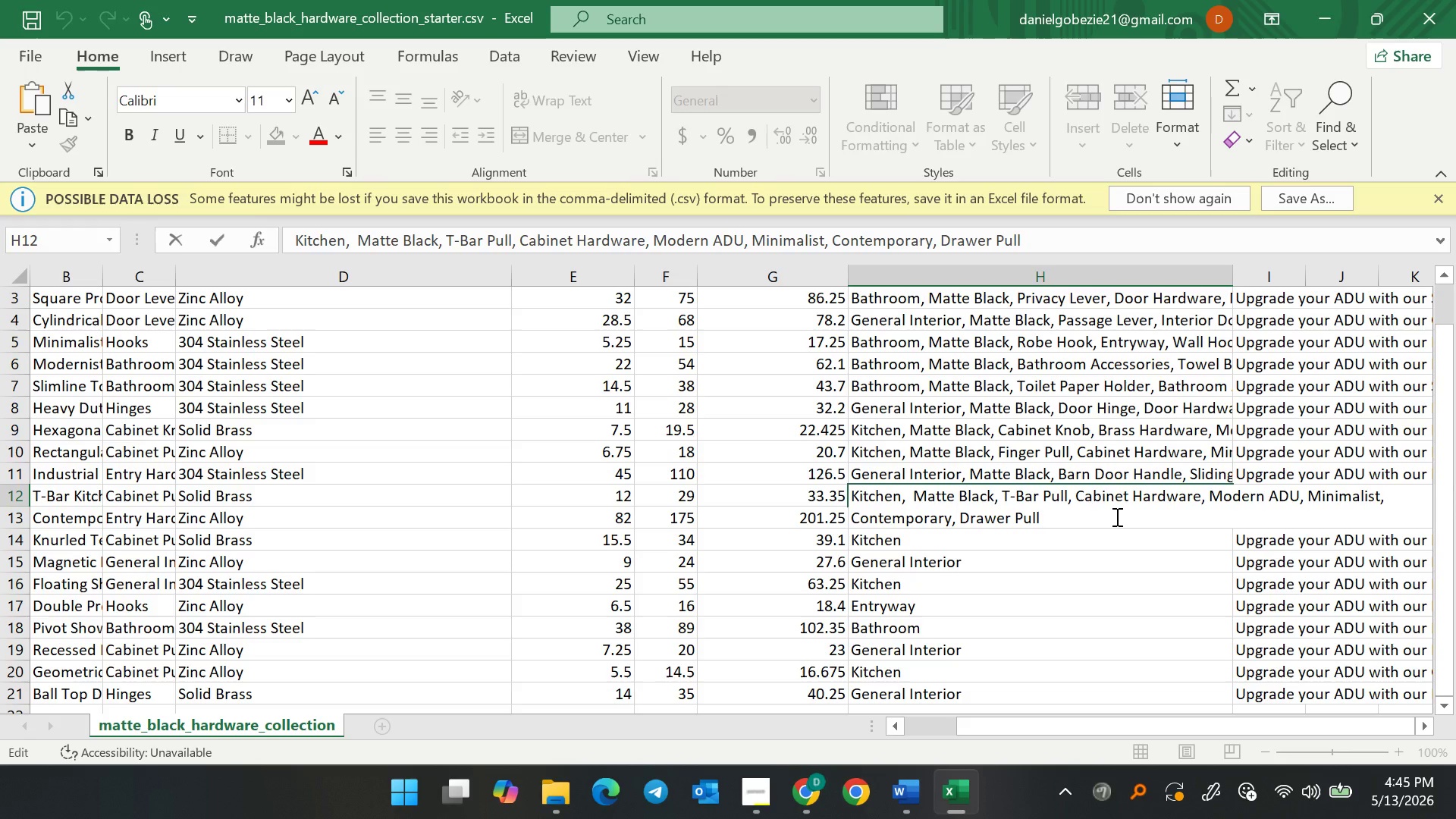 
wait(9.83)
 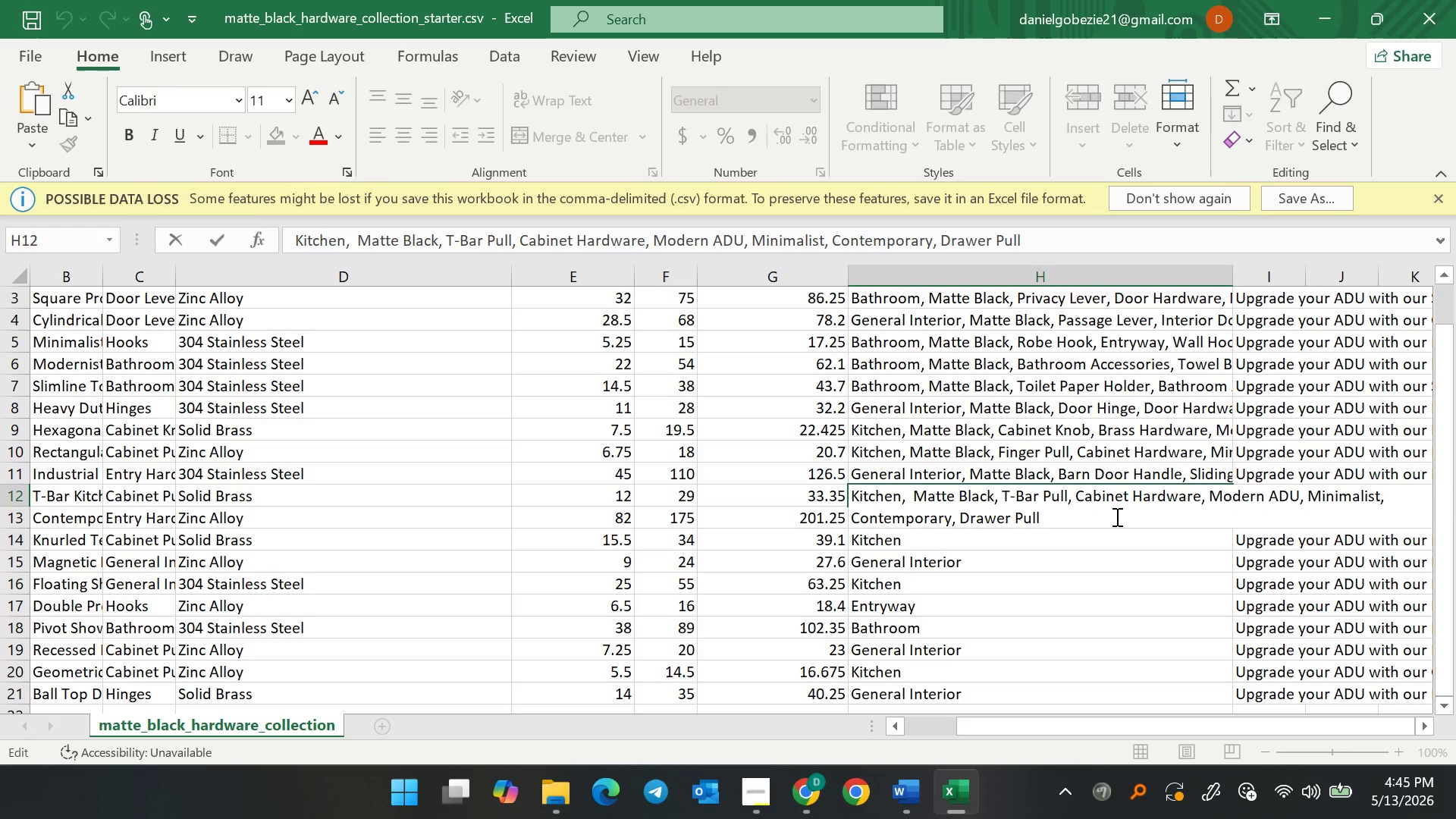 
left_click([814, 500])
 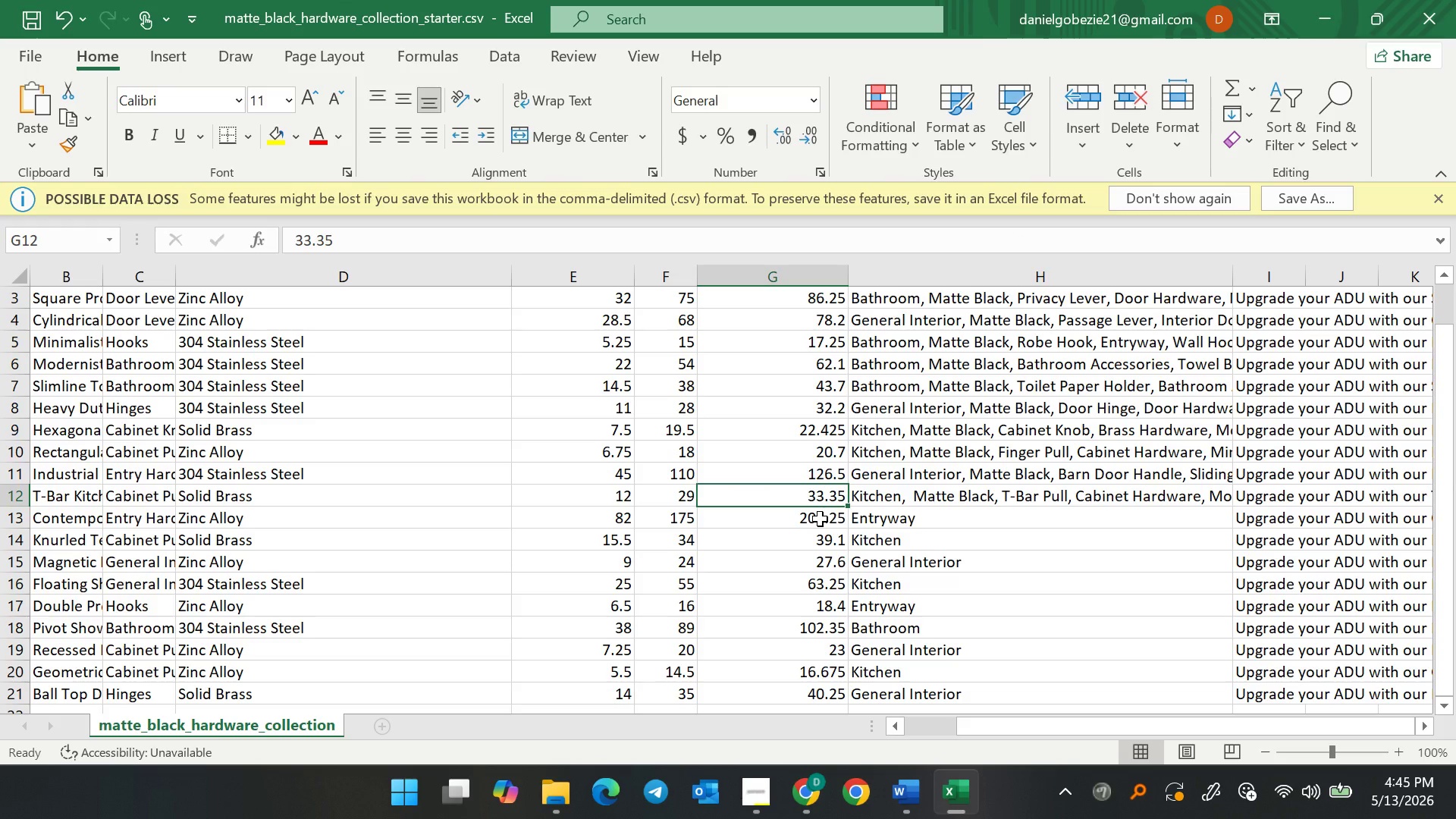 
left_click([820, 519])
 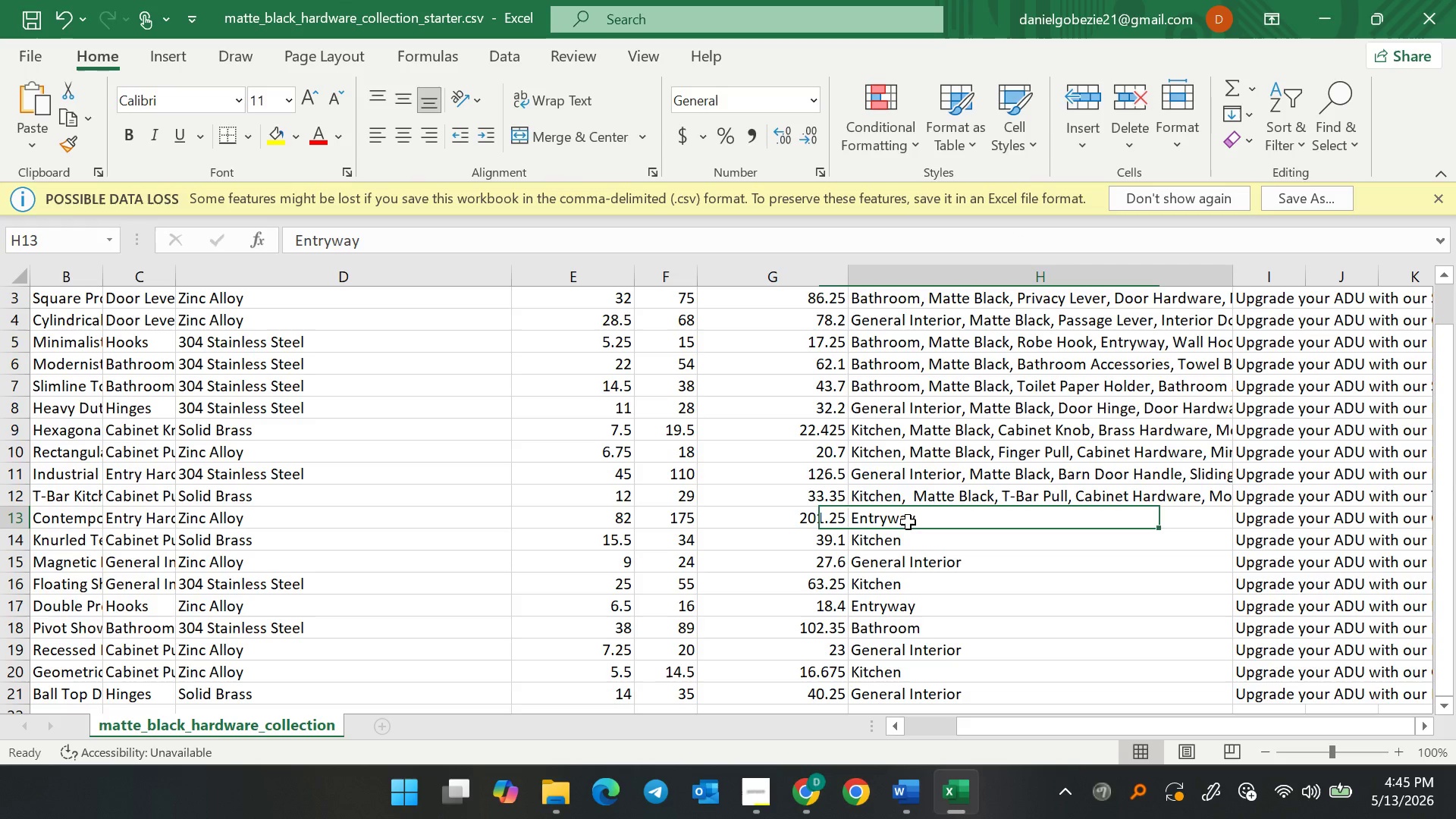 
double_click([908, 522])
 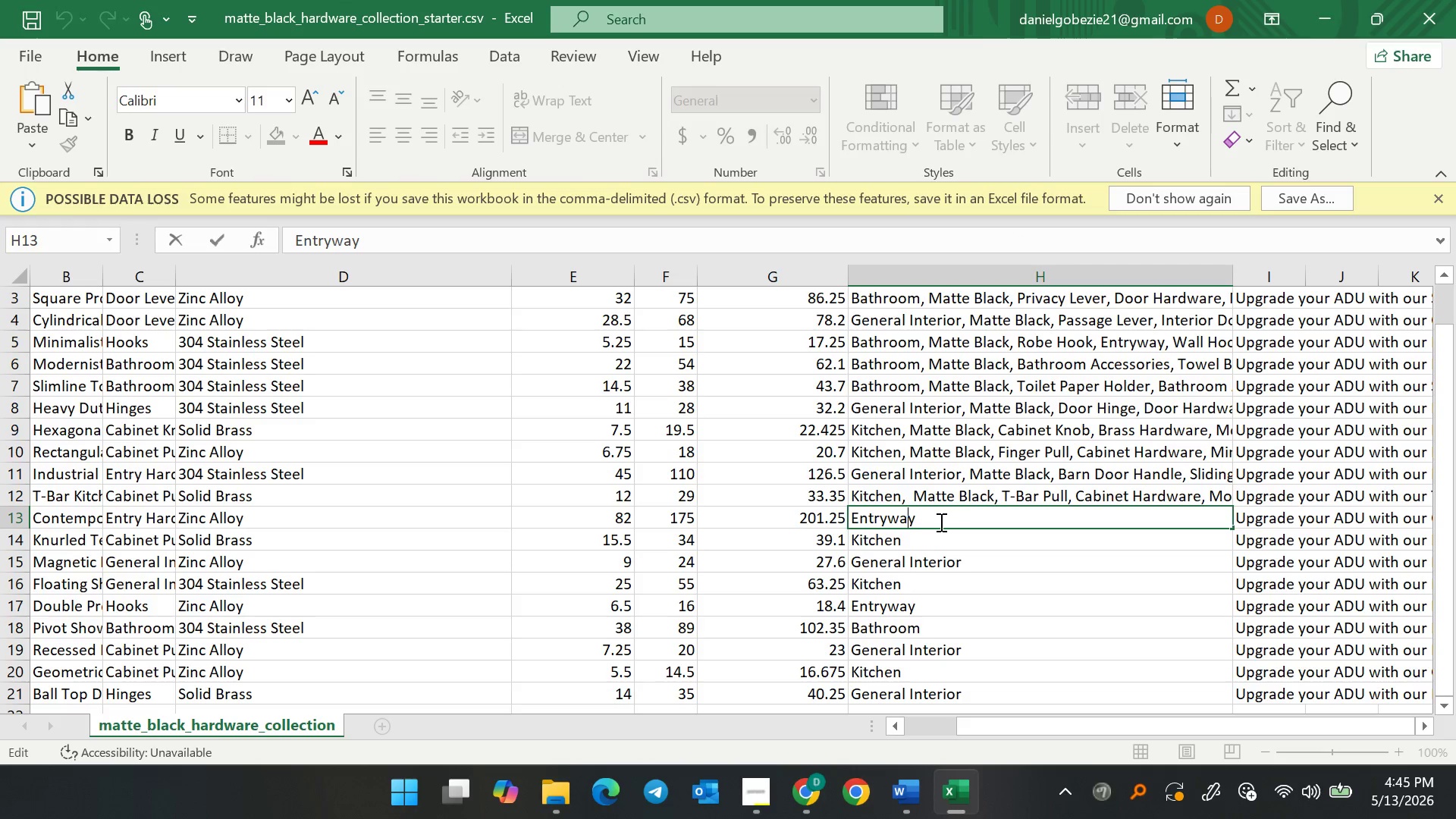 
left_click([940, 522])
 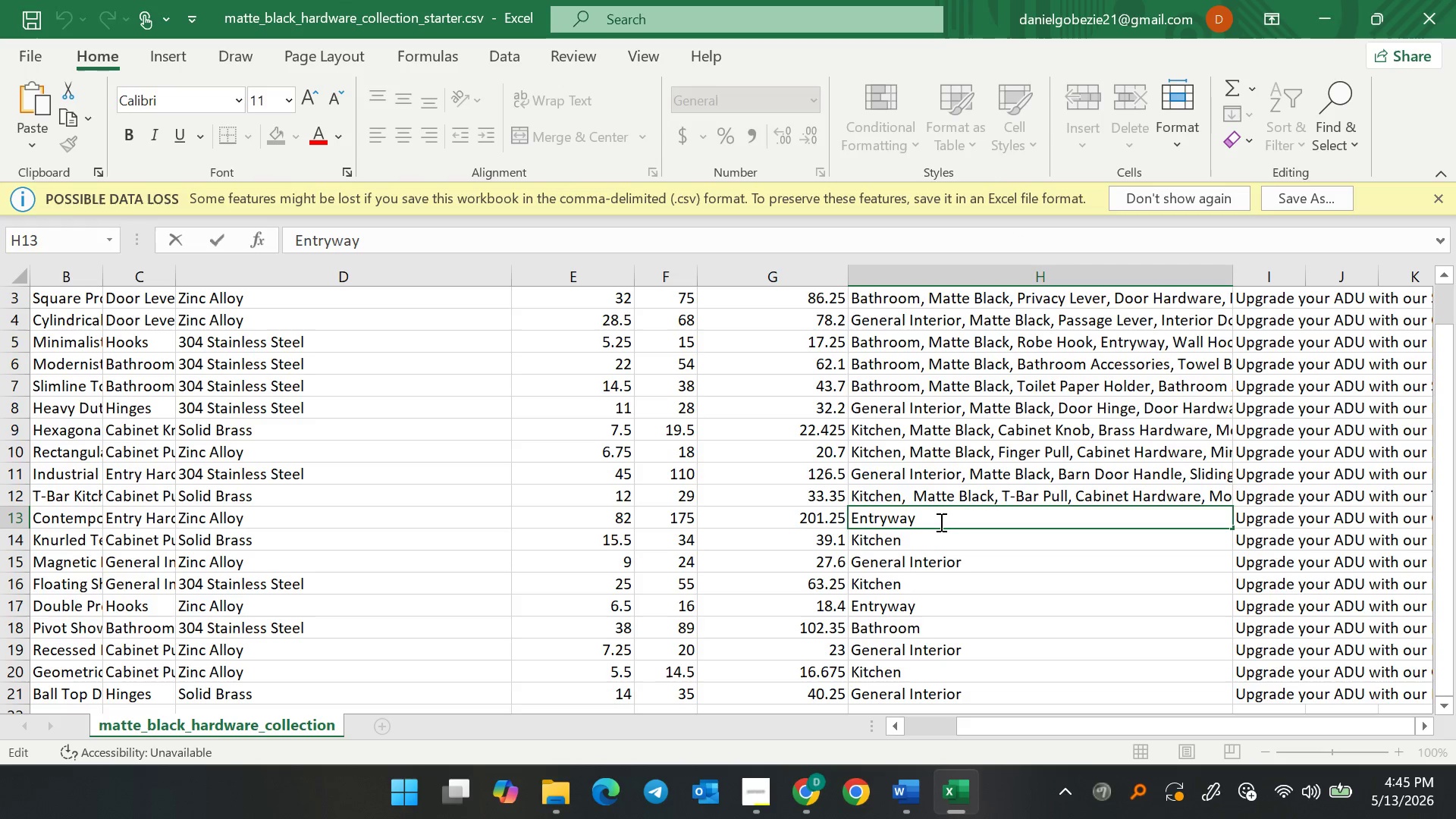 
key(Comma)
 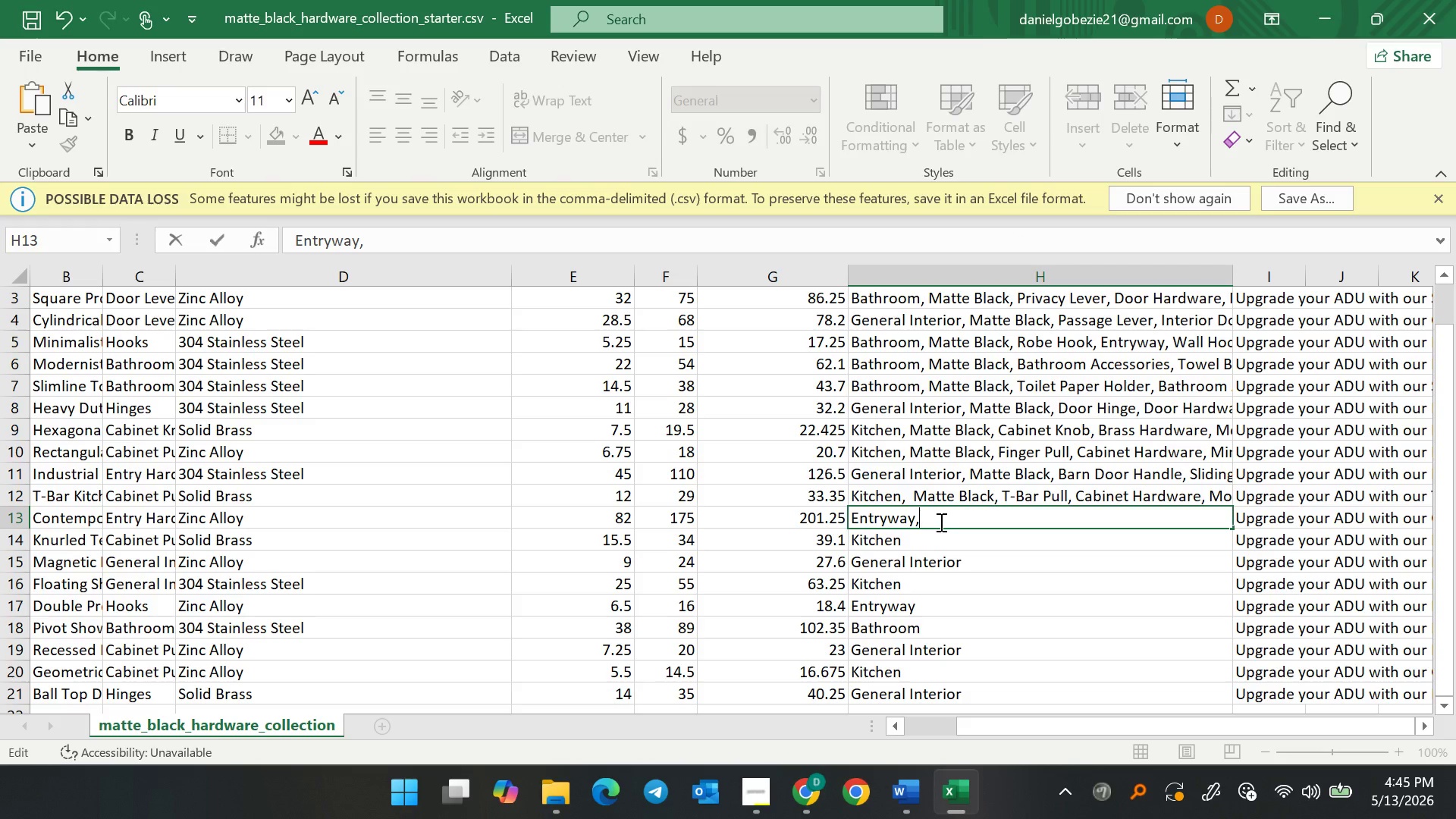 
key(Space)
 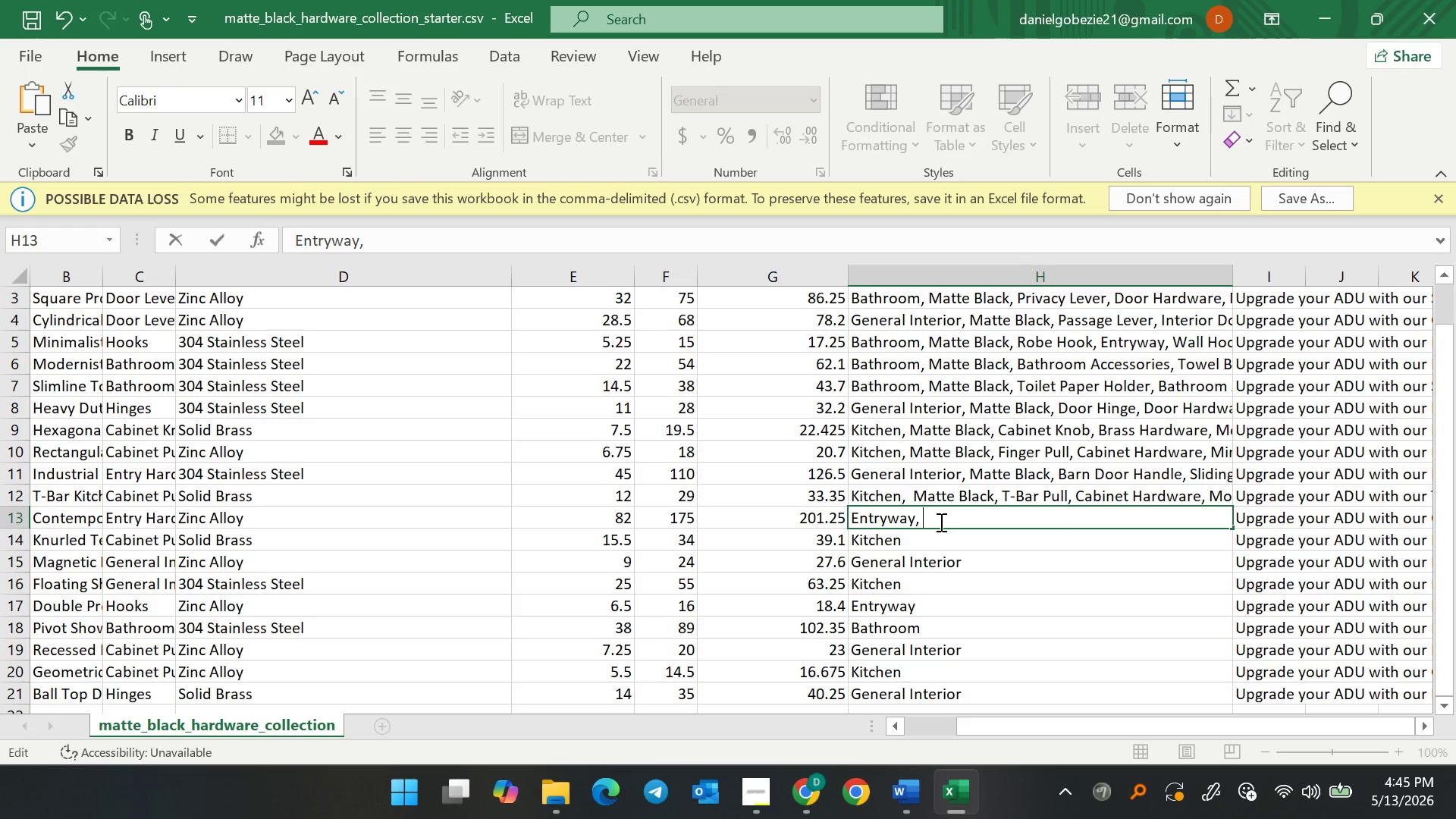 
type(MatteBla)
key(Backspace)
key(Backspace)
key(Backspace)
type( V)
key(Backspace)
type(Black, Entry Lockset, )
 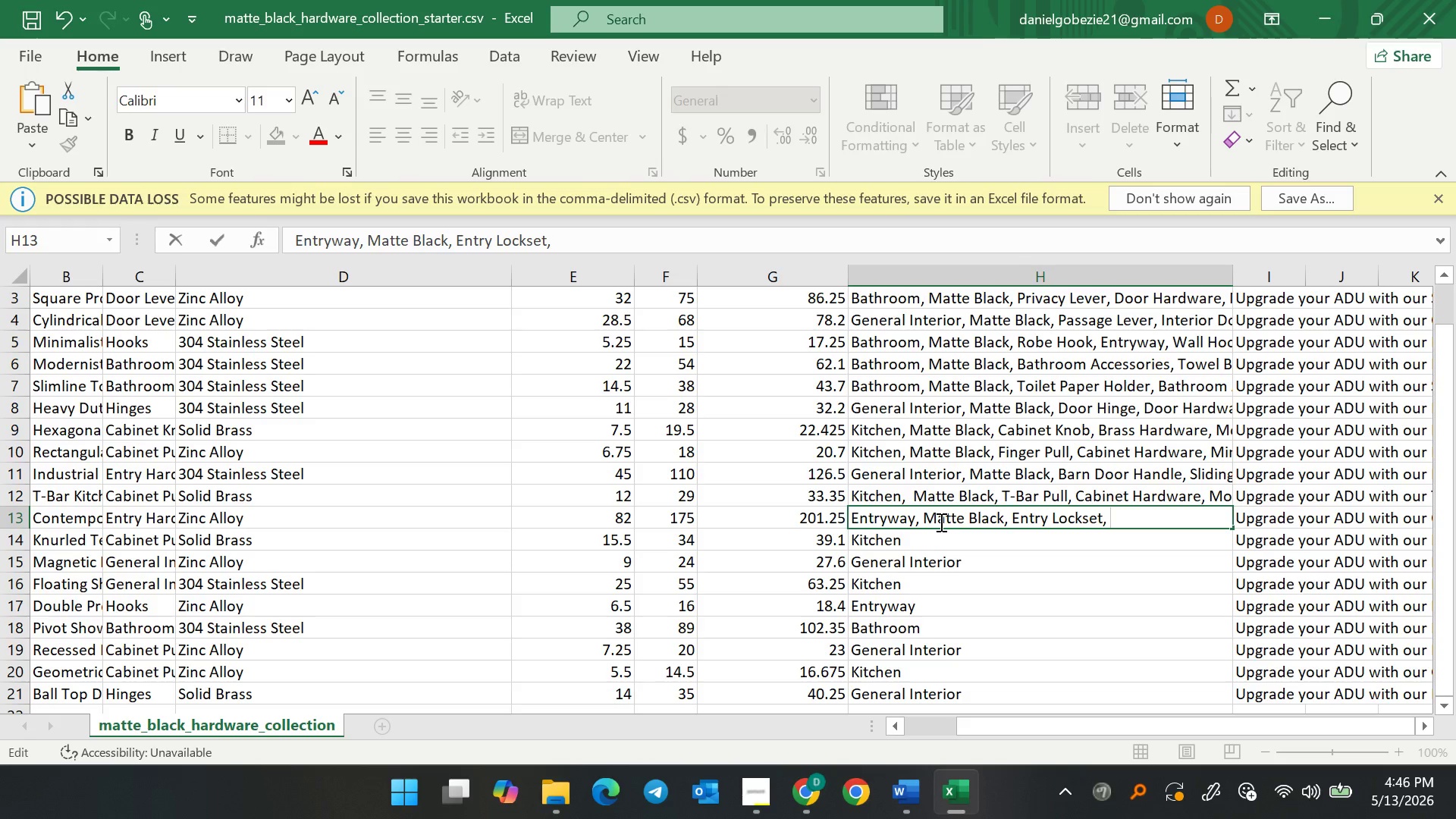 
wait(7.86)
 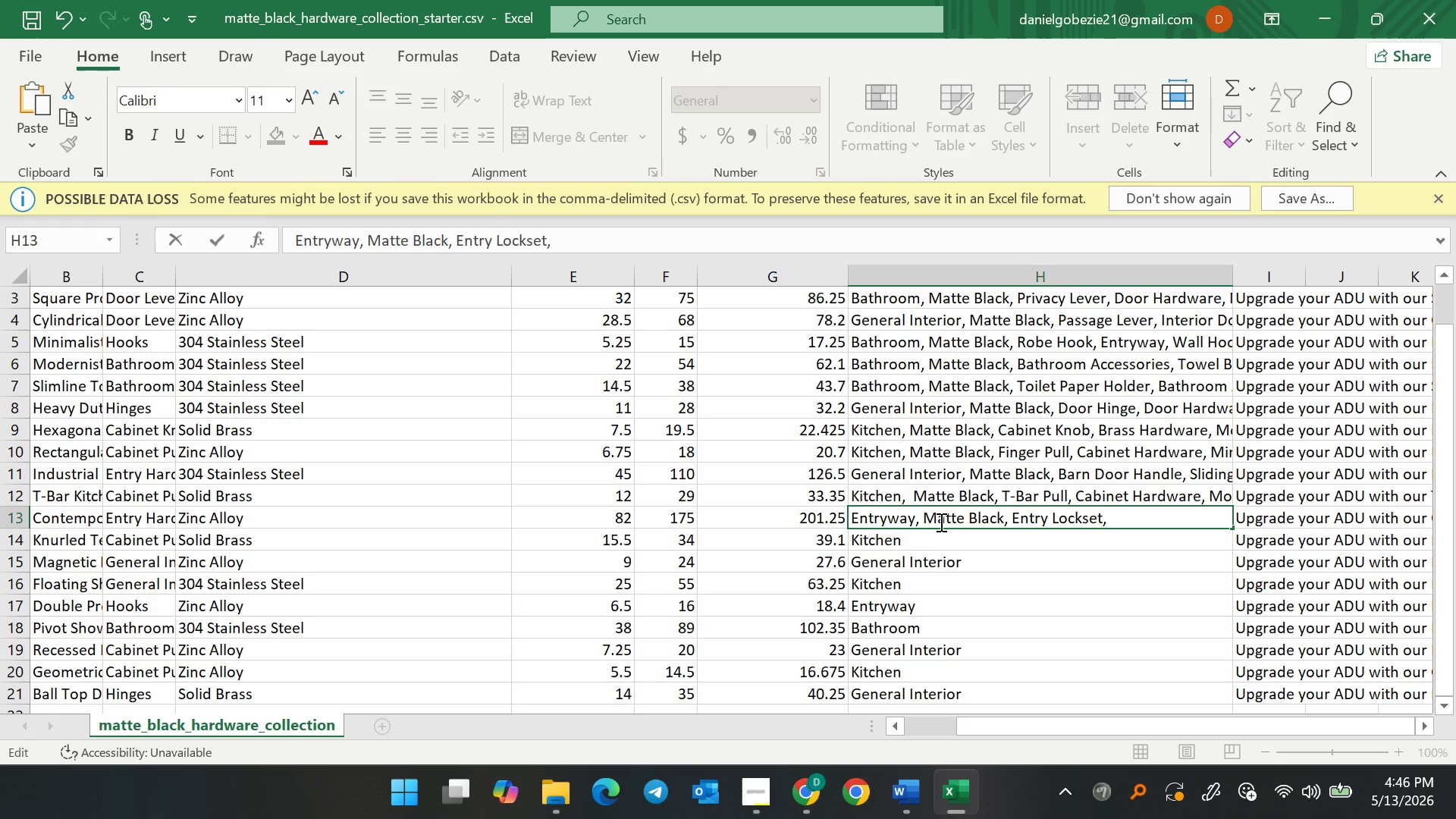 
type(Exterior Door, )
 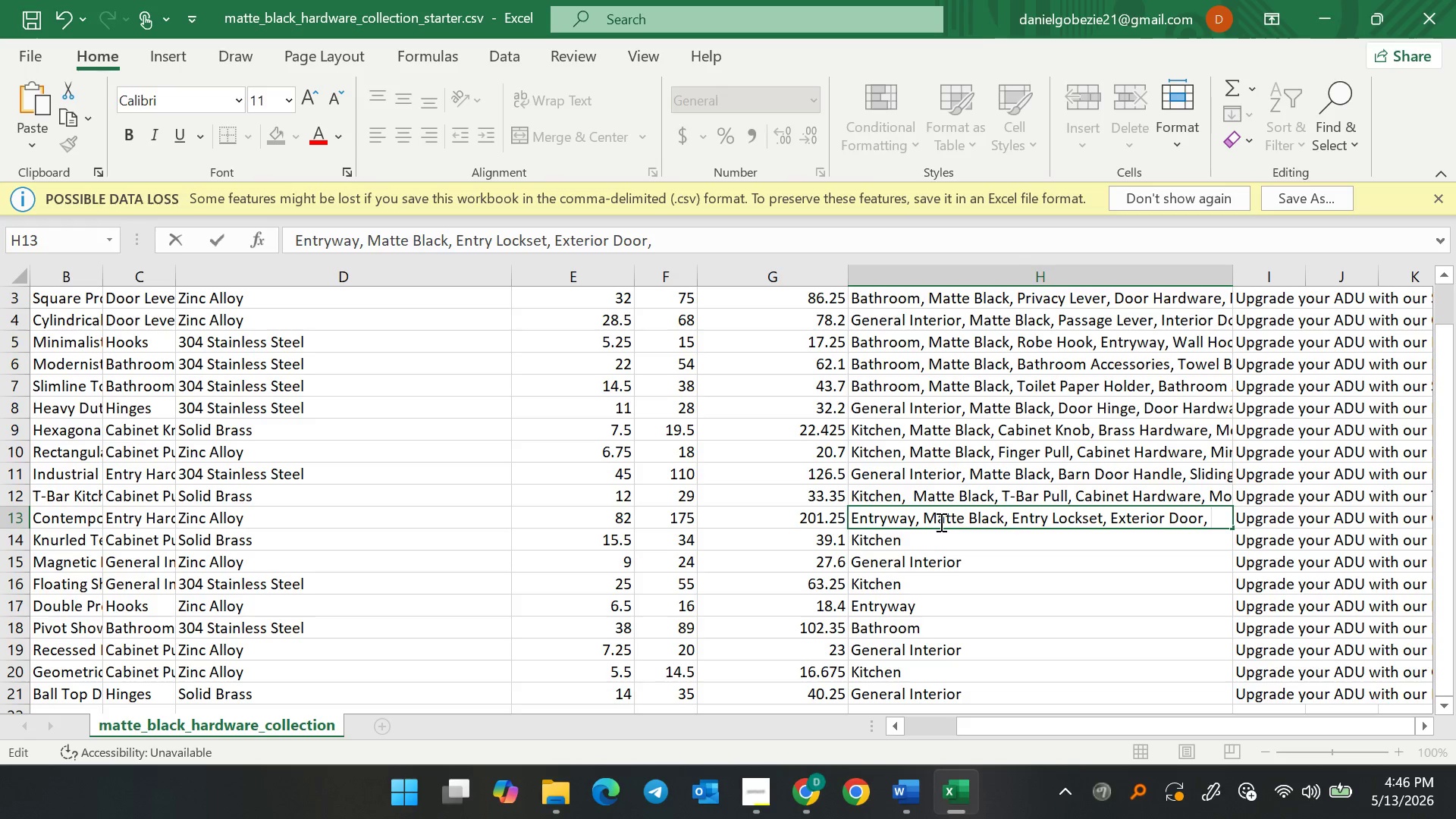 
wait(5.56)
 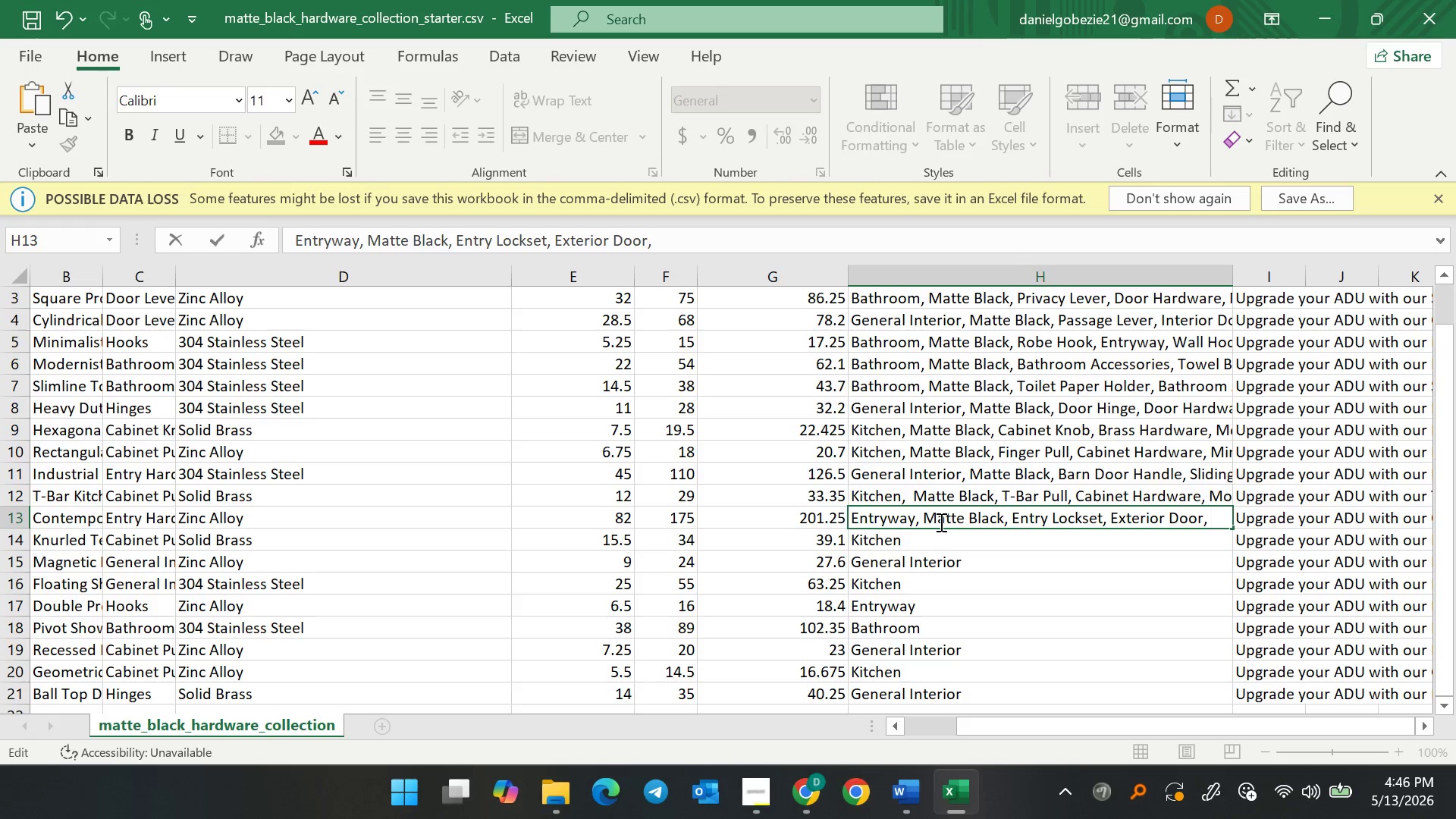 
type(Security Hardware)
 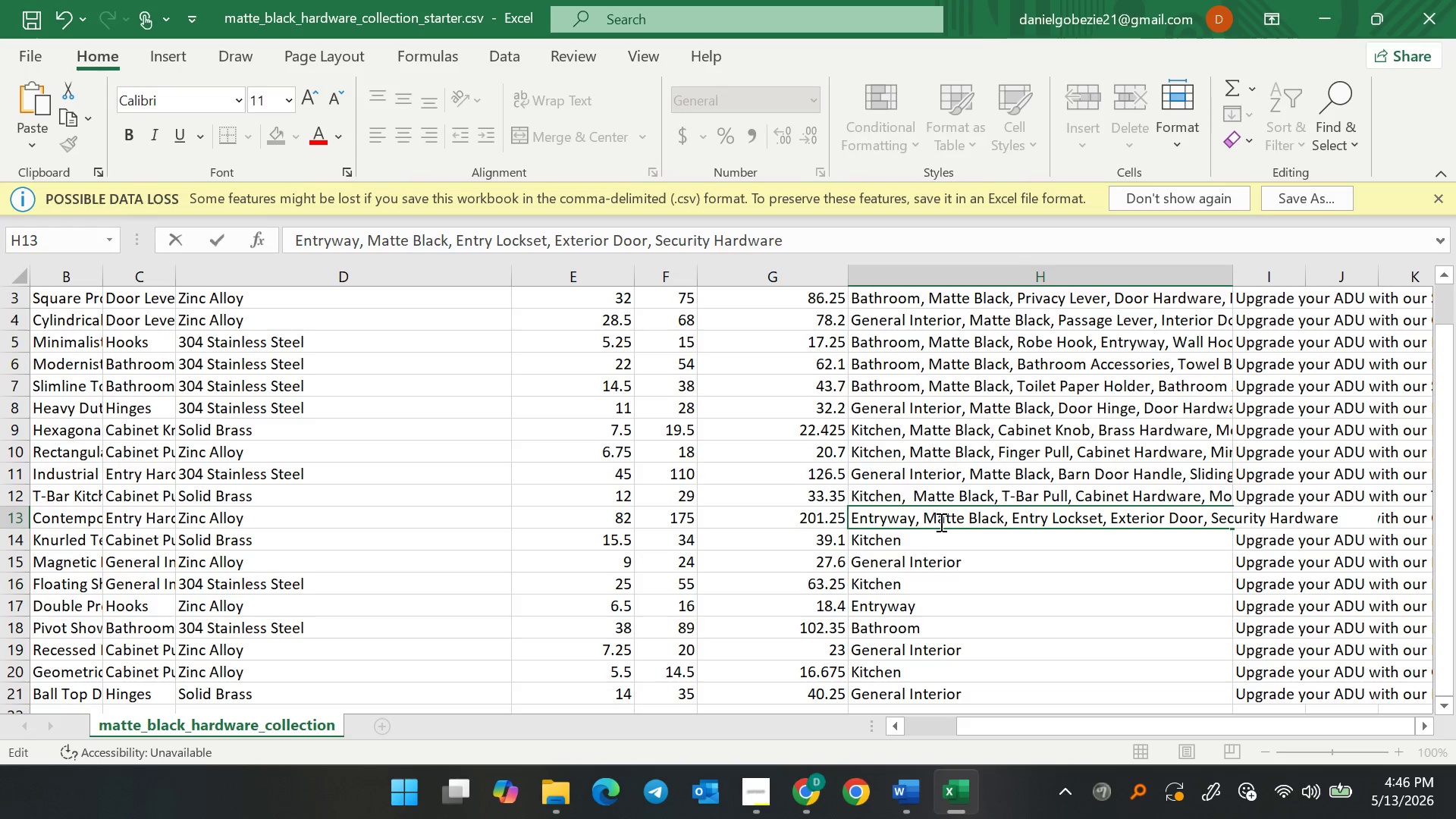 
wait(9.89)
 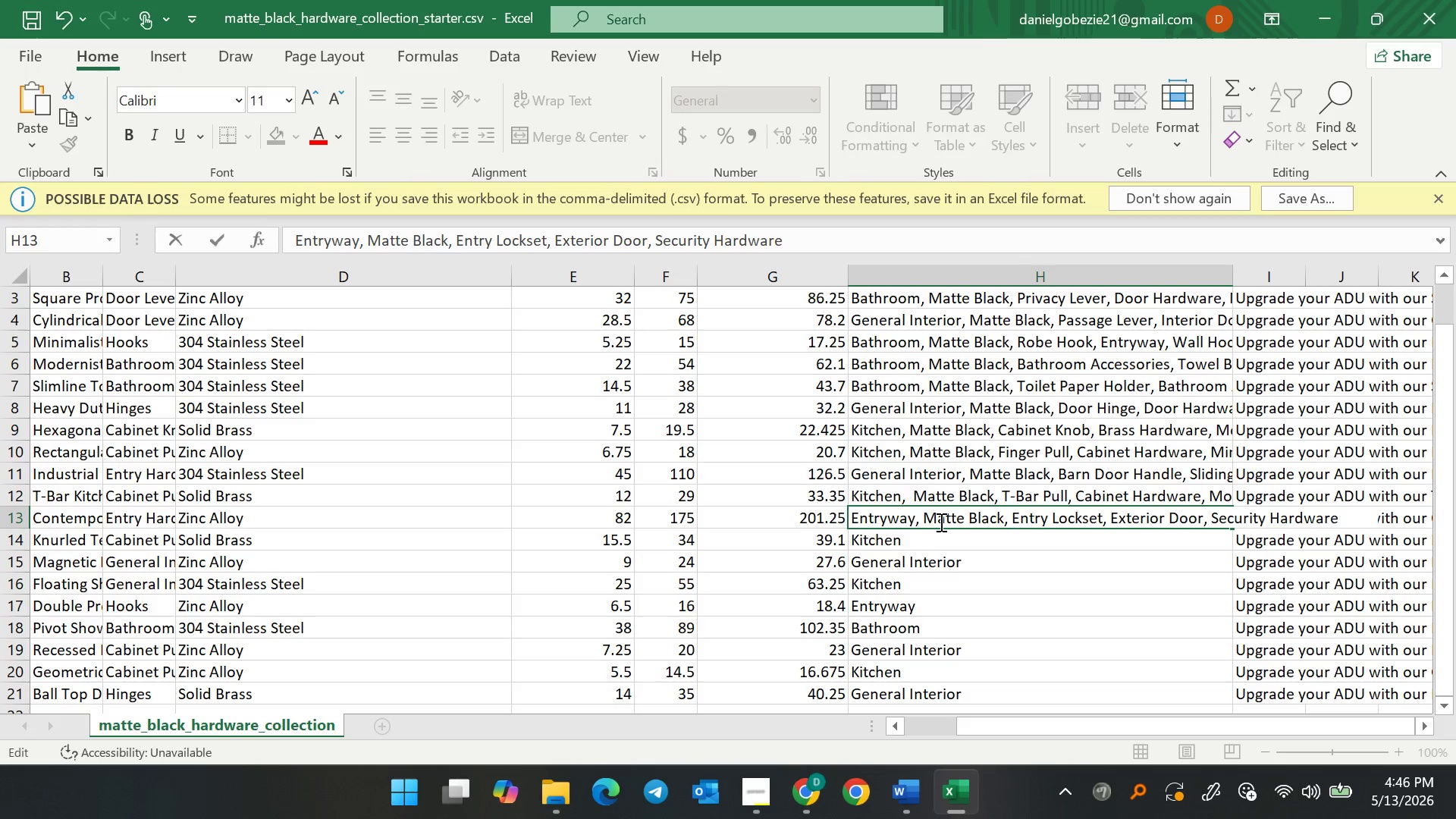 
type(, Moderm)
key(Backspace)
type(n ADU, )
 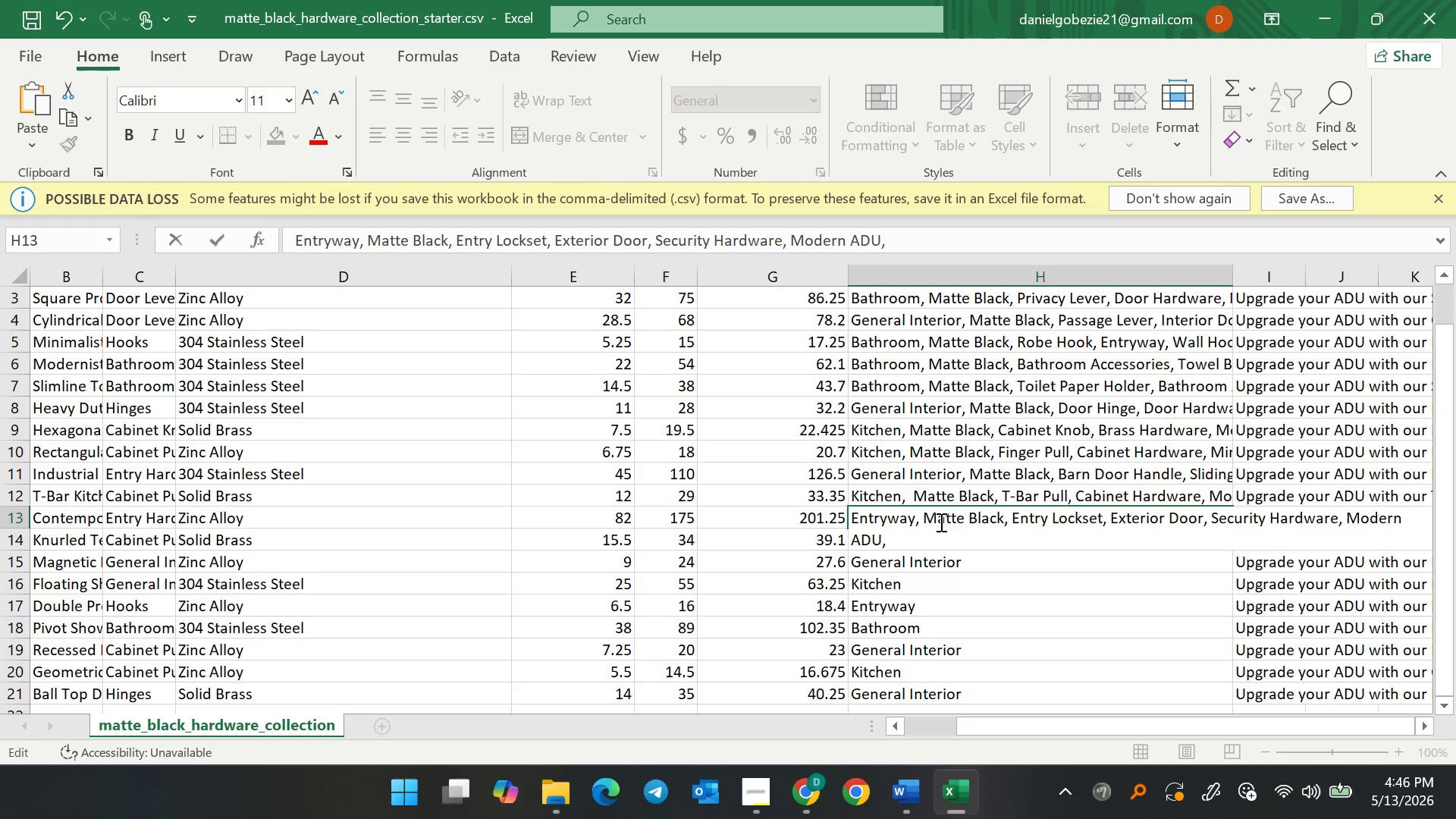 
type(Contemporary, Minimalist)
 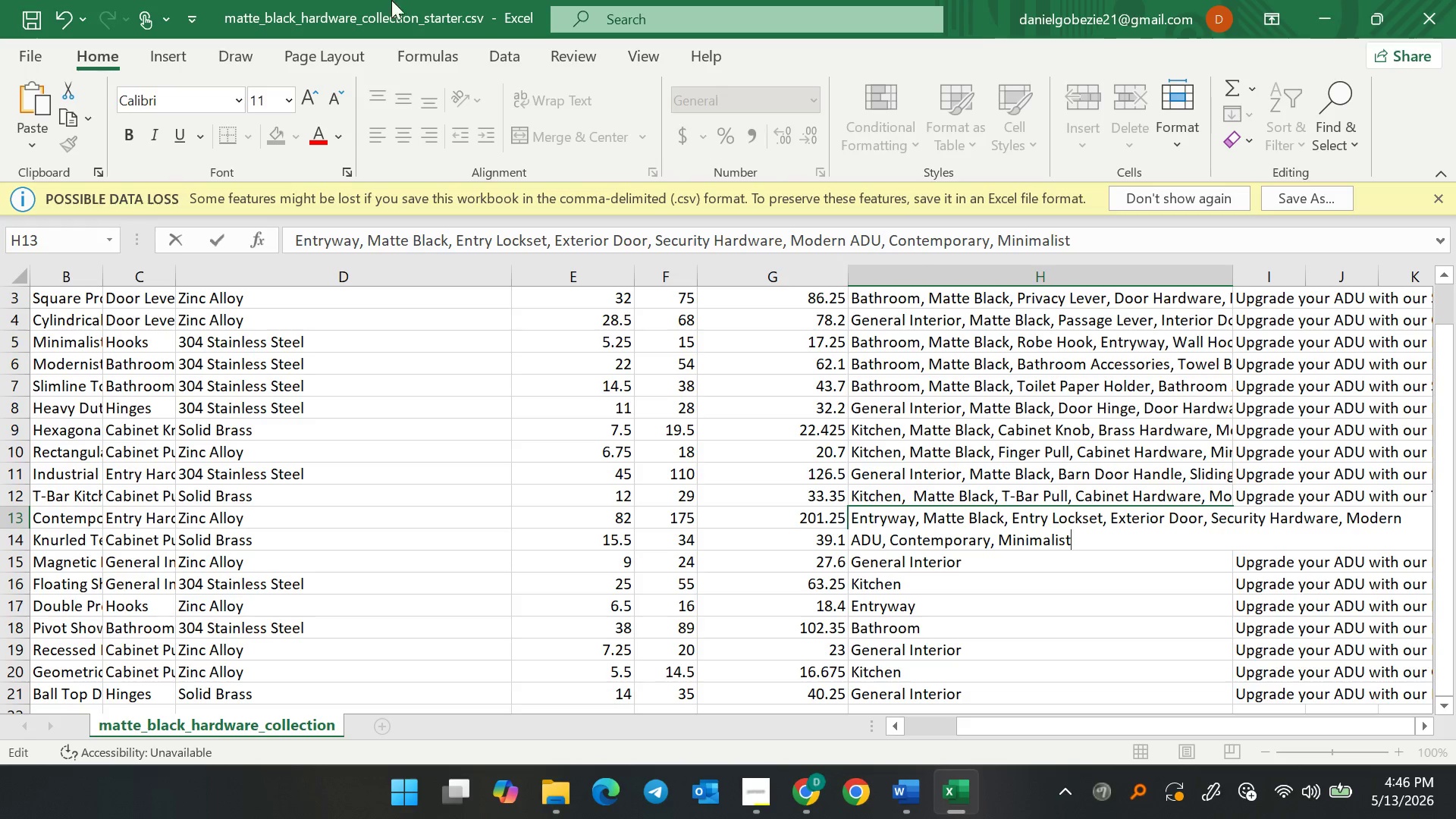 
wait(6.16)
 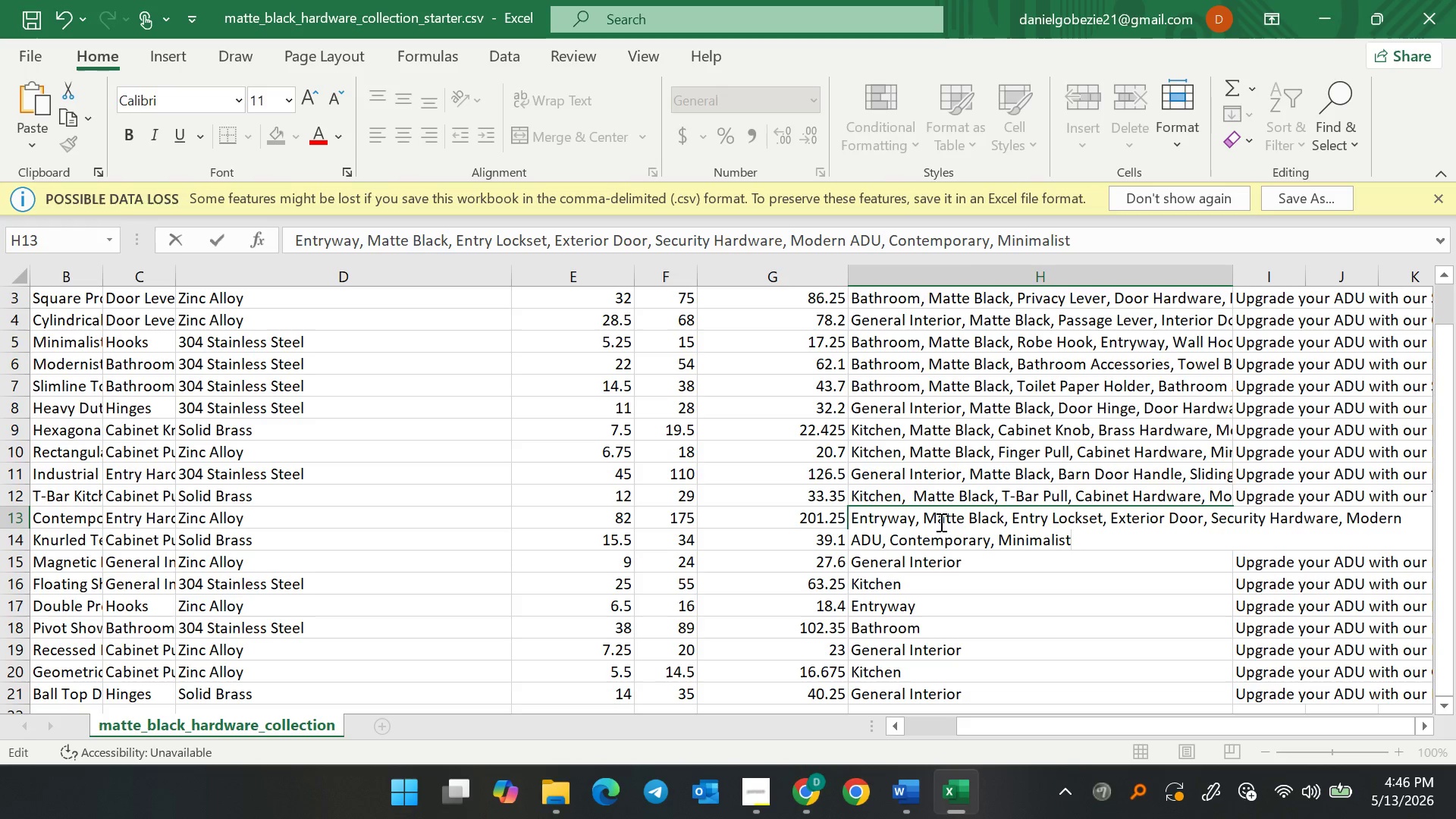 
left_click([21, 22])
 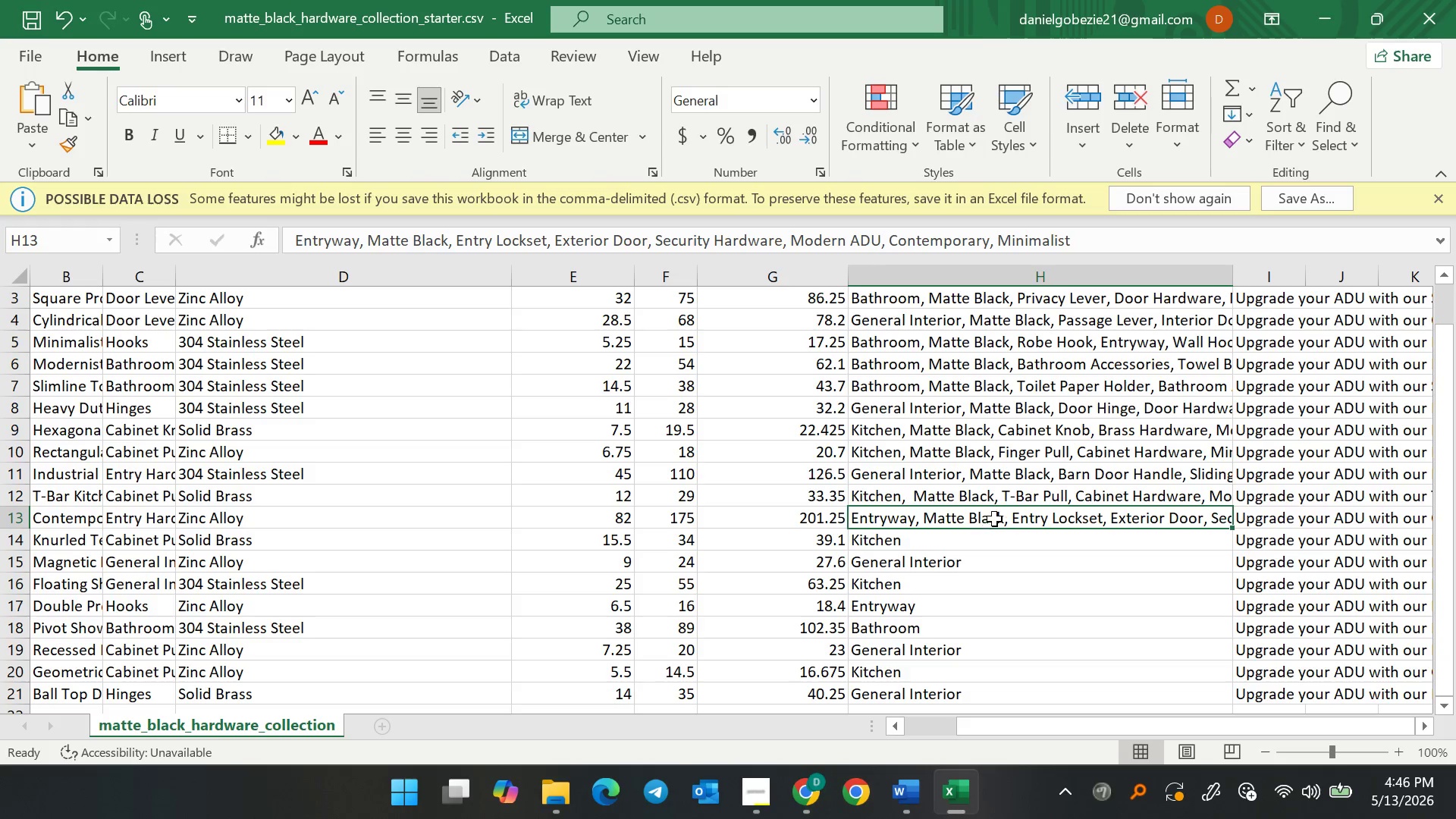 
double_click([996, 517])
 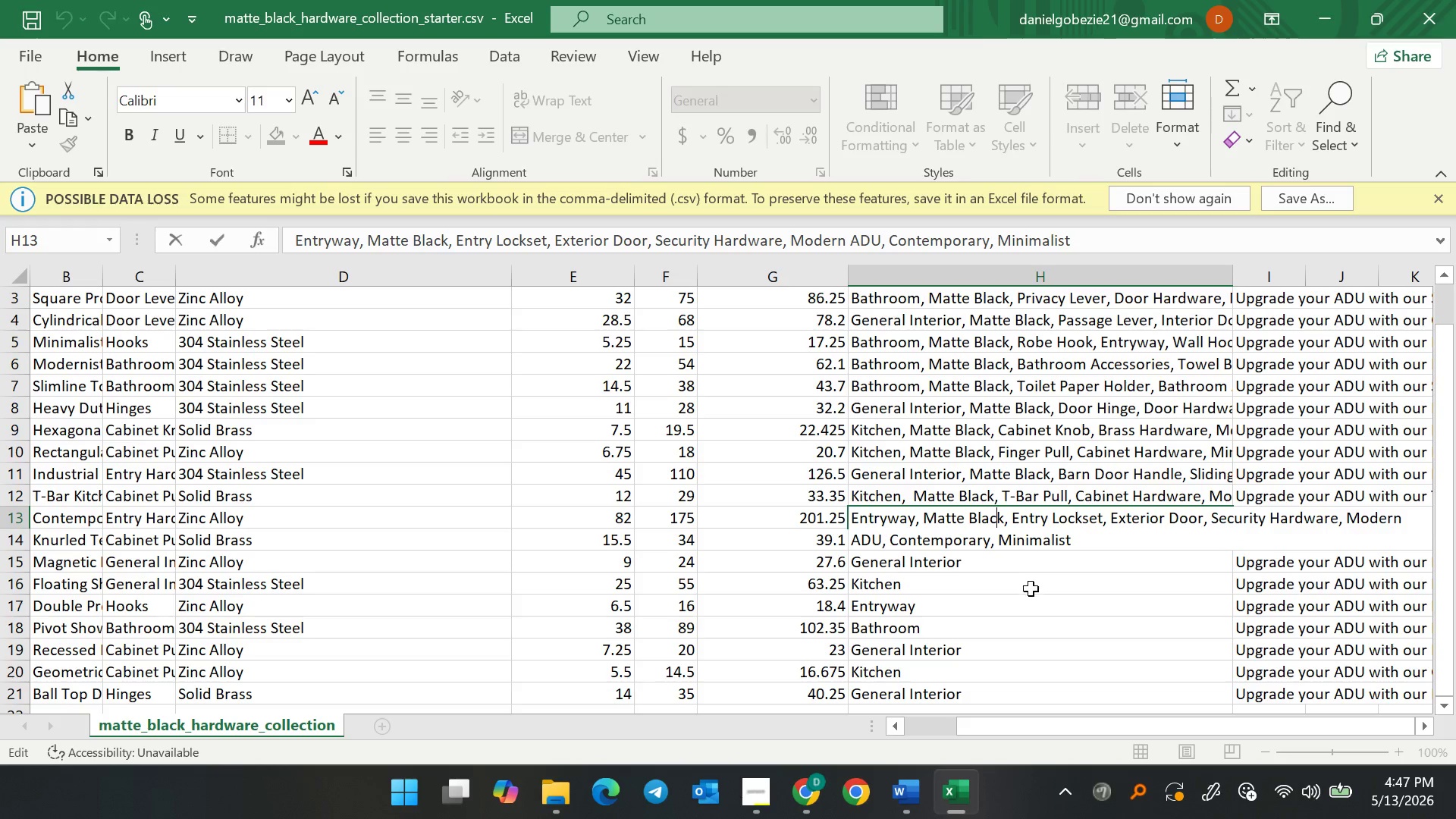 
left_click([1030, 590])
 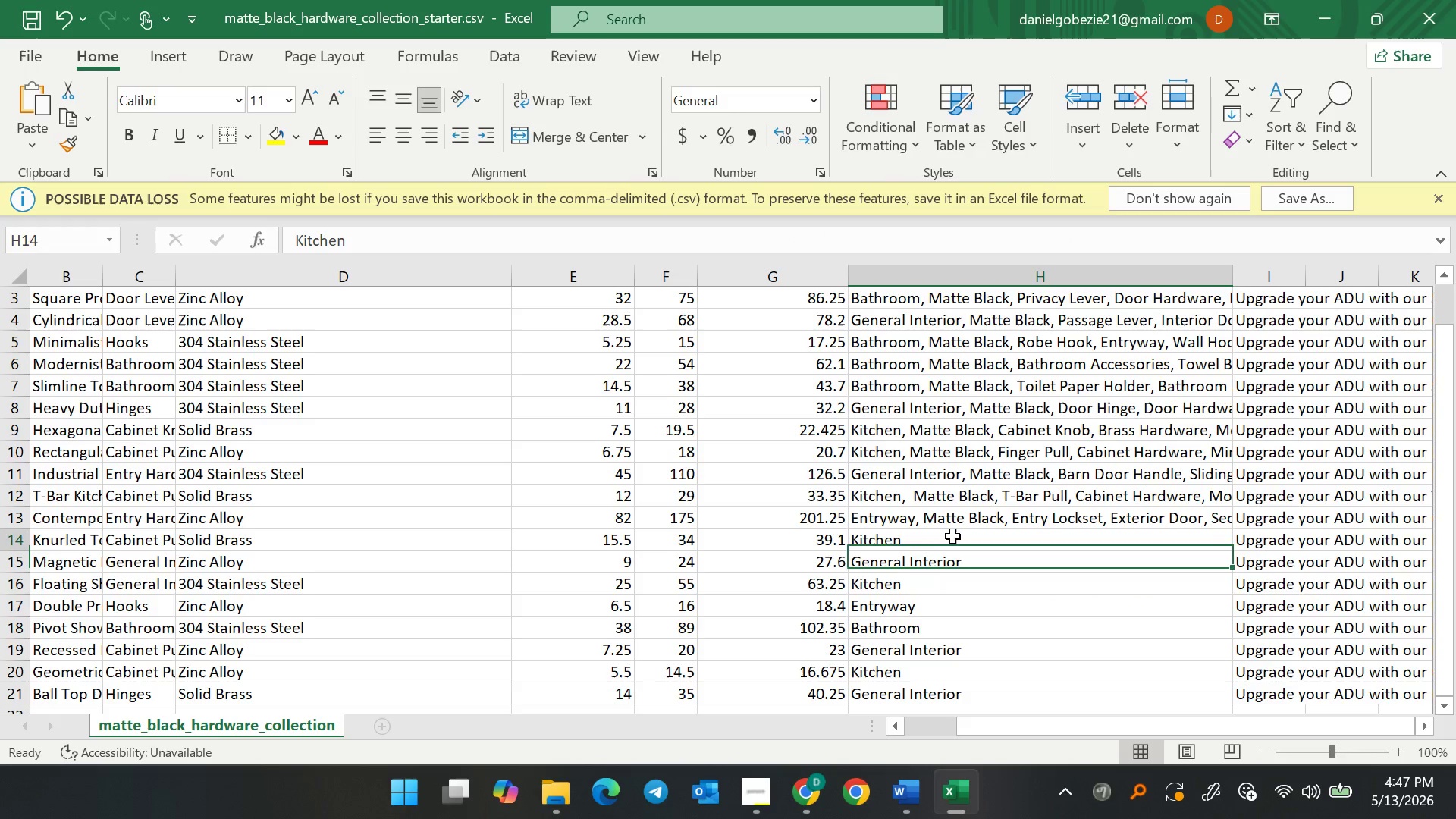 
double_click([952, 536])
 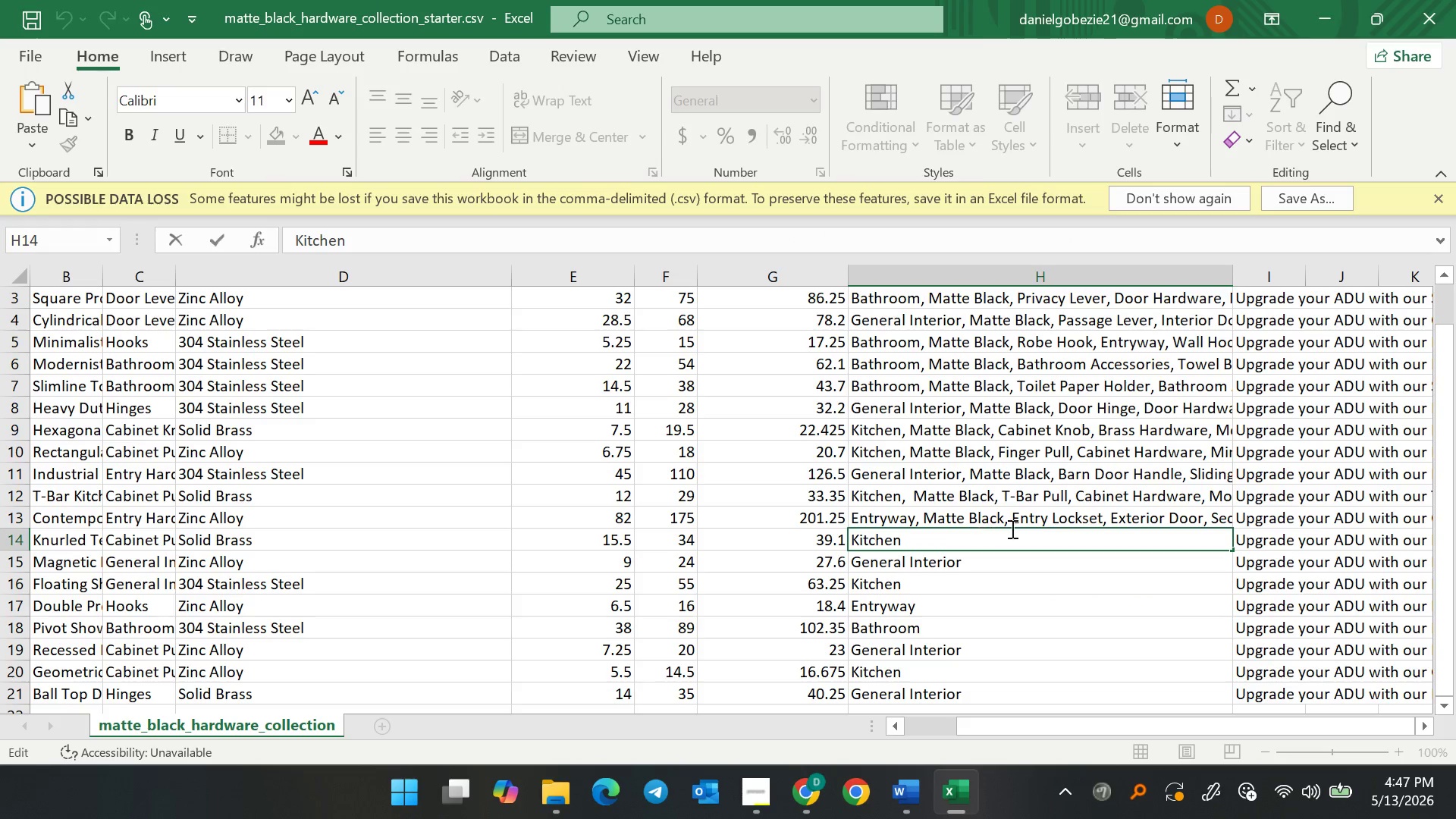 
double_click([1045, 516])
 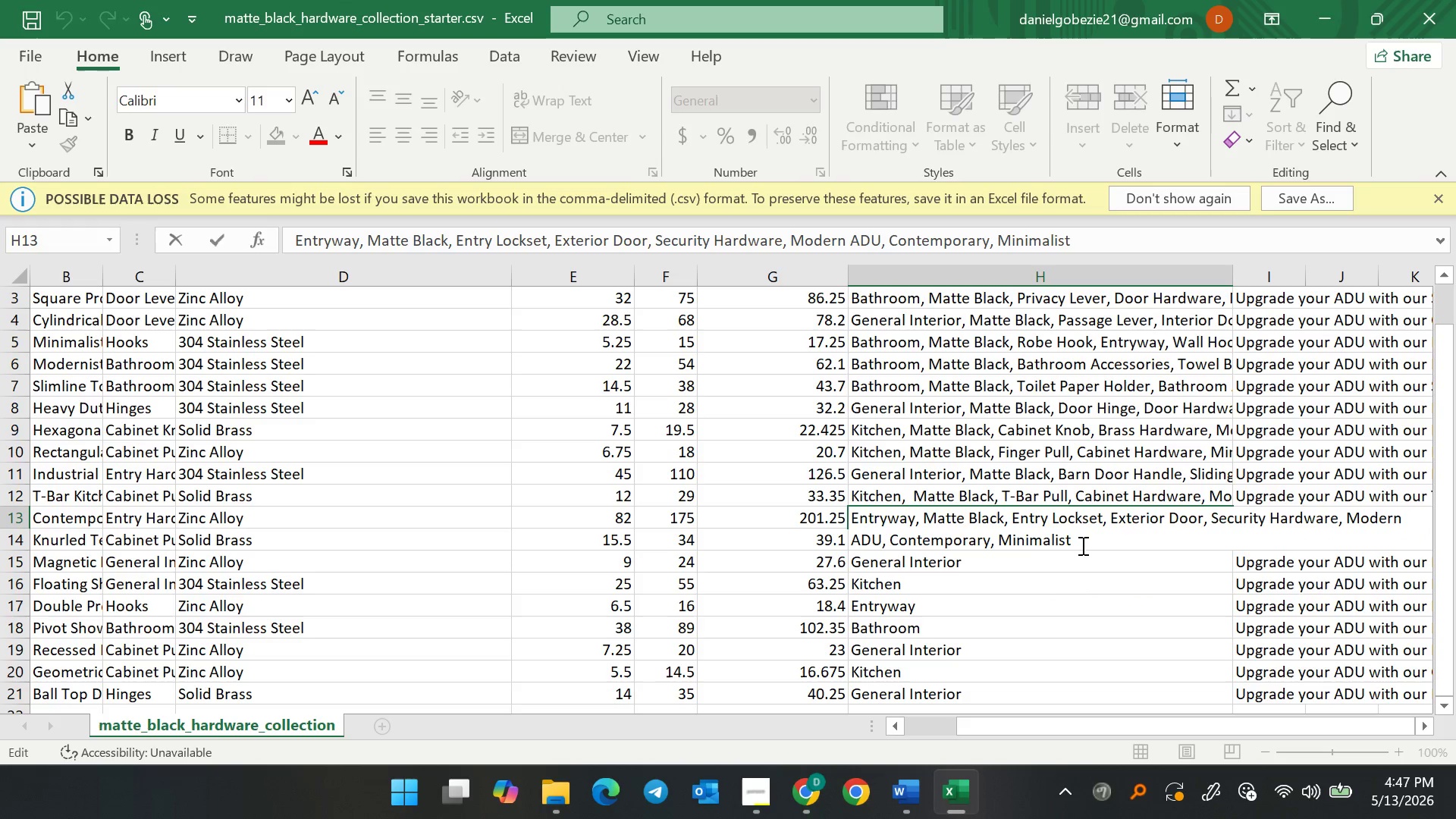 
left_click([1039, 579])
 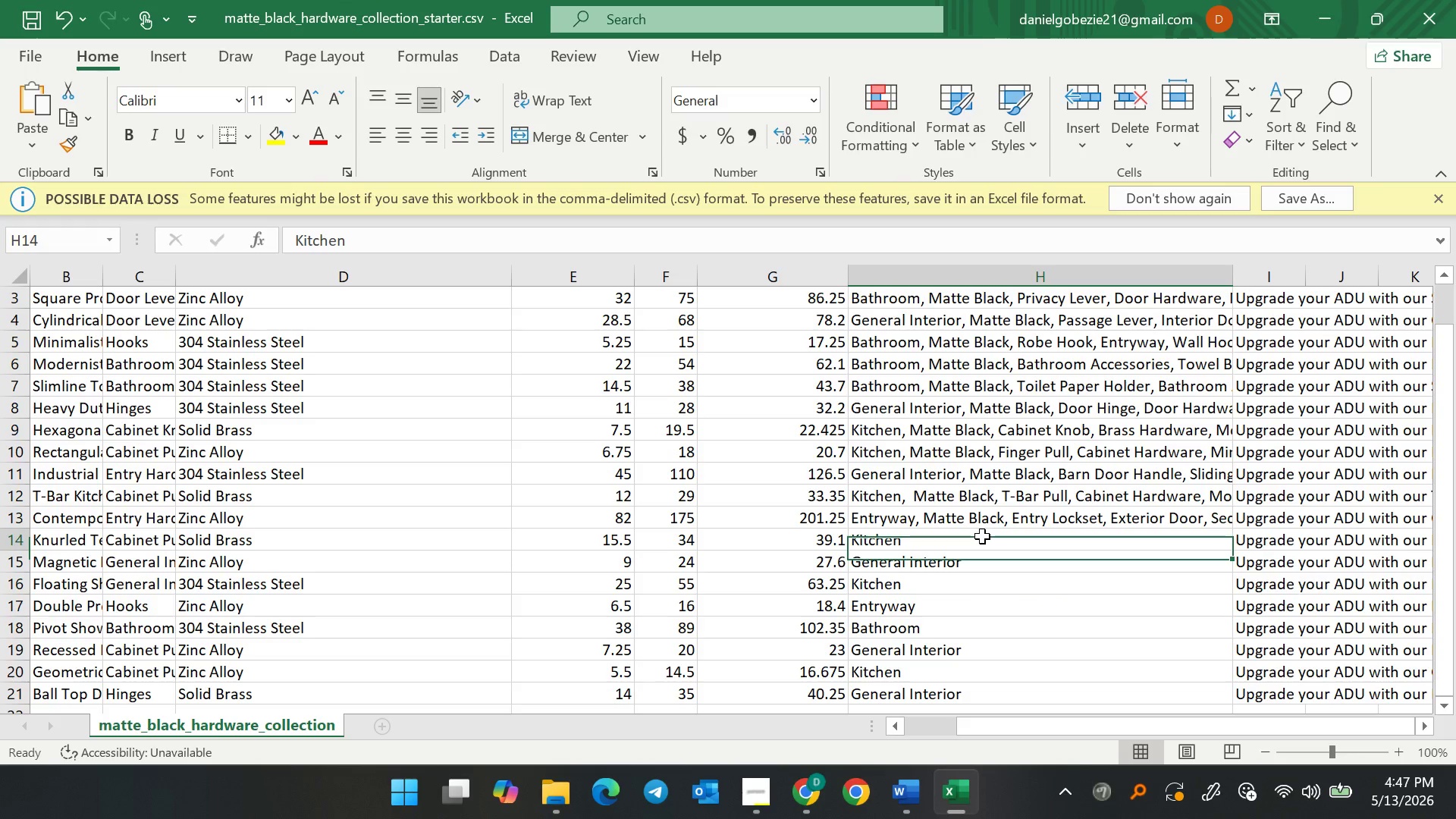 
double_click([982, 536])
 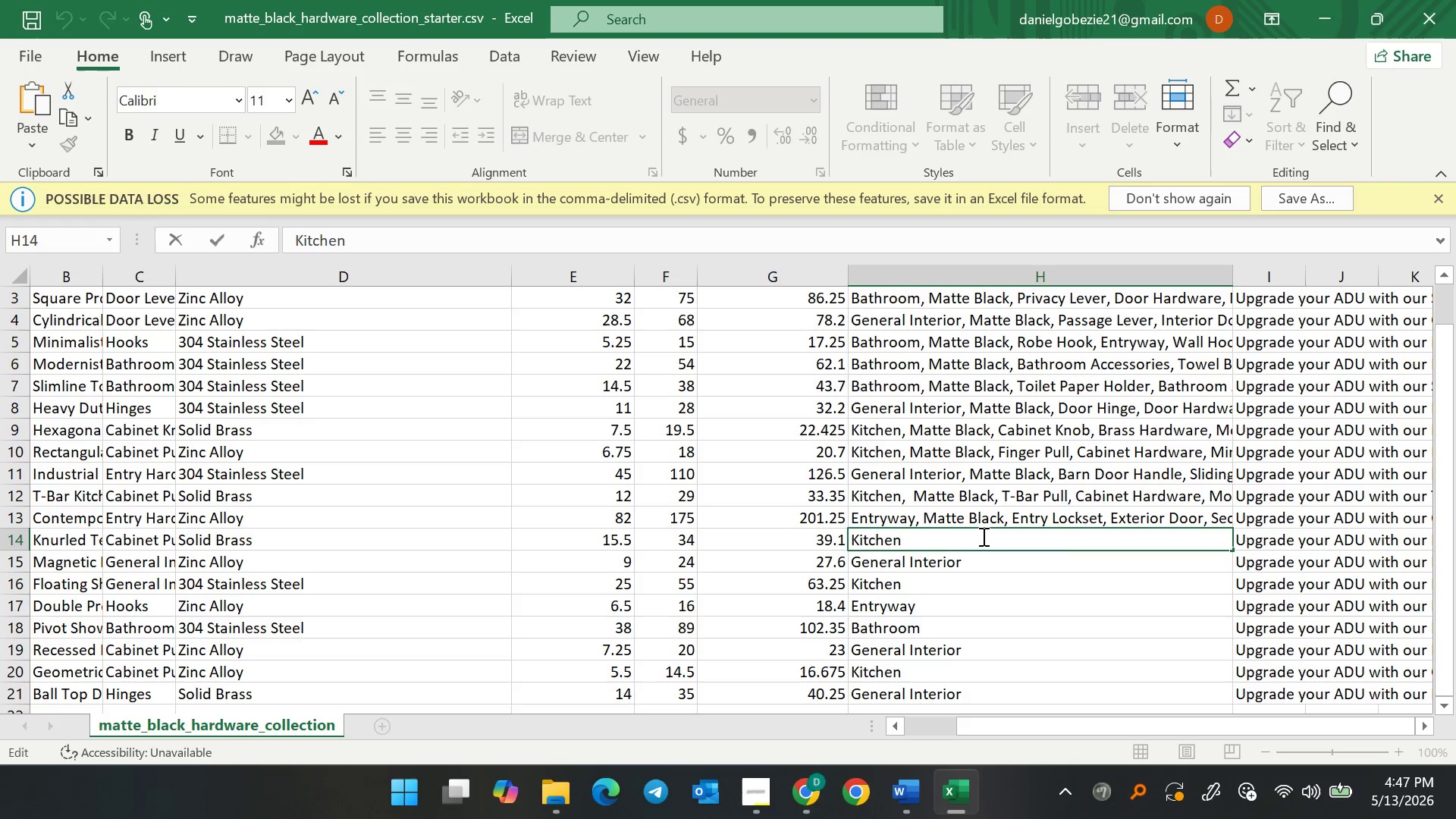 
key(Comma)
 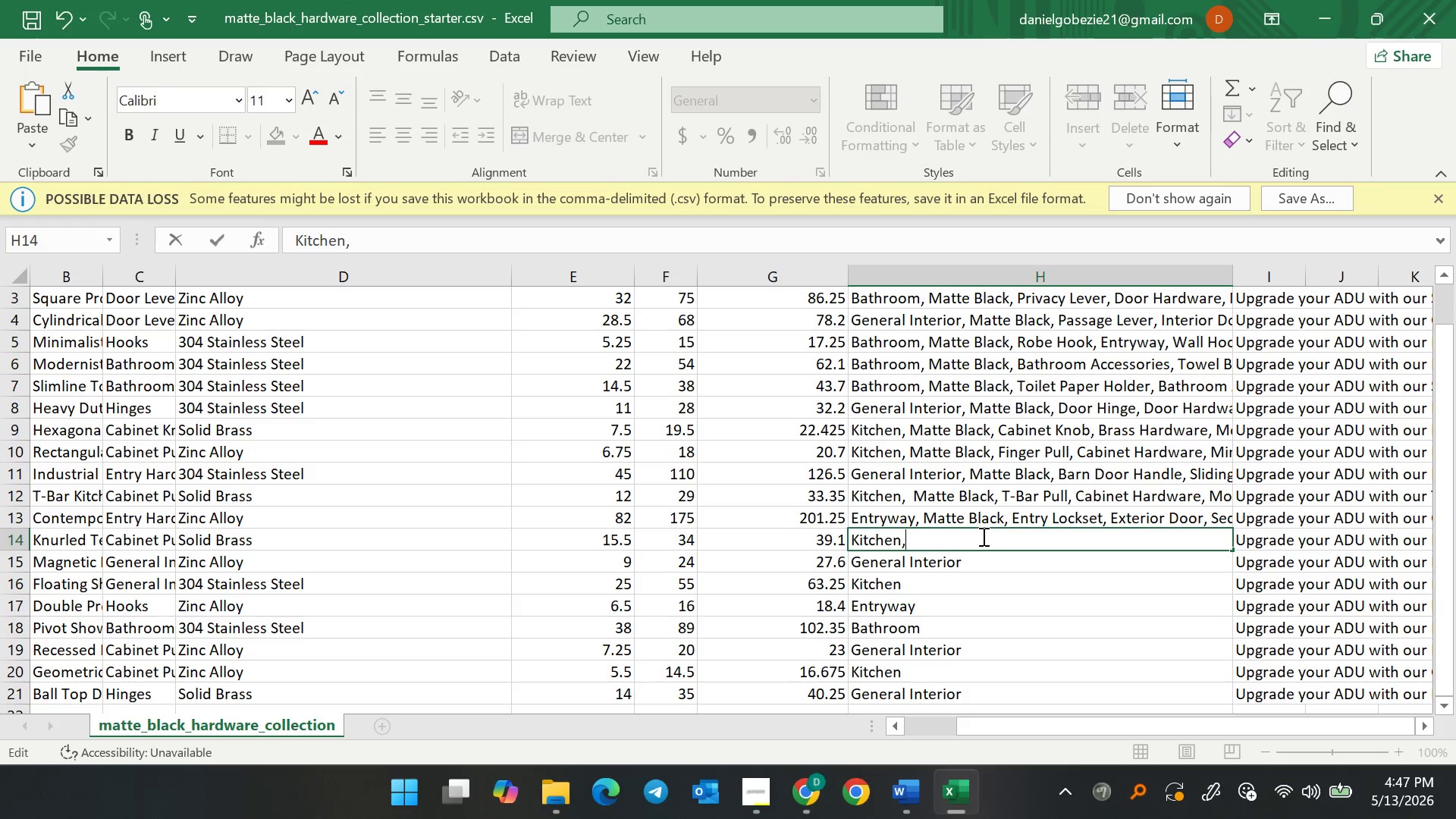 
key(Space)
 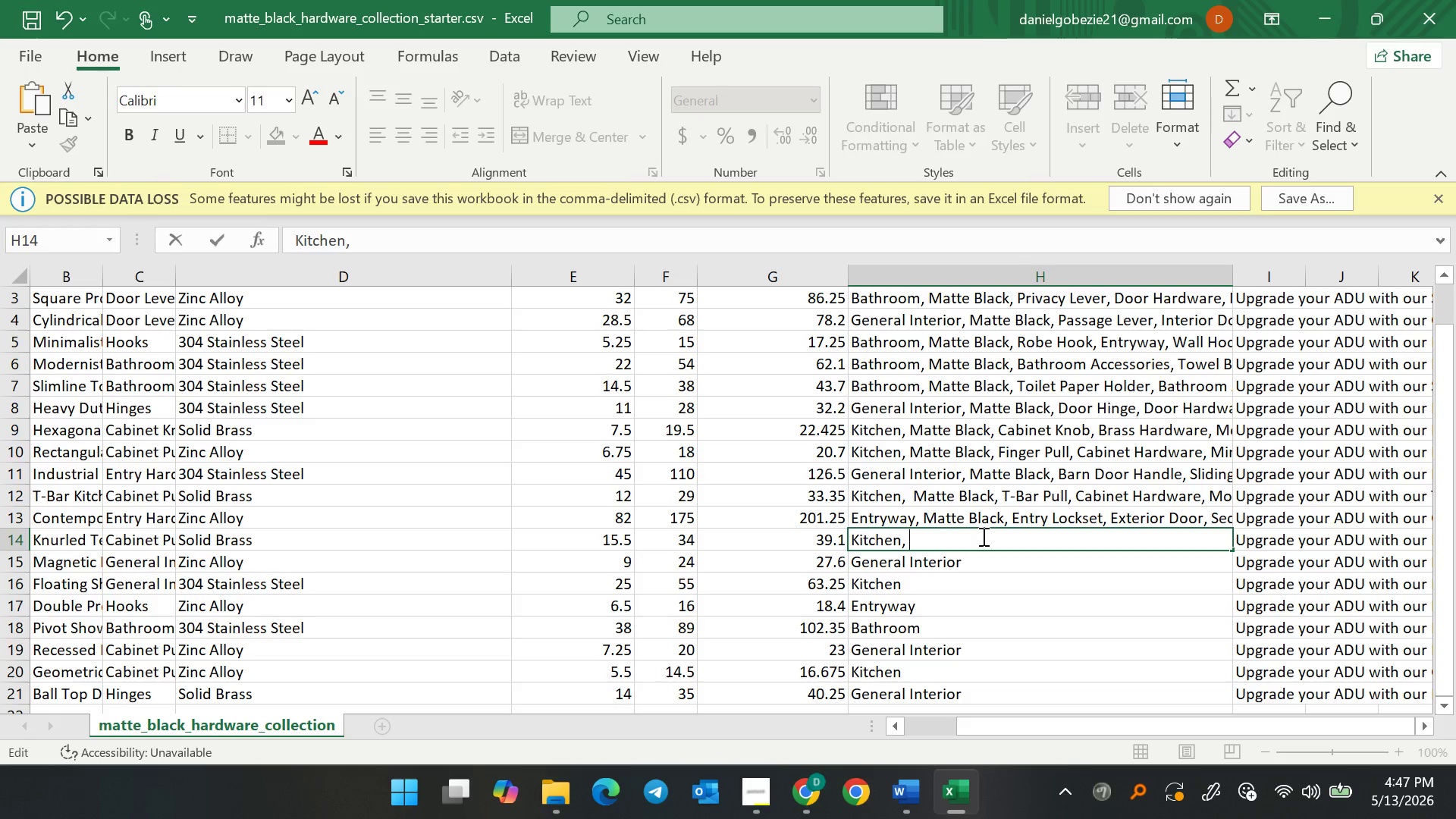 
wait(12.47)
 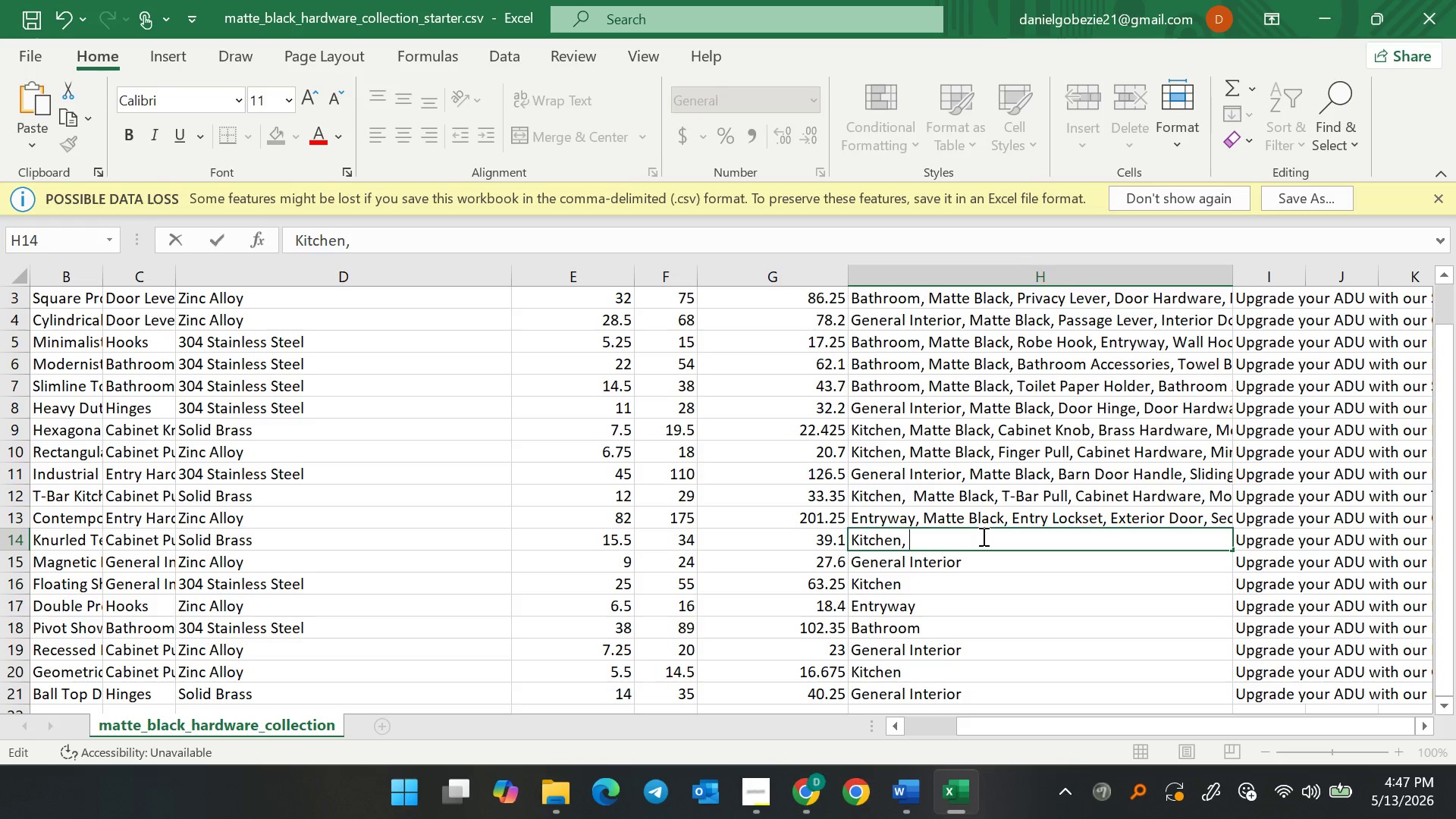 
type(Matte Black, Knurk)
key(Backspace)
type(led Handle, )
 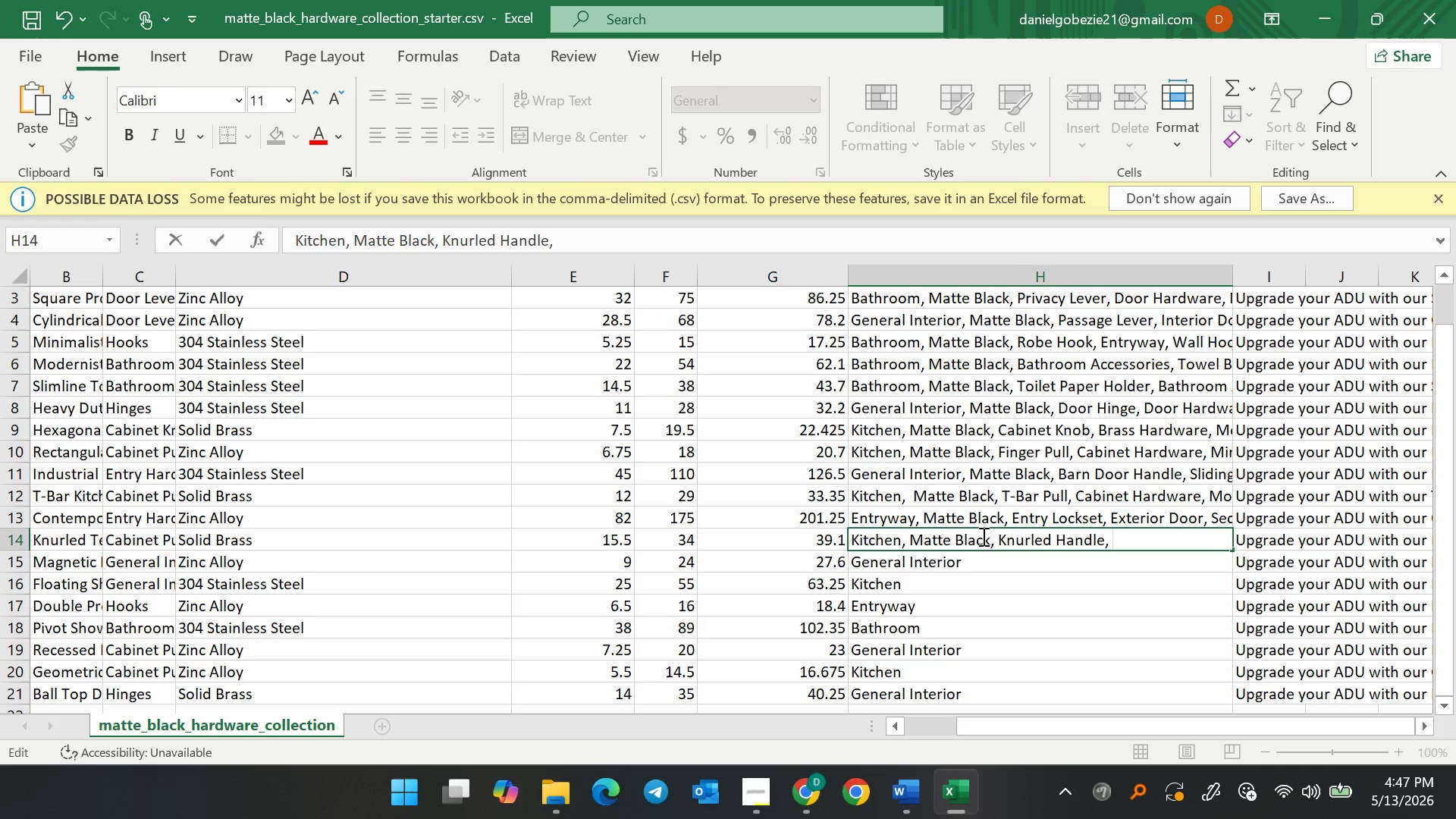 
type(Cabinet Hardware, )
 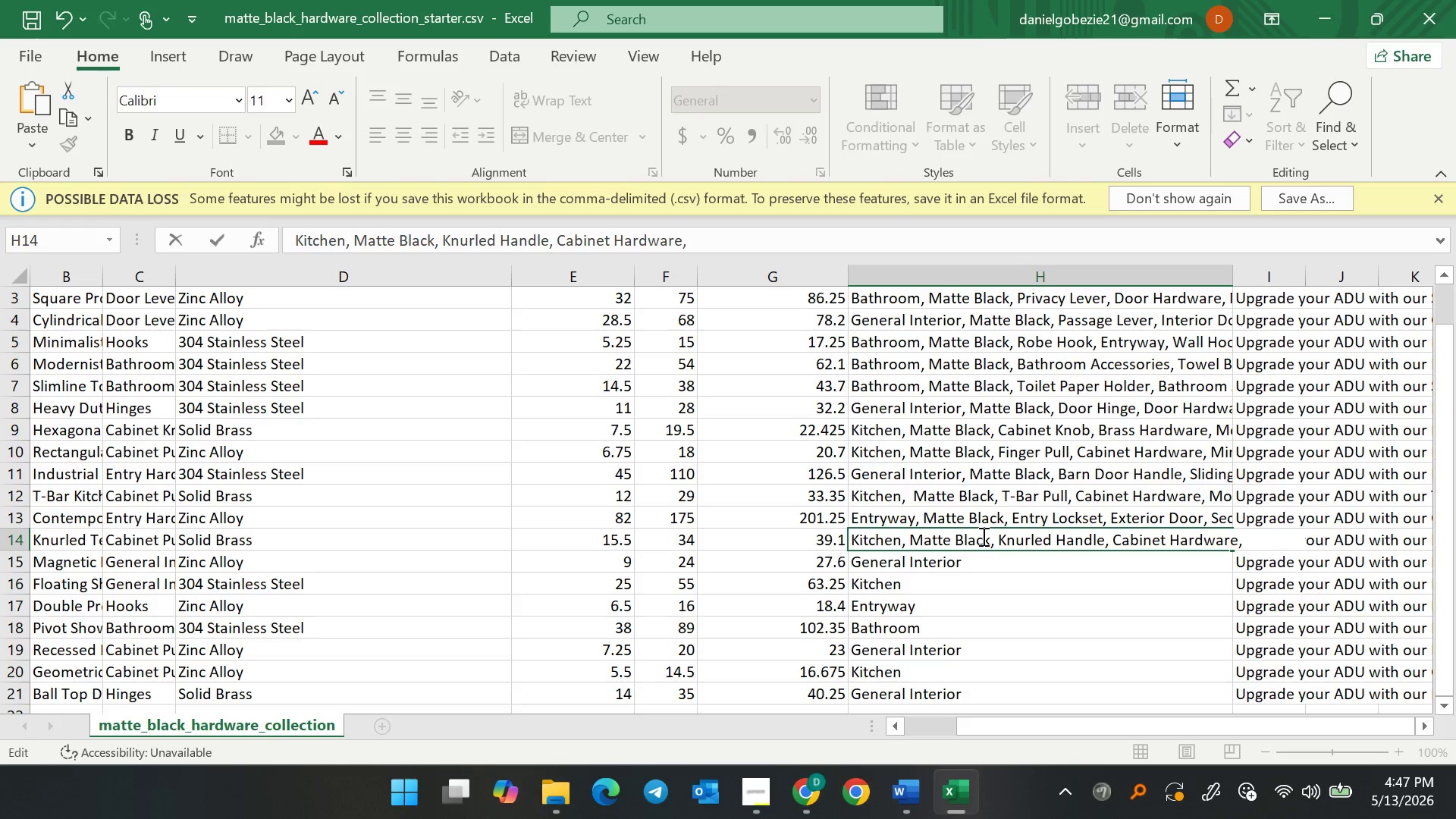 
wait(6.62)
 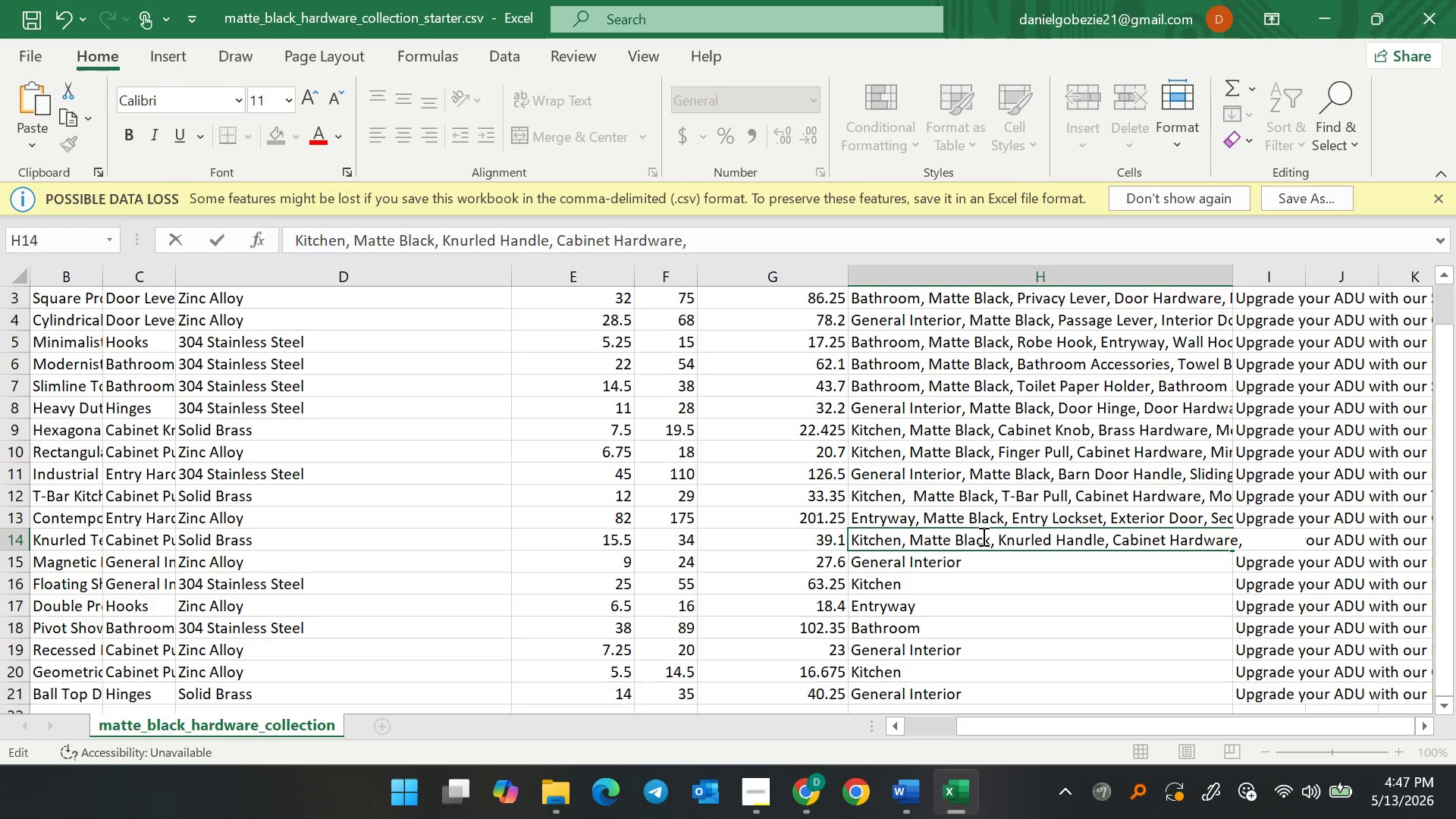 
type(Modern ADU, Contemporary, )
 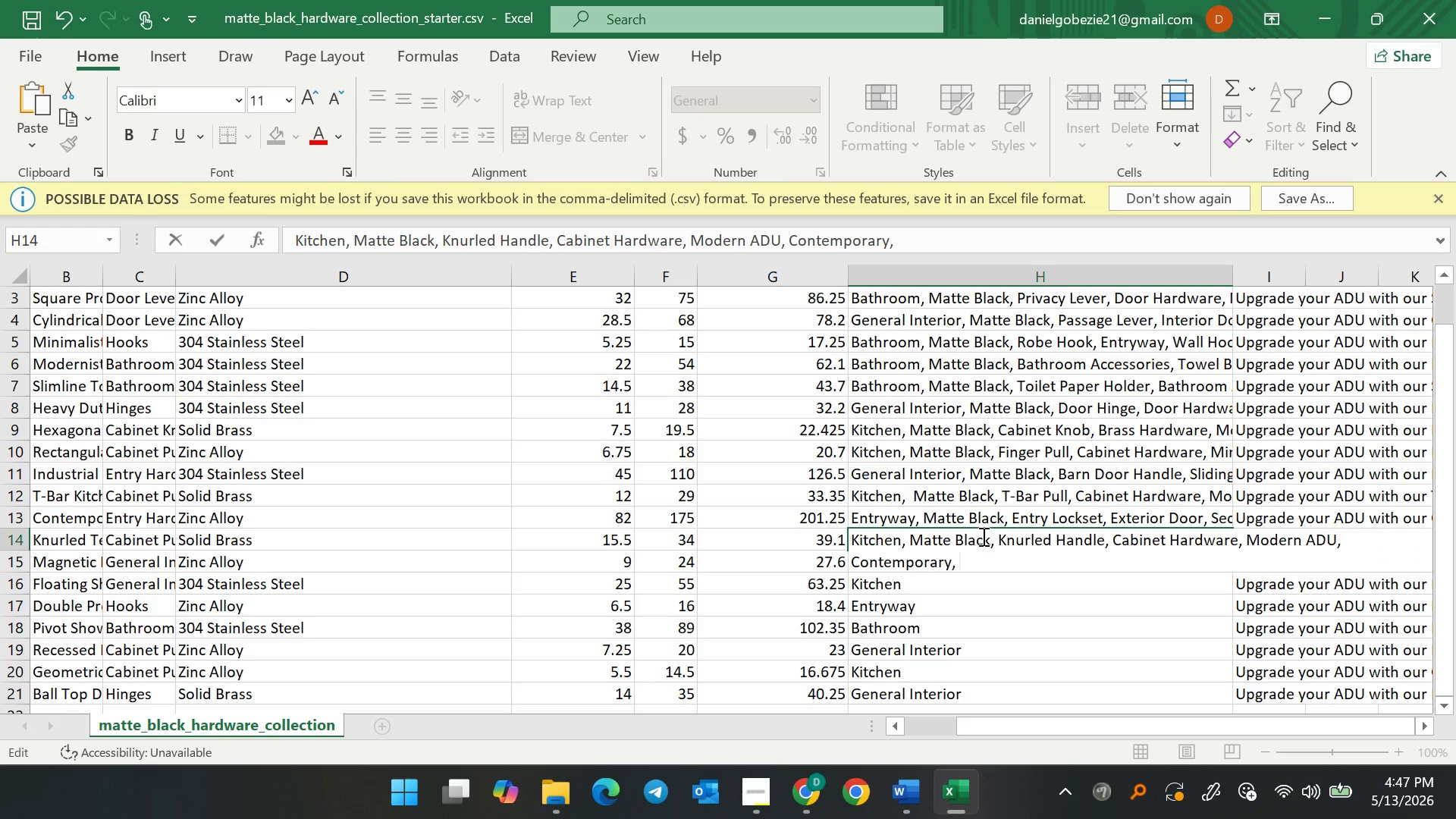 
wait(5.12)
 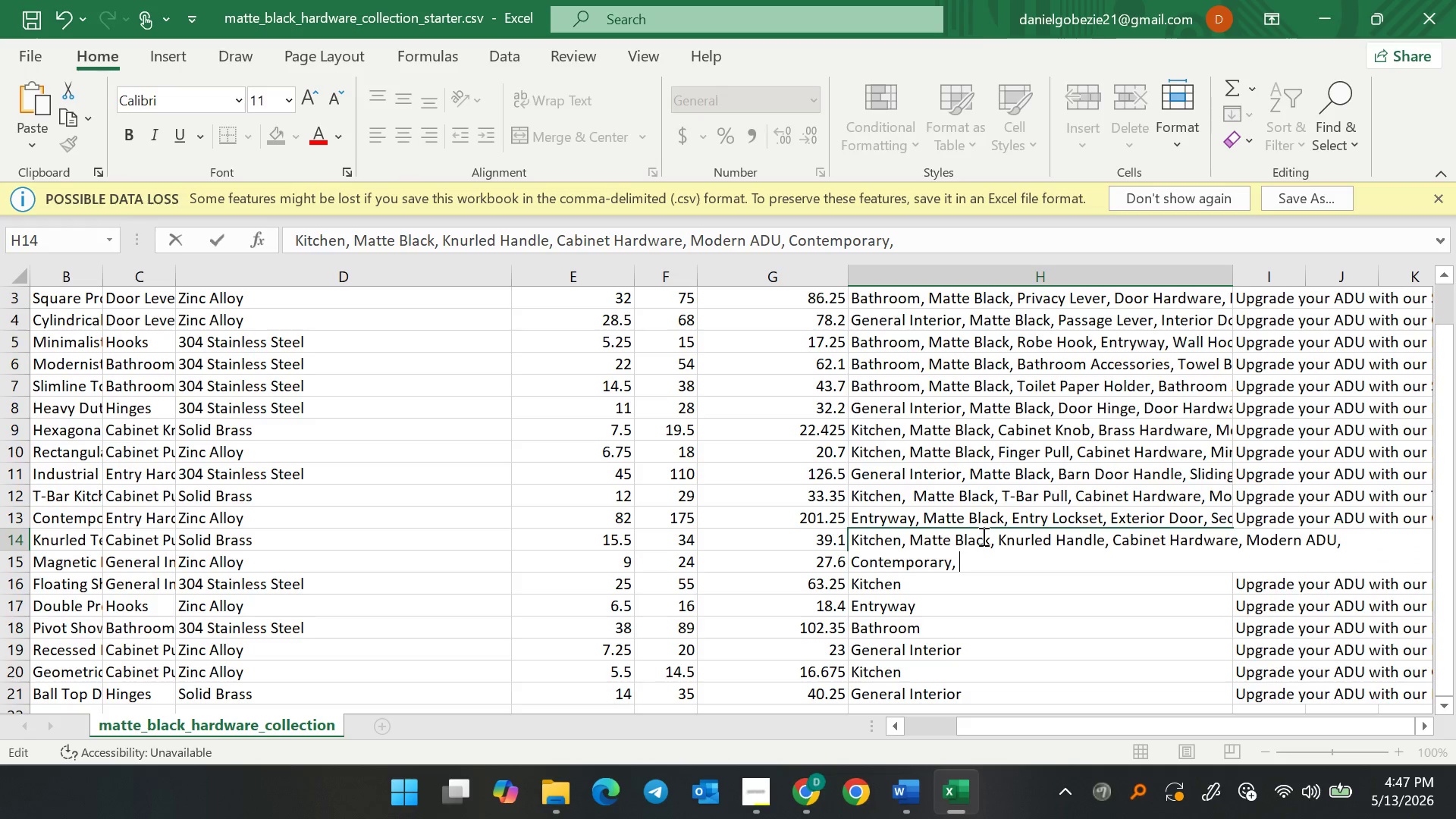 
type(Minimalist)
 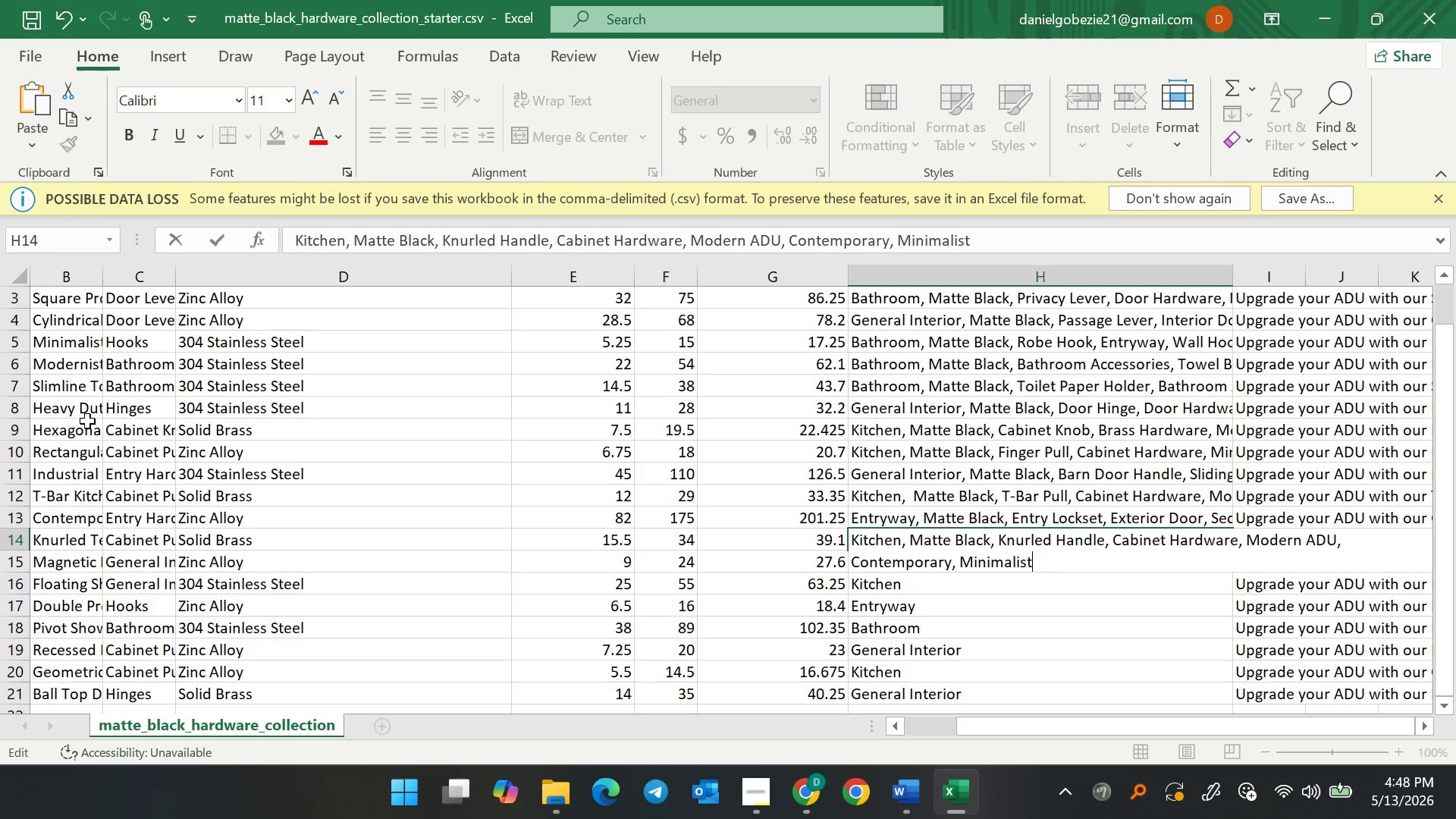 
left_click([84, 432])
 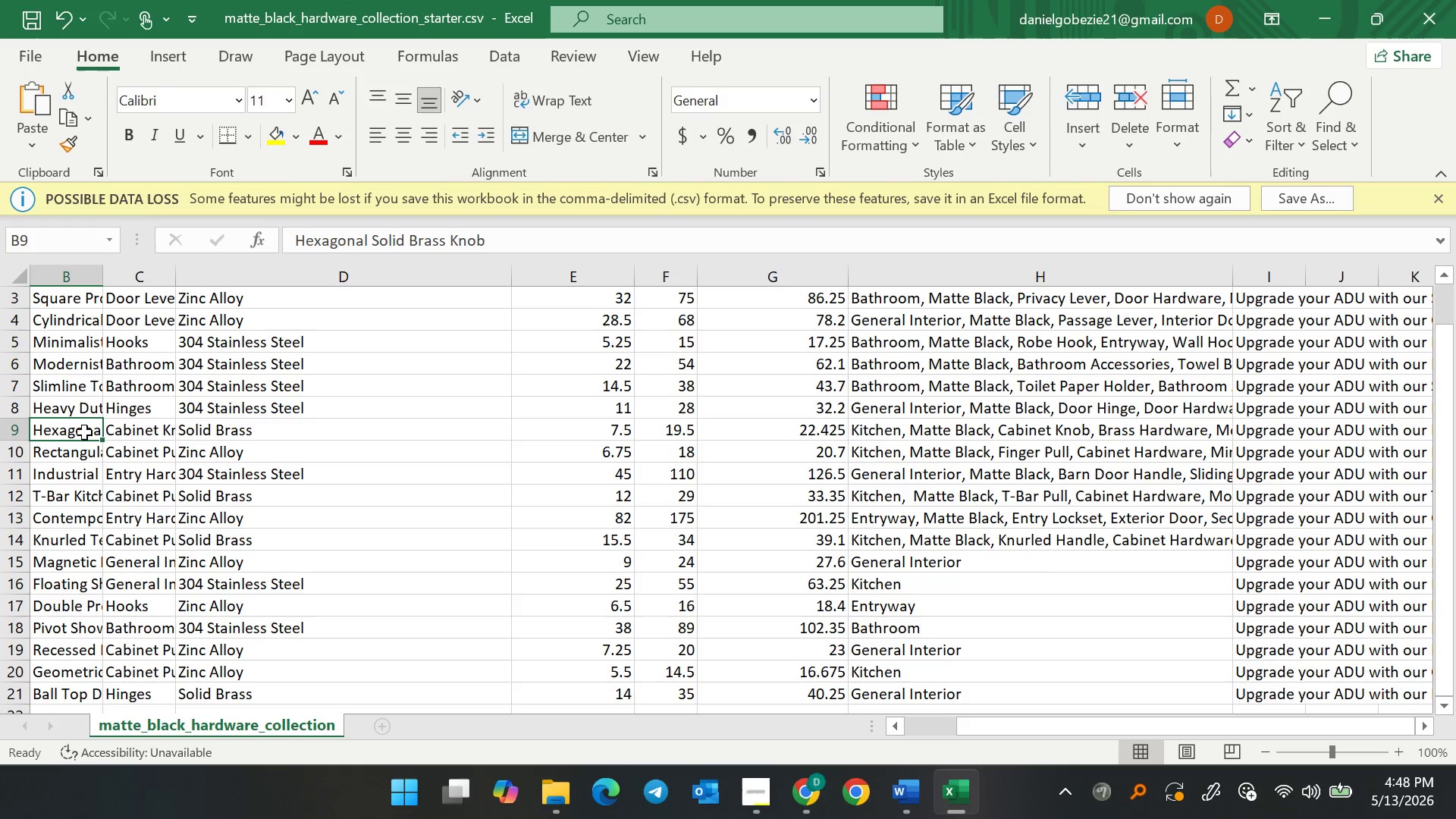 
double_click([84, 432])
 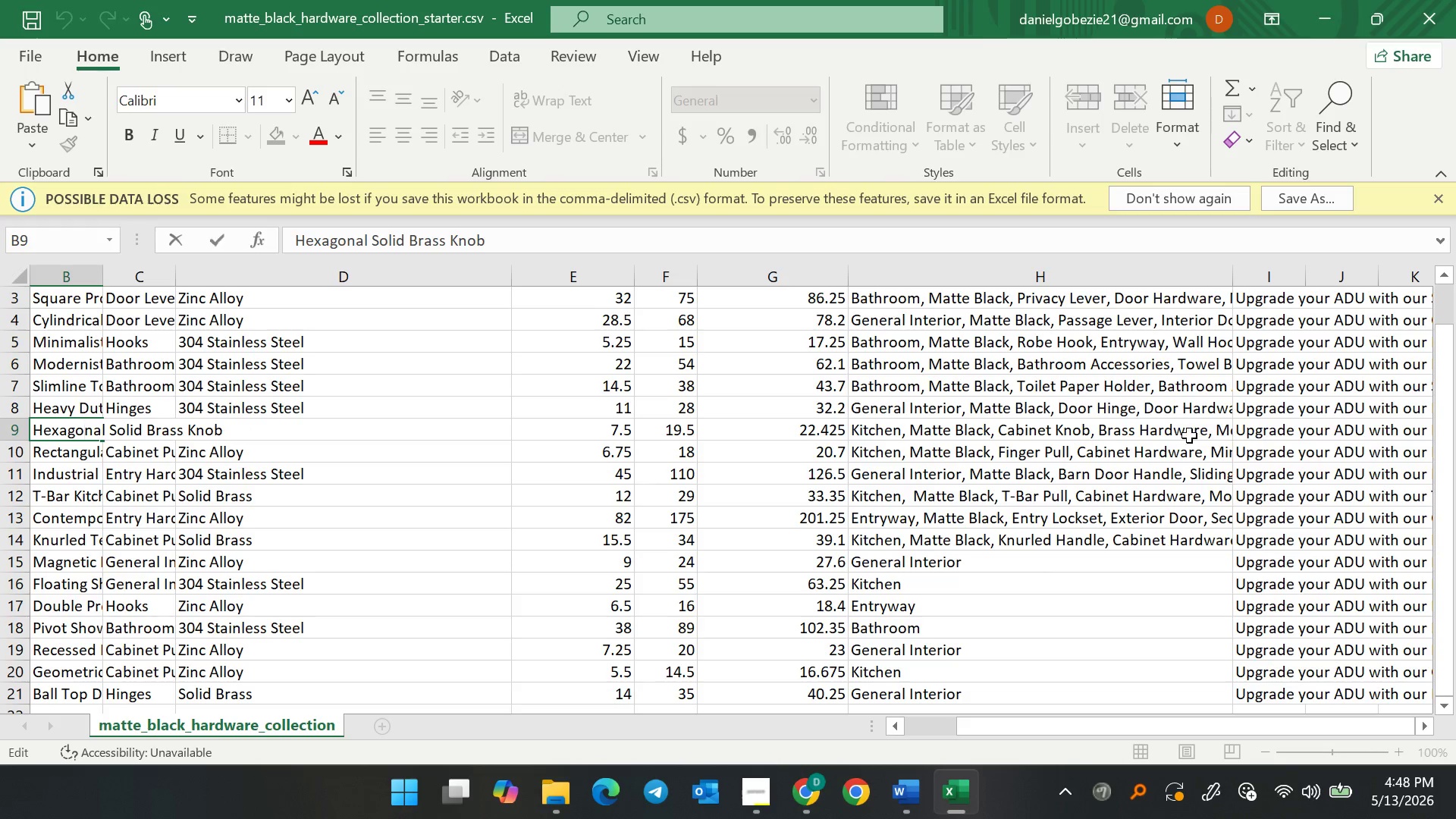 
double_click([1176, 435])
 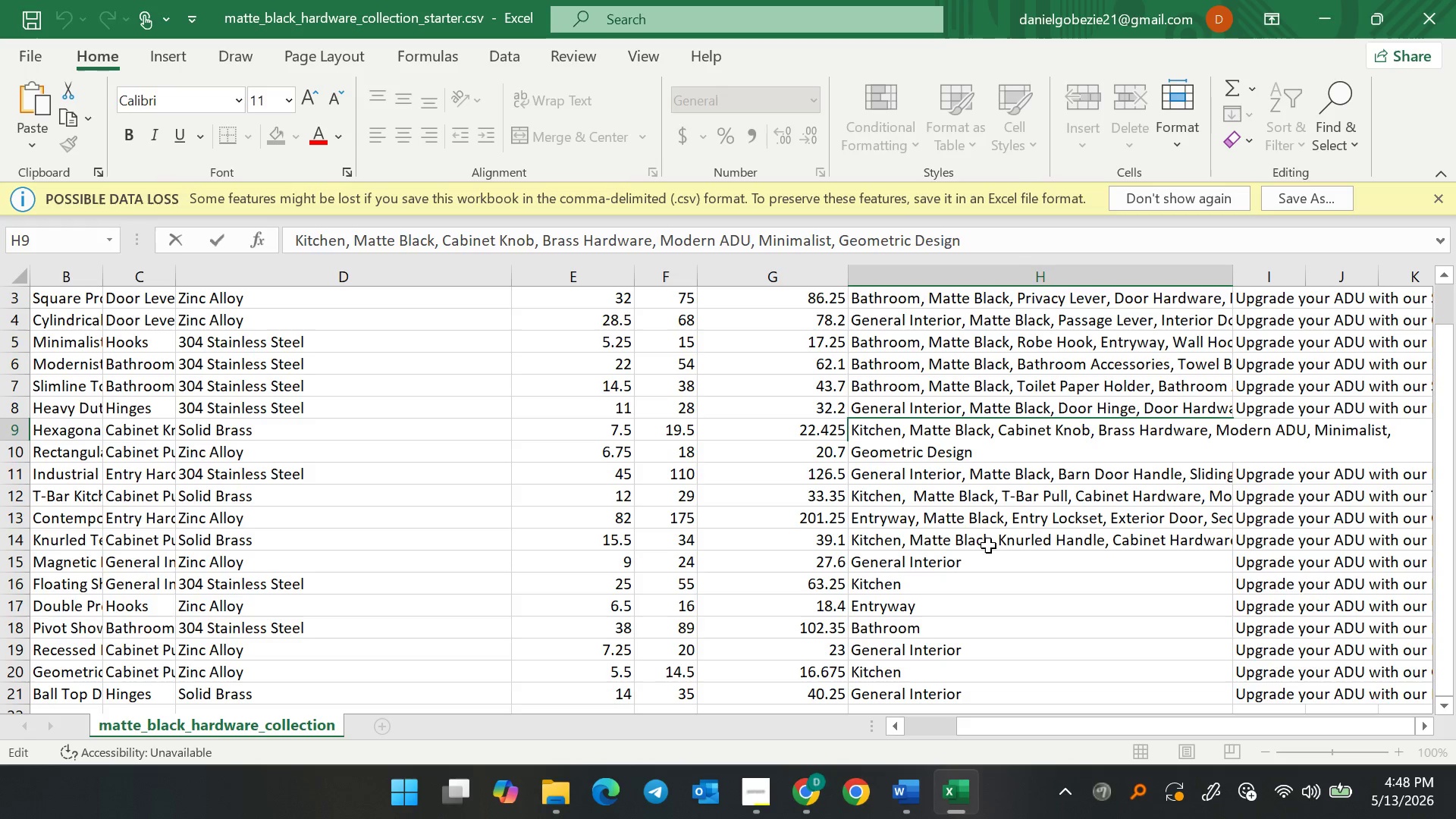 
left_click([939, 565])
 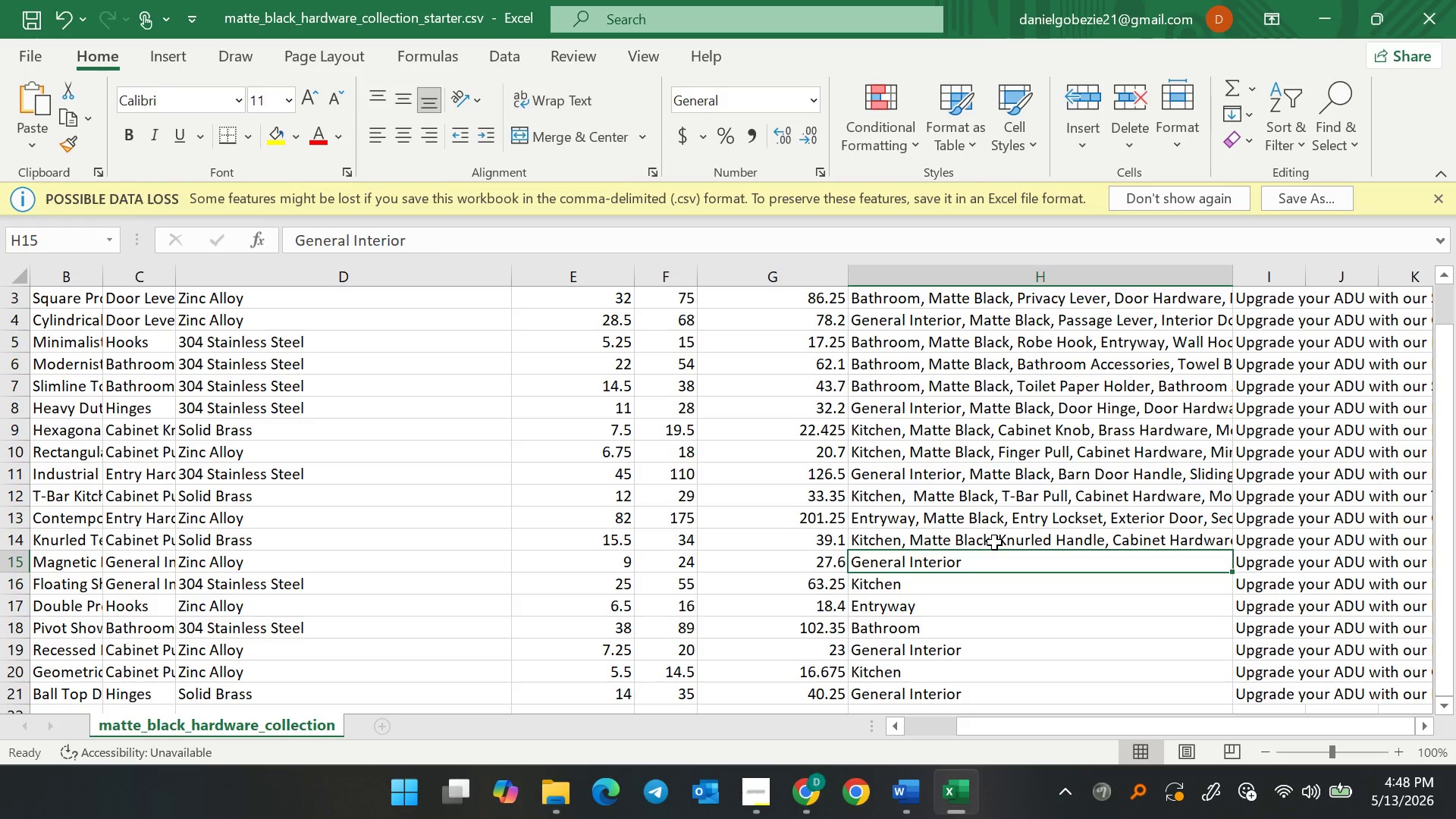 
double_click([994, 542])
 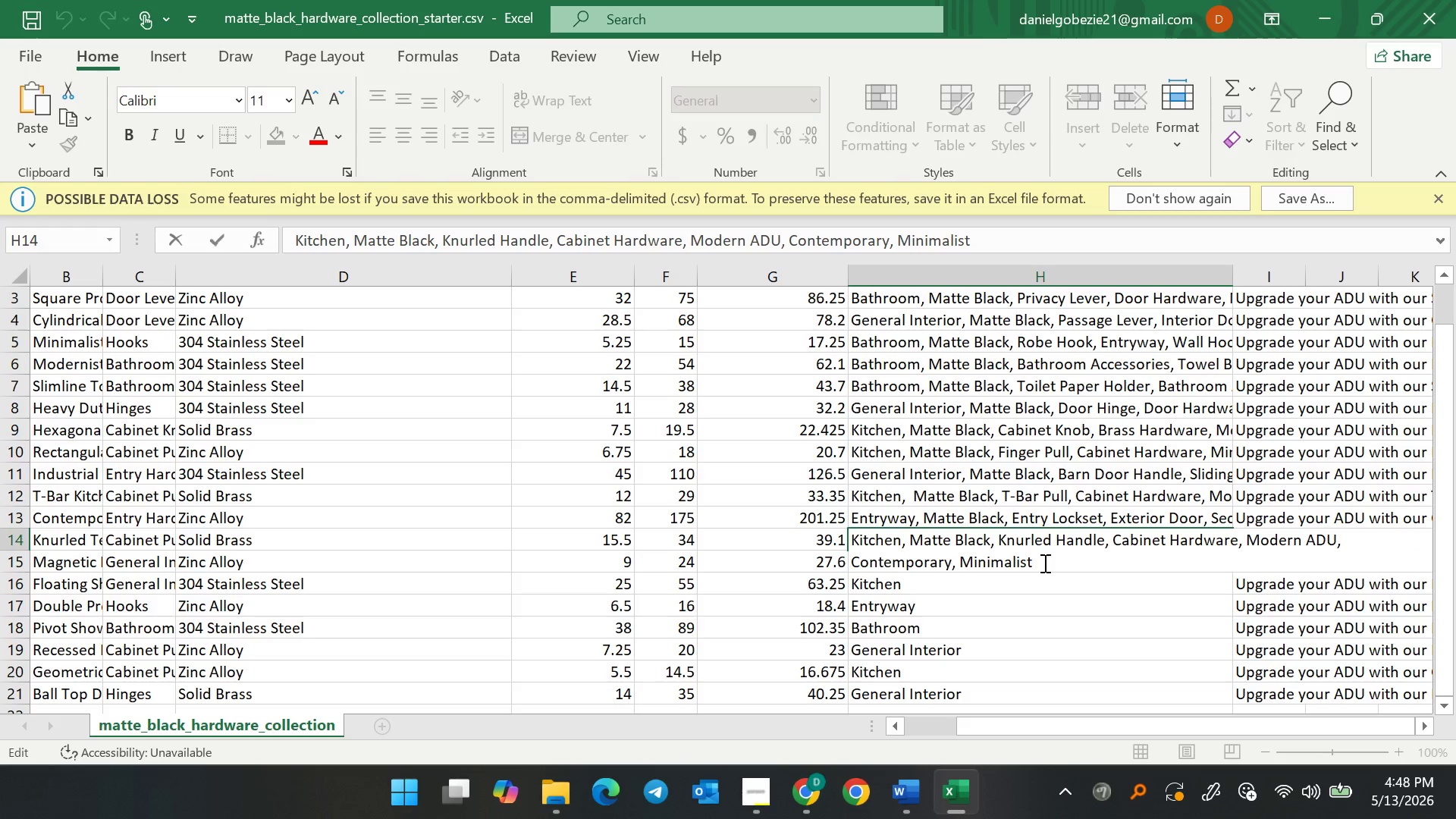 
left_click([1043, 563])
 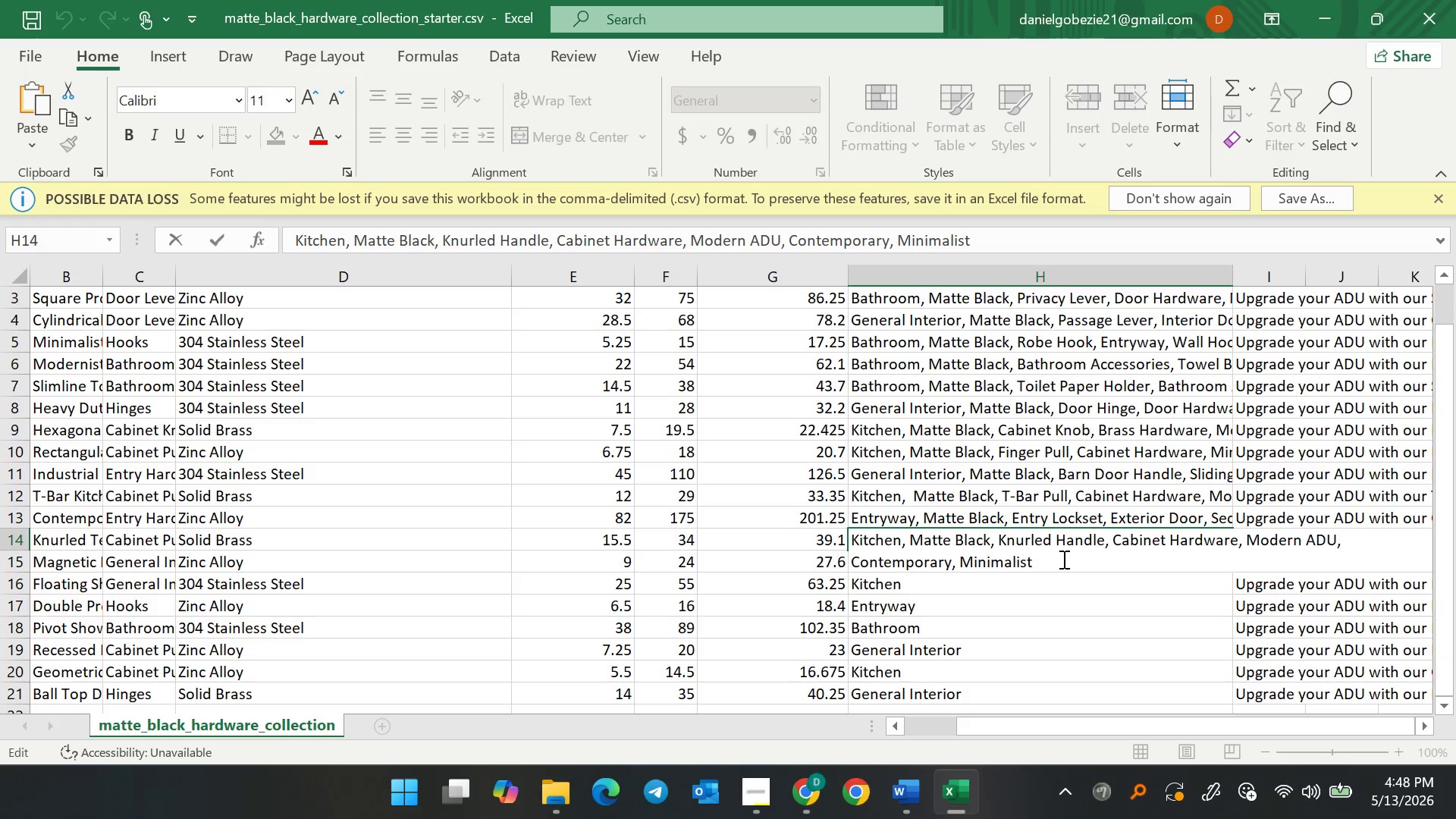 
wait(11.11)
 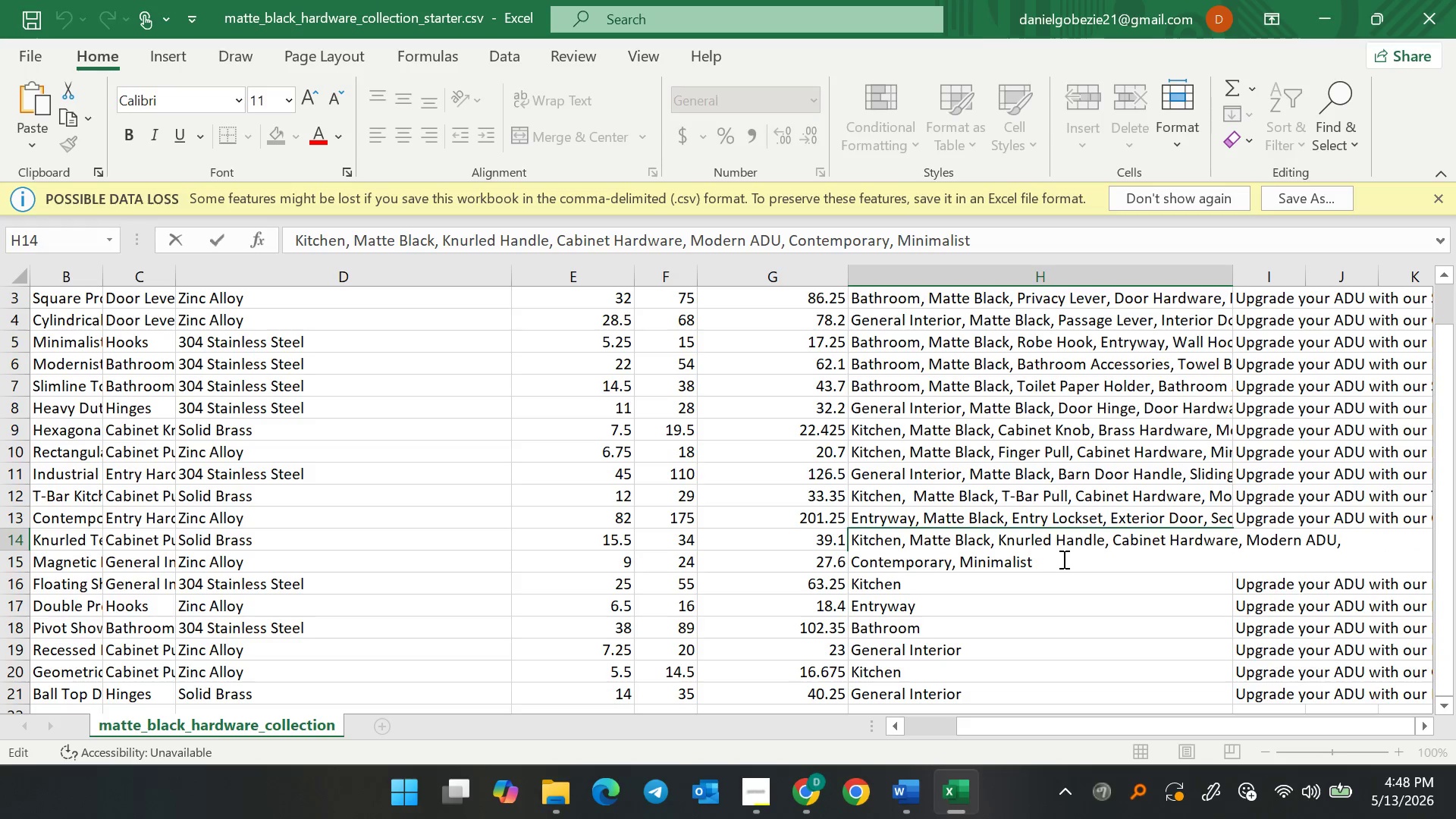 
left_click([1034, 598])
 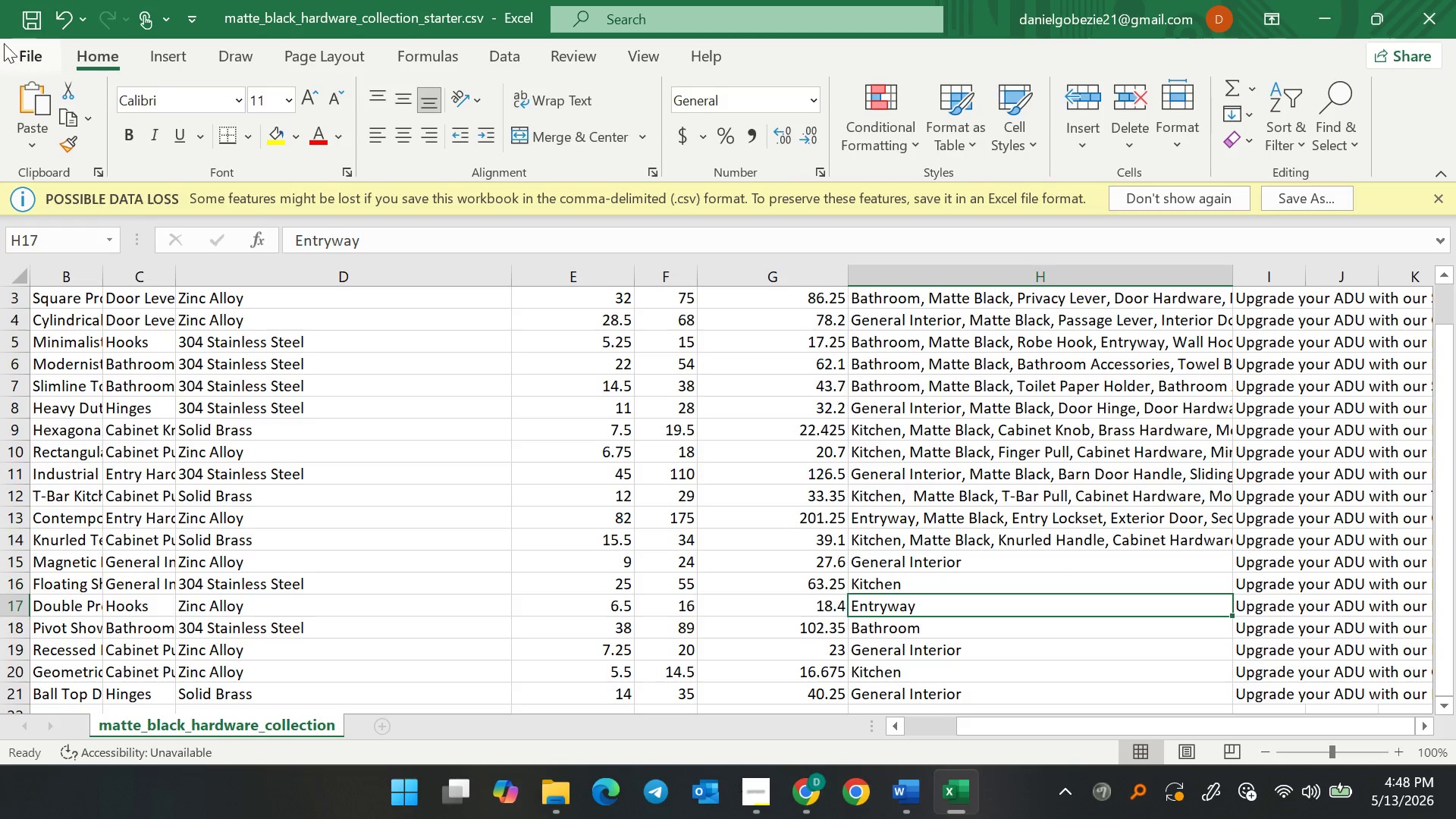 
left_click([28, 27])
 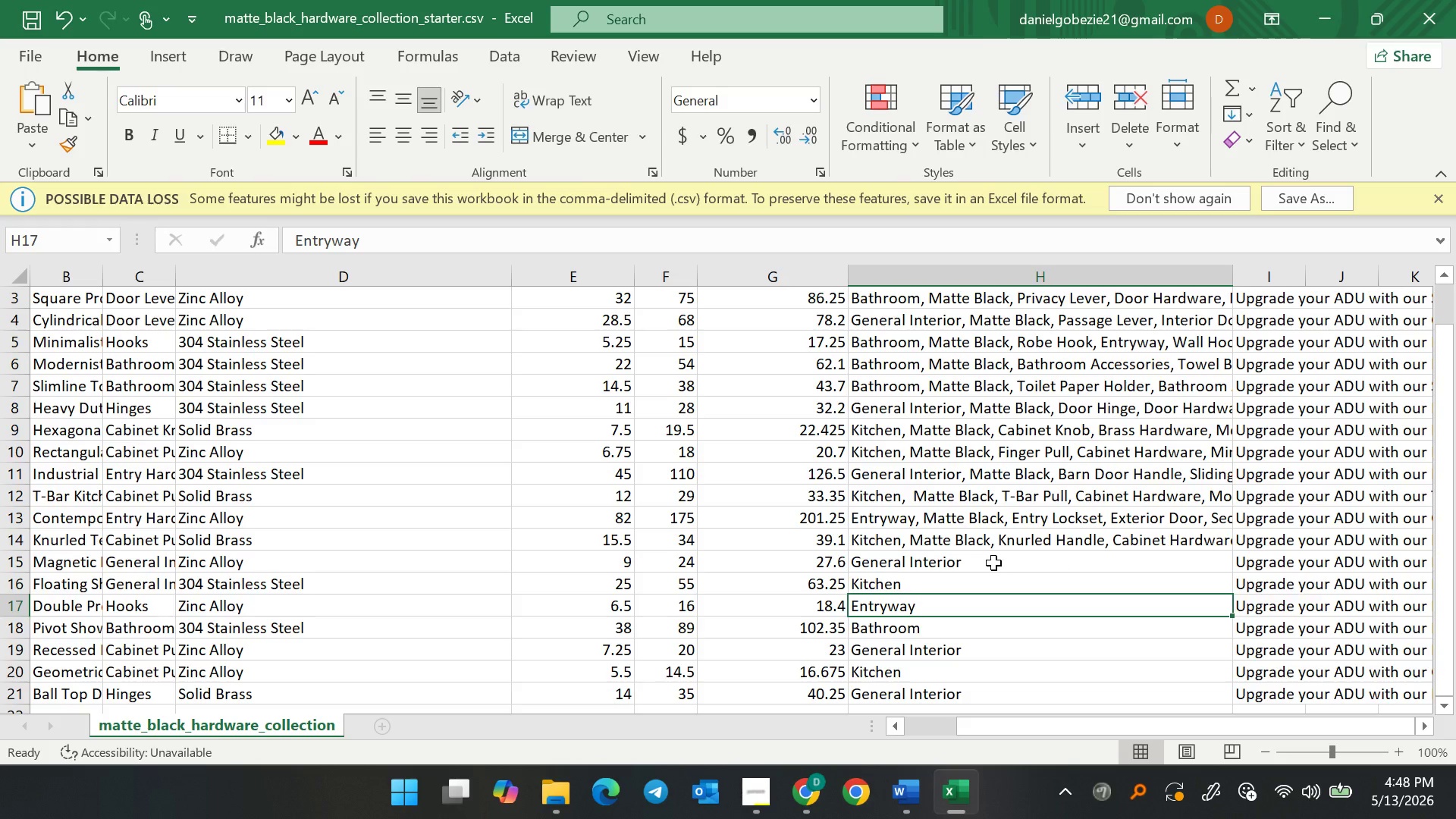 
double_click([993, 563])
 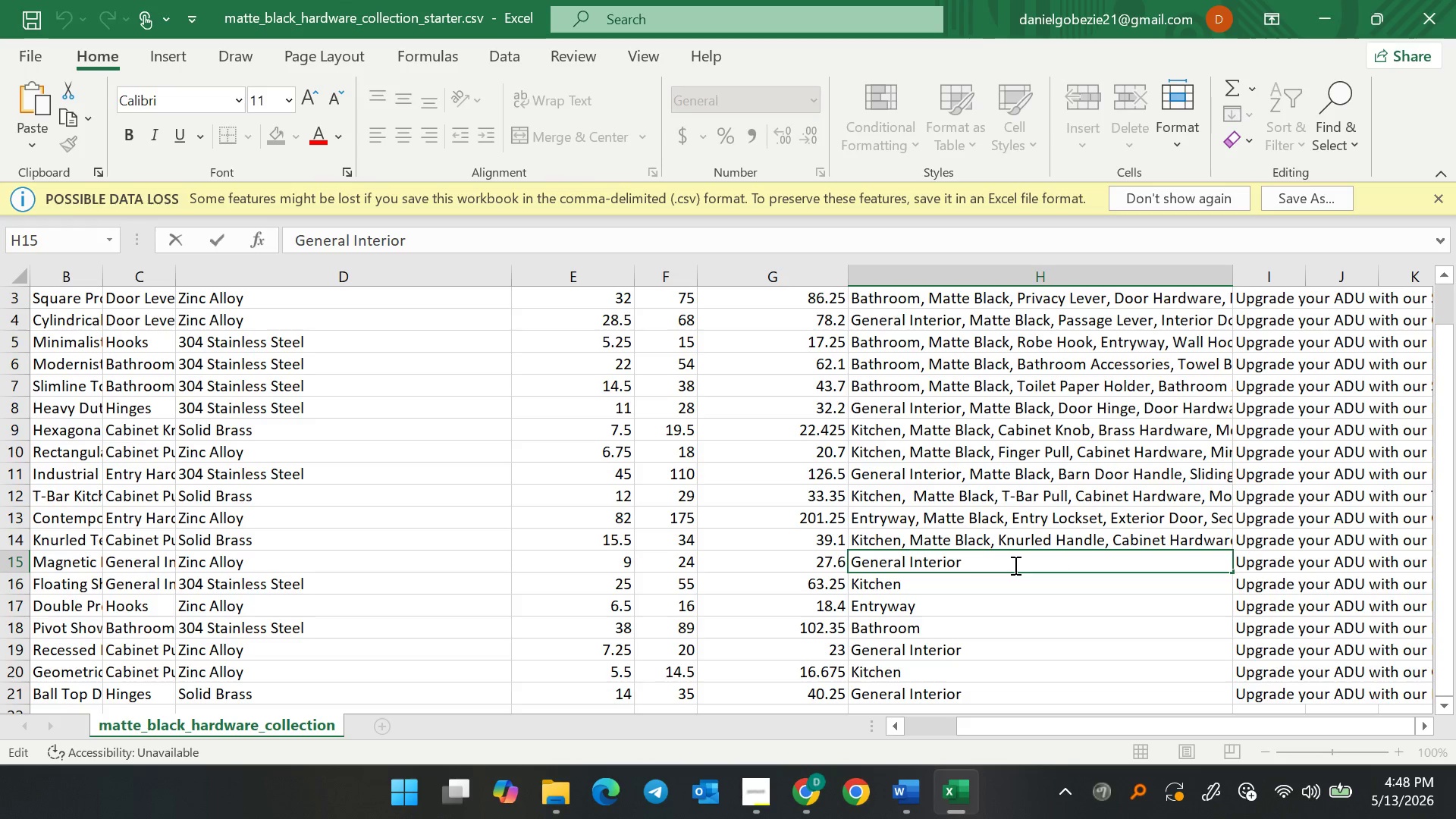 
key(Comma)
 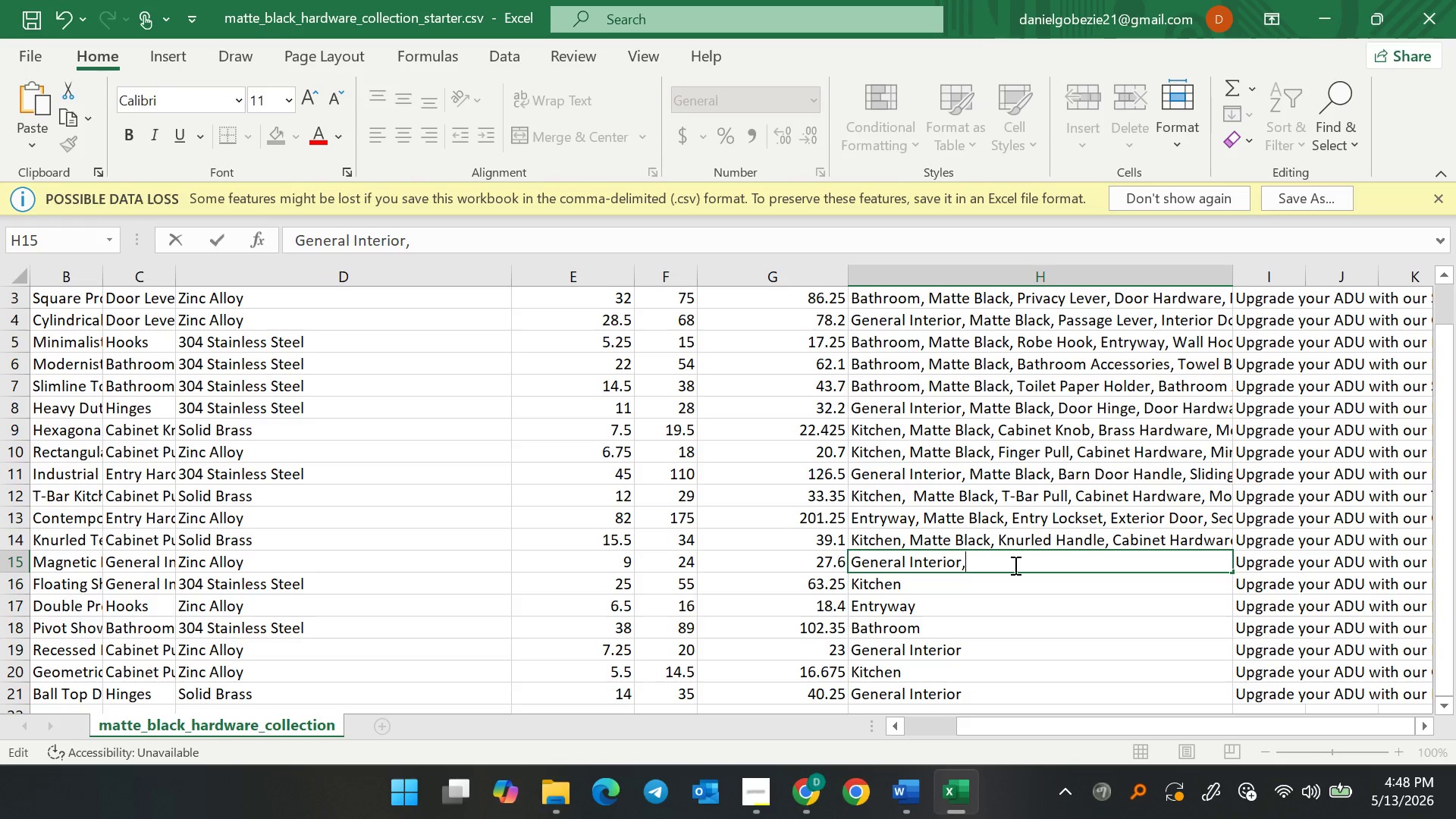 
key(Space)
 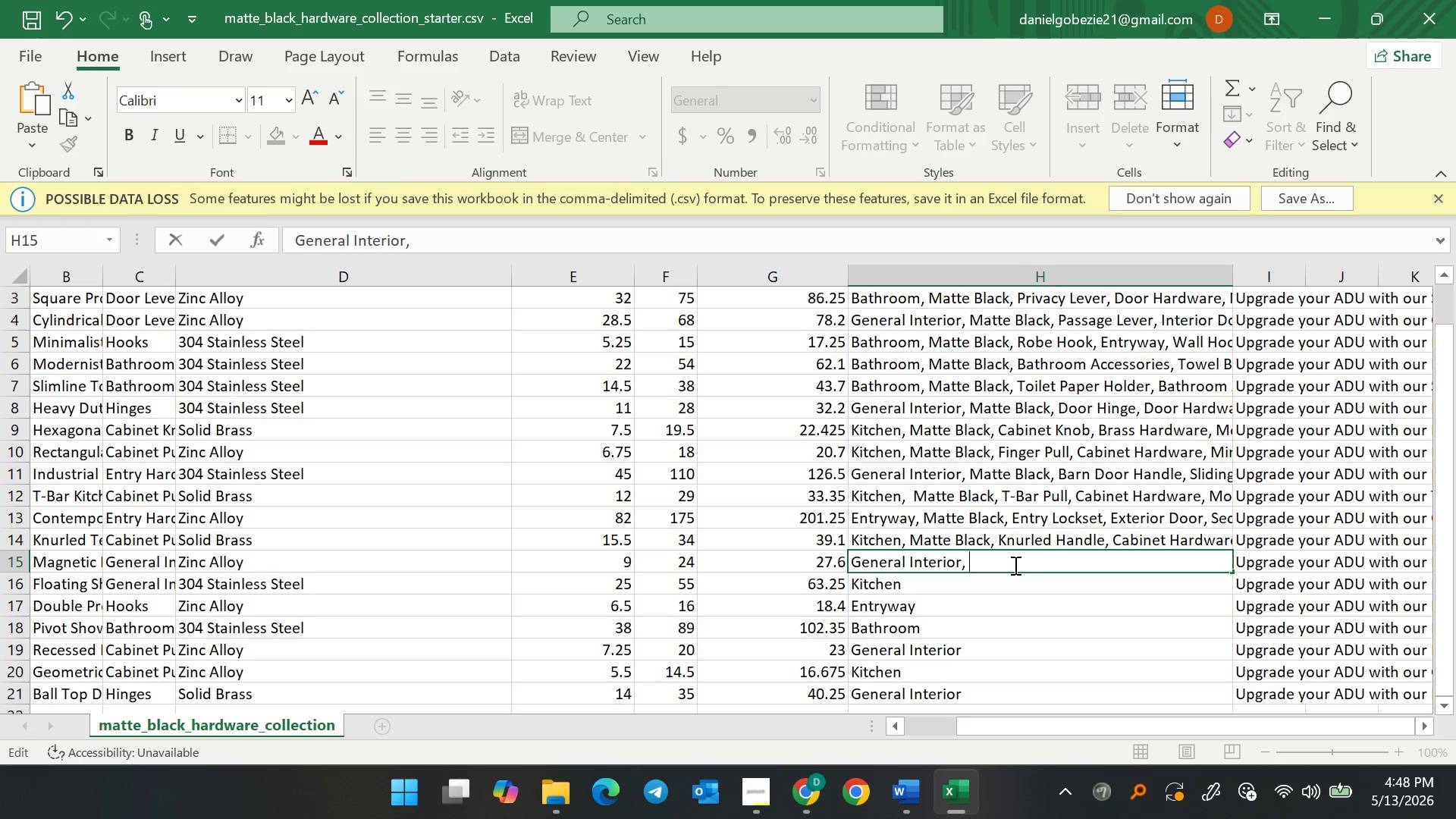 
wait(7.09)
 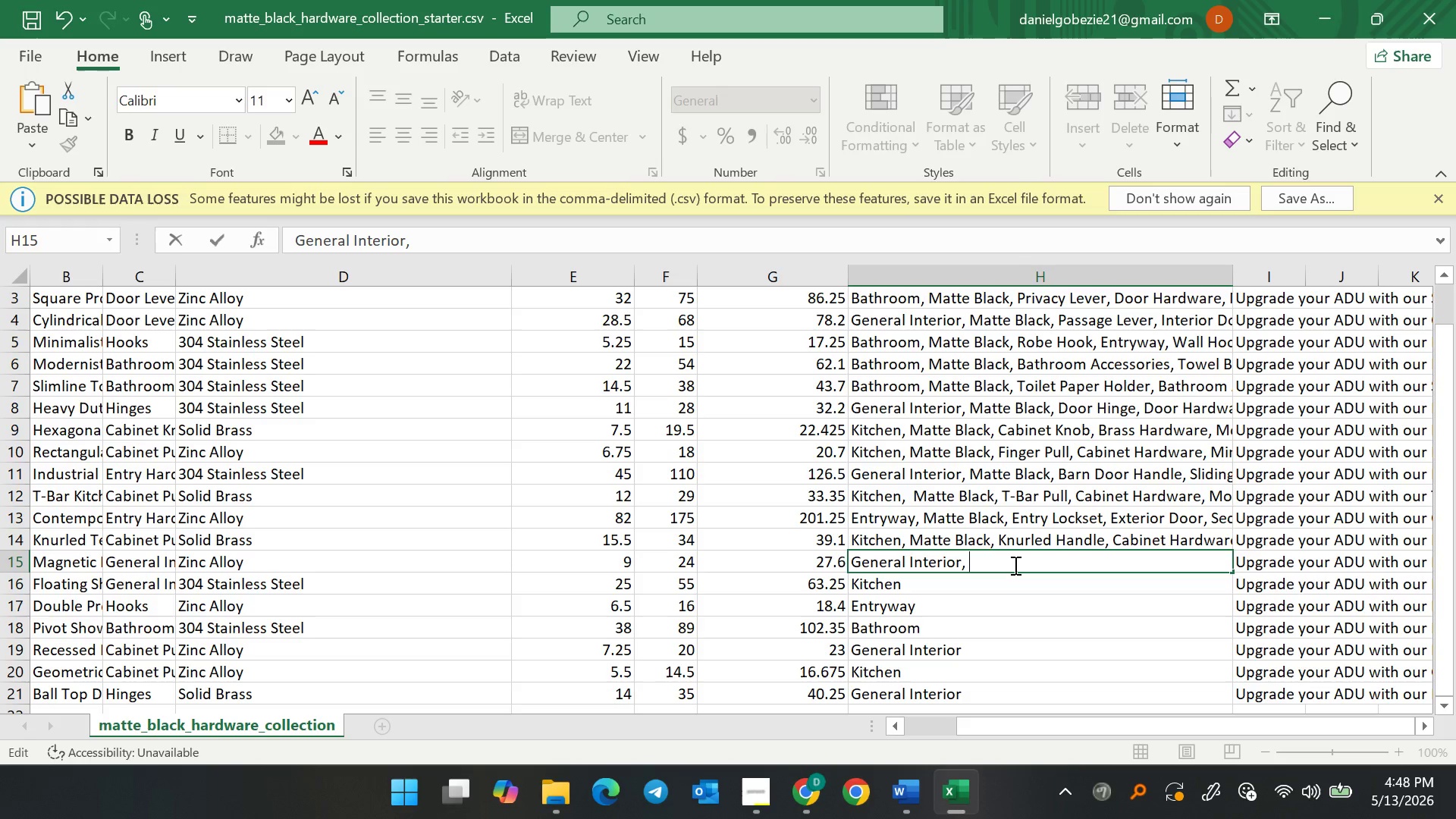 
type(Door)
key(Backspace)
key(Backspace)
key(Backspace)
key(Backspace)
type(Matte Black, )
 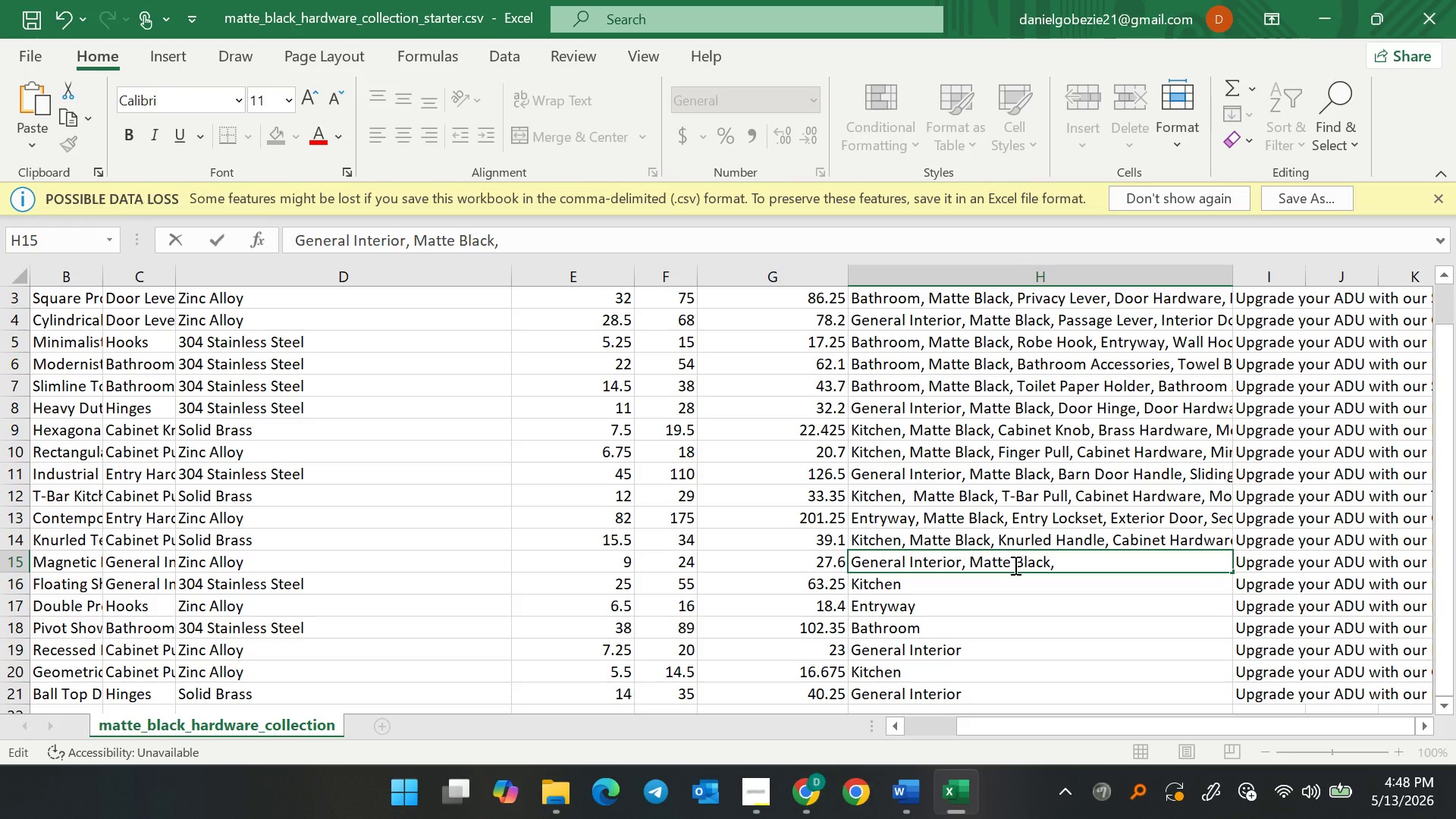 
wait(12.11)
 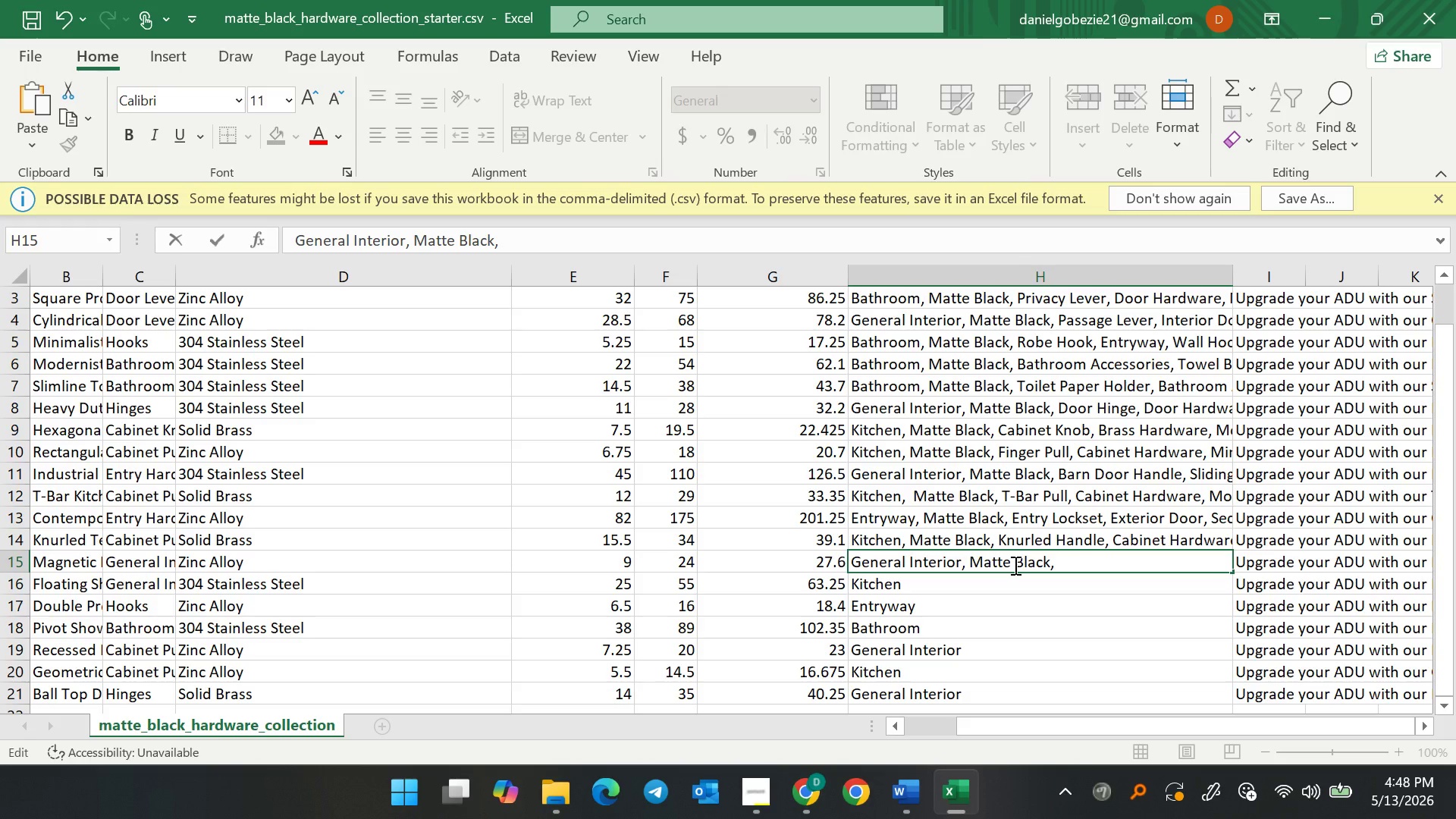 
type(Door Stop, Door Hardware, )
 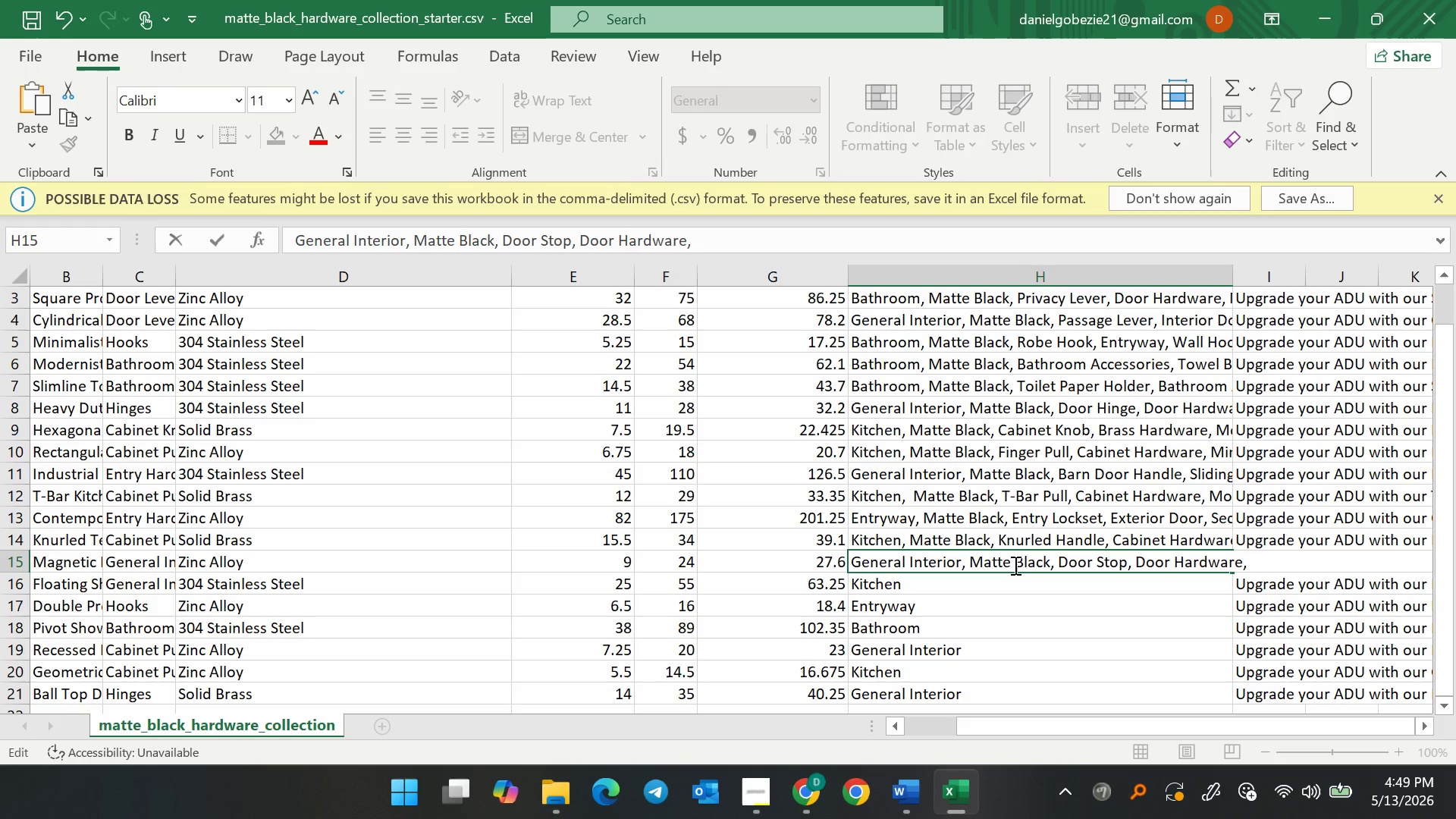 
type(Modern ADU, Minimalist, )
 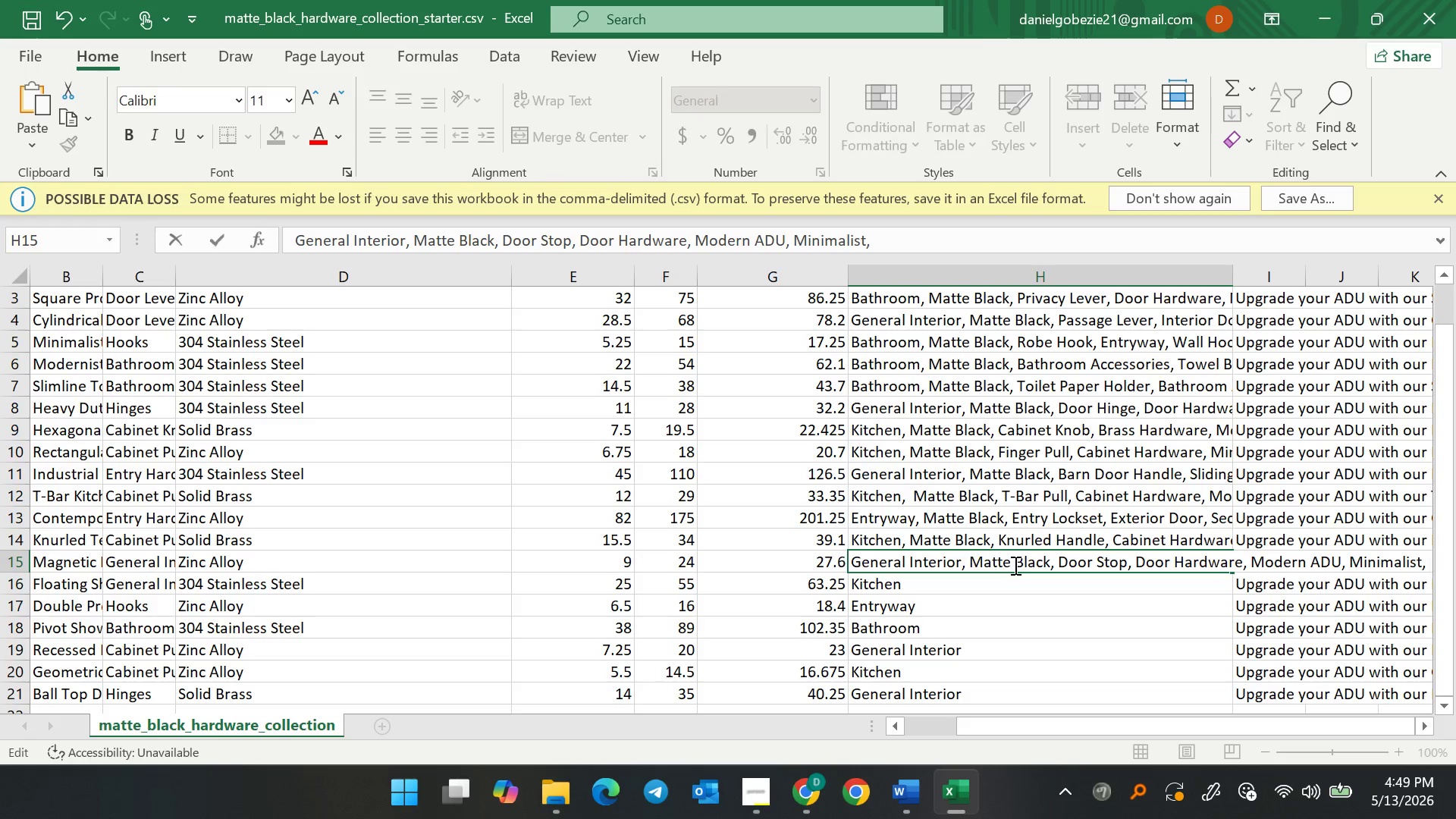 
type(Contemporary, )
 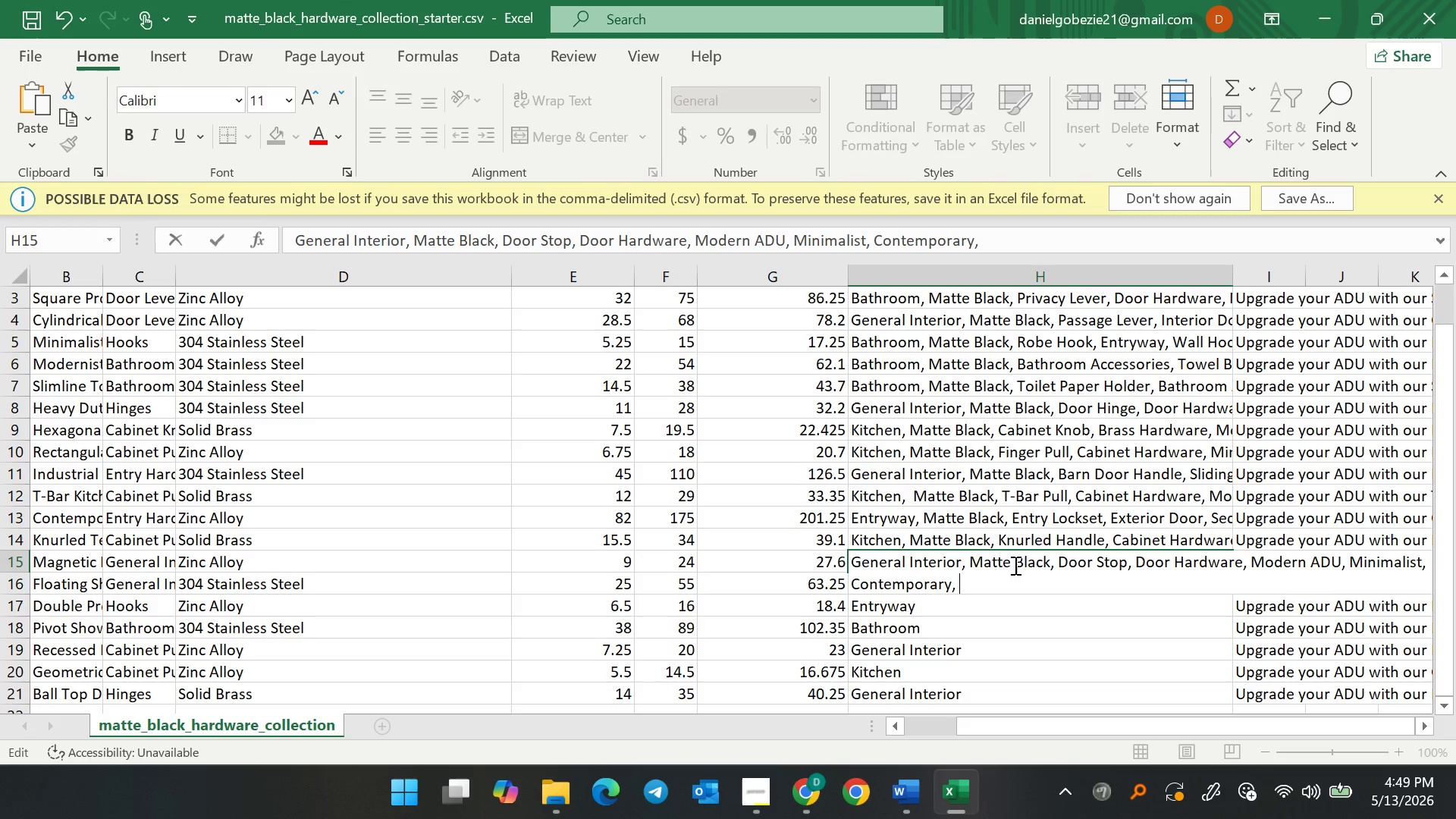 
wait(5.91)
 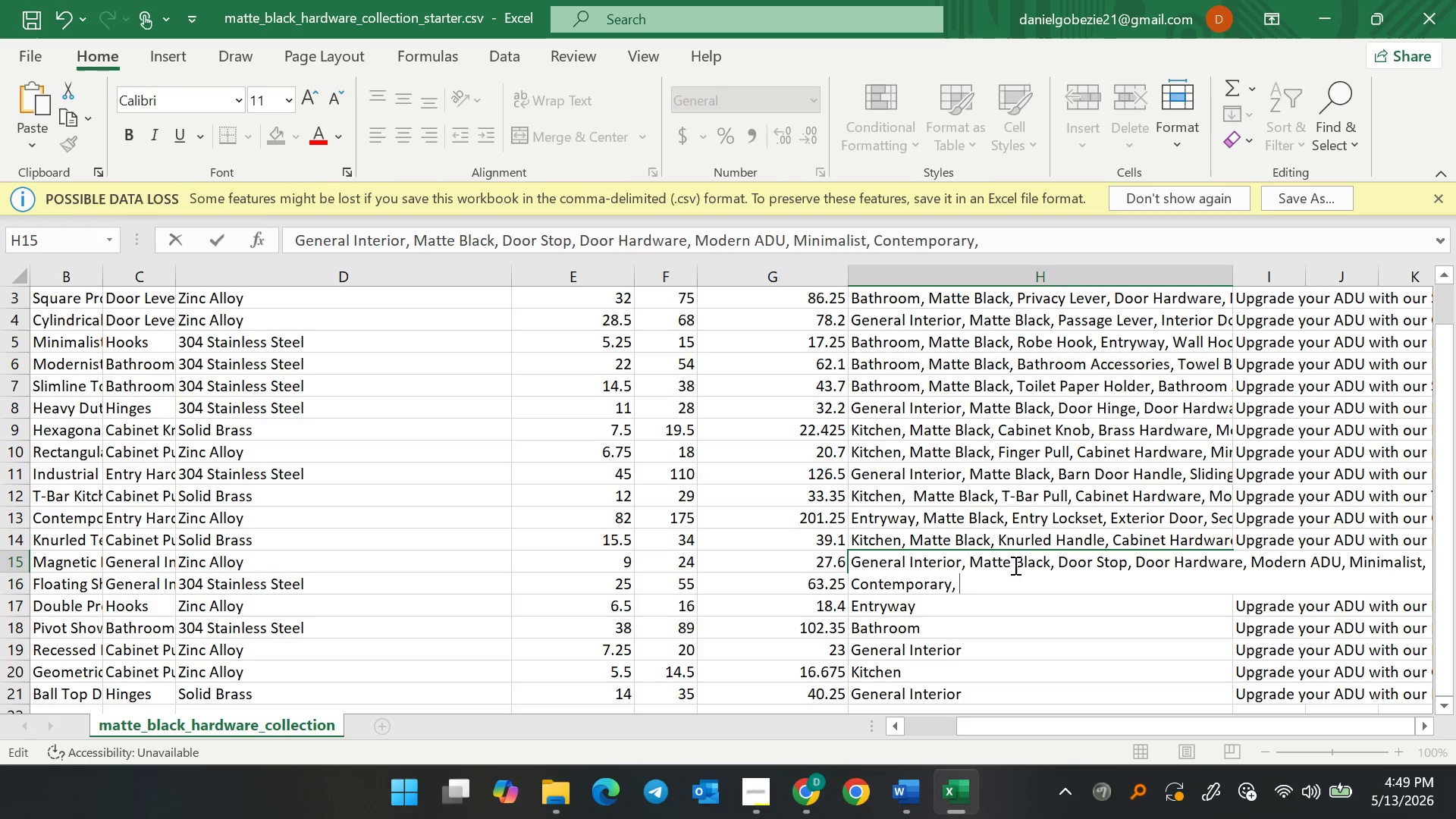 
type(Magen)
key(Backspace)
key(Backspace)
type(netic Stop)
 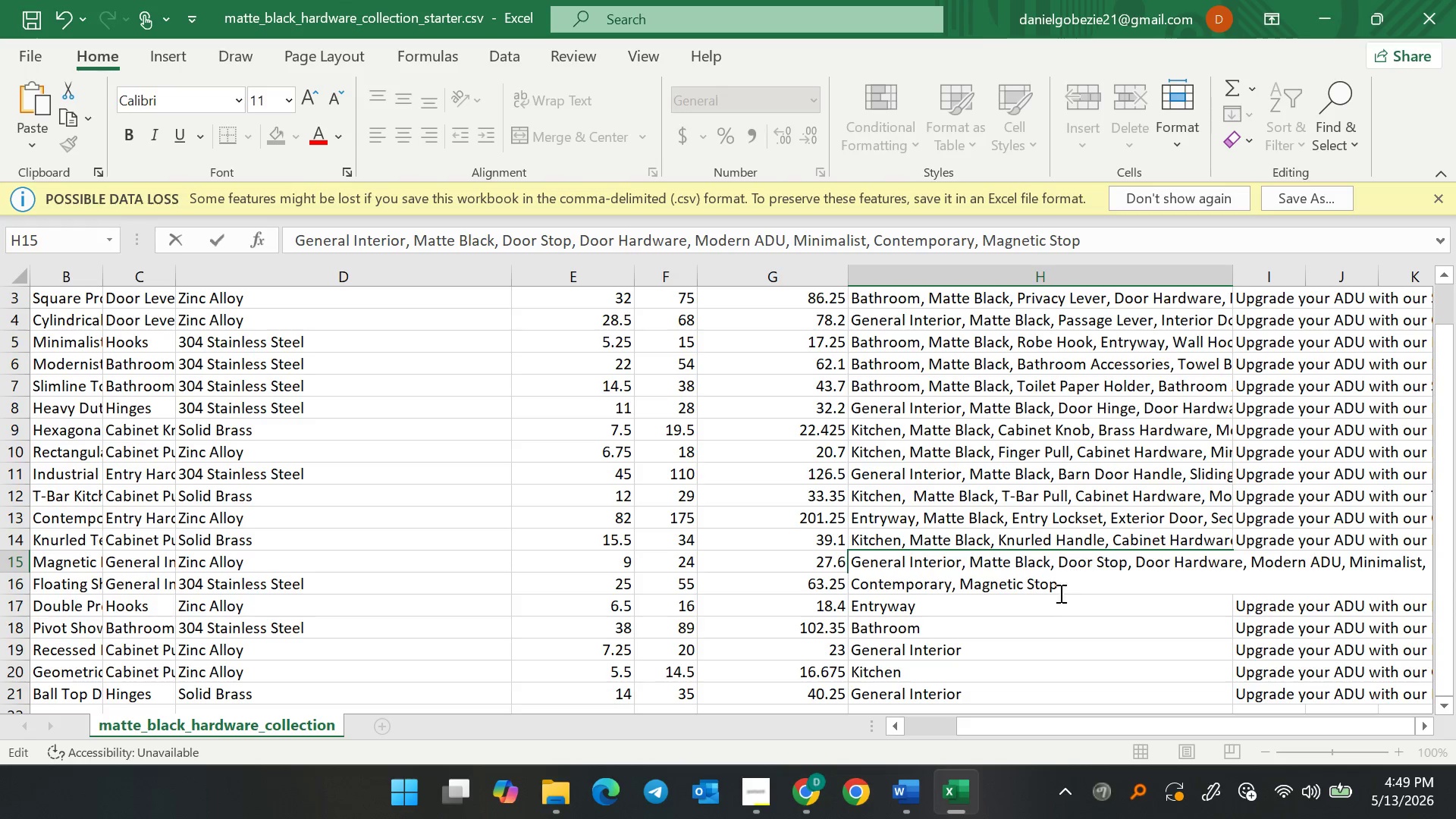 
left_click([24, 14])
 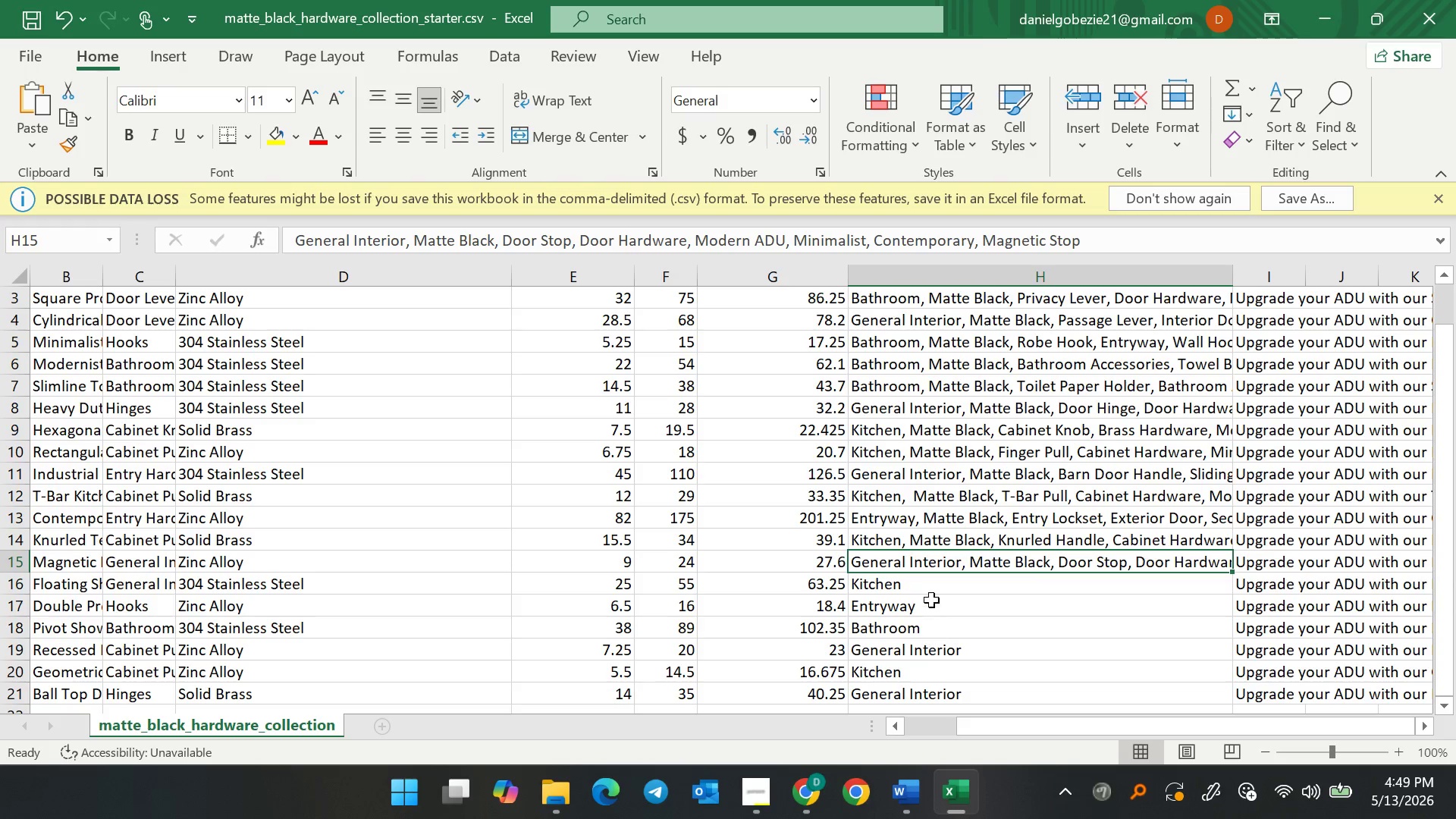 
scroll: coordinate [934, 585], scroll_direction: down, amount: 2.0
 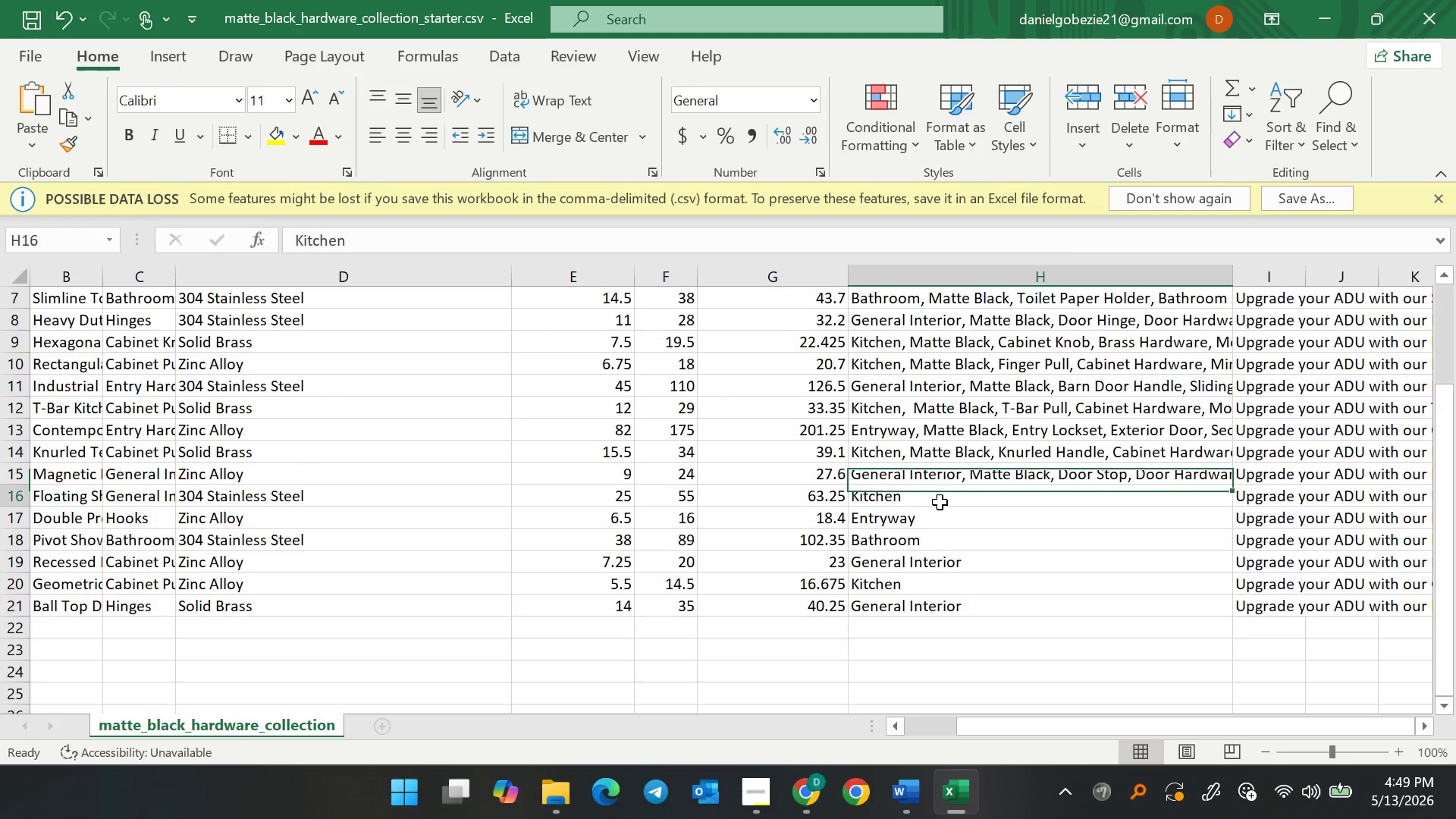 
double_click([940, 502])
 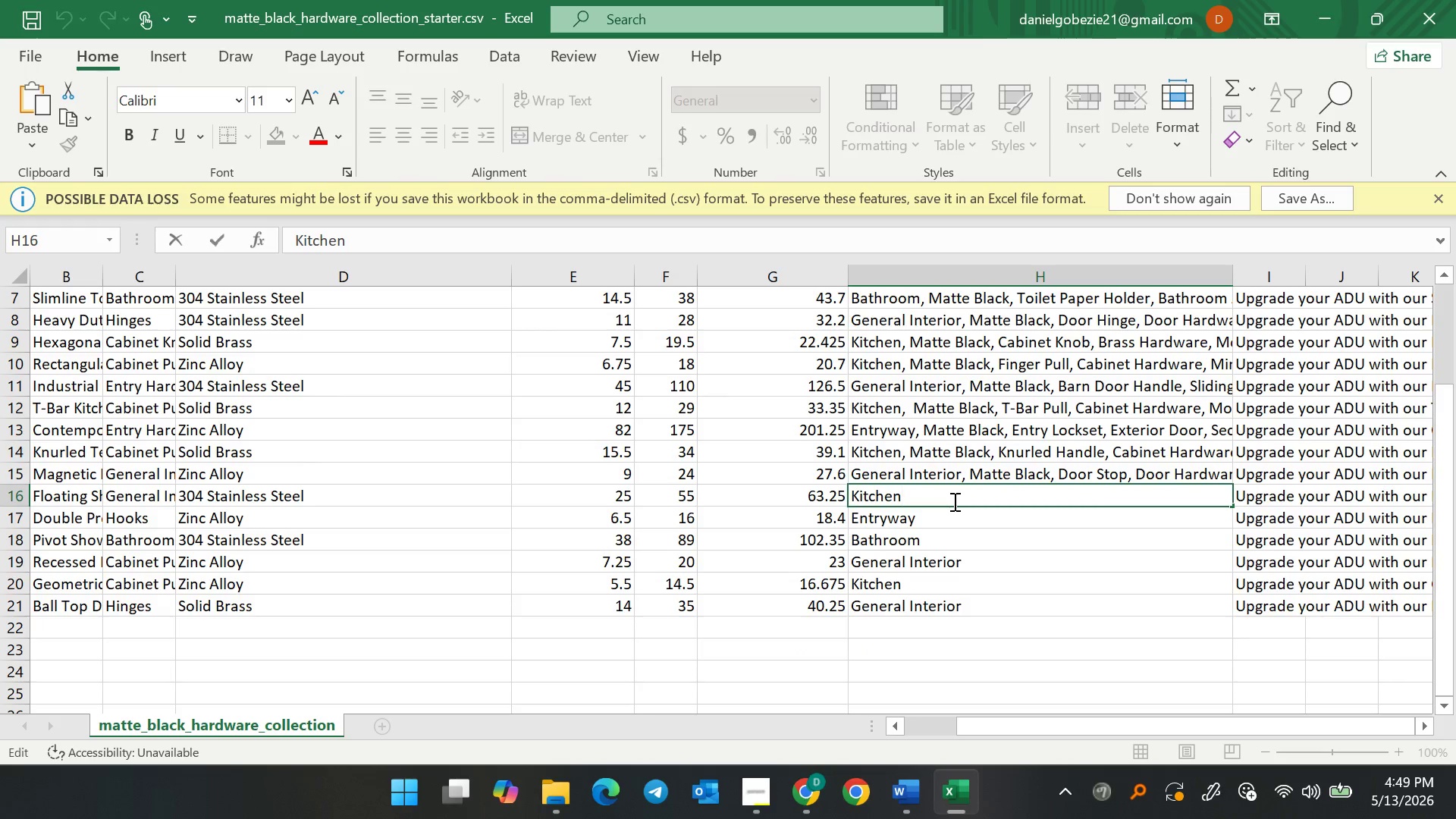 
key(Comma)
 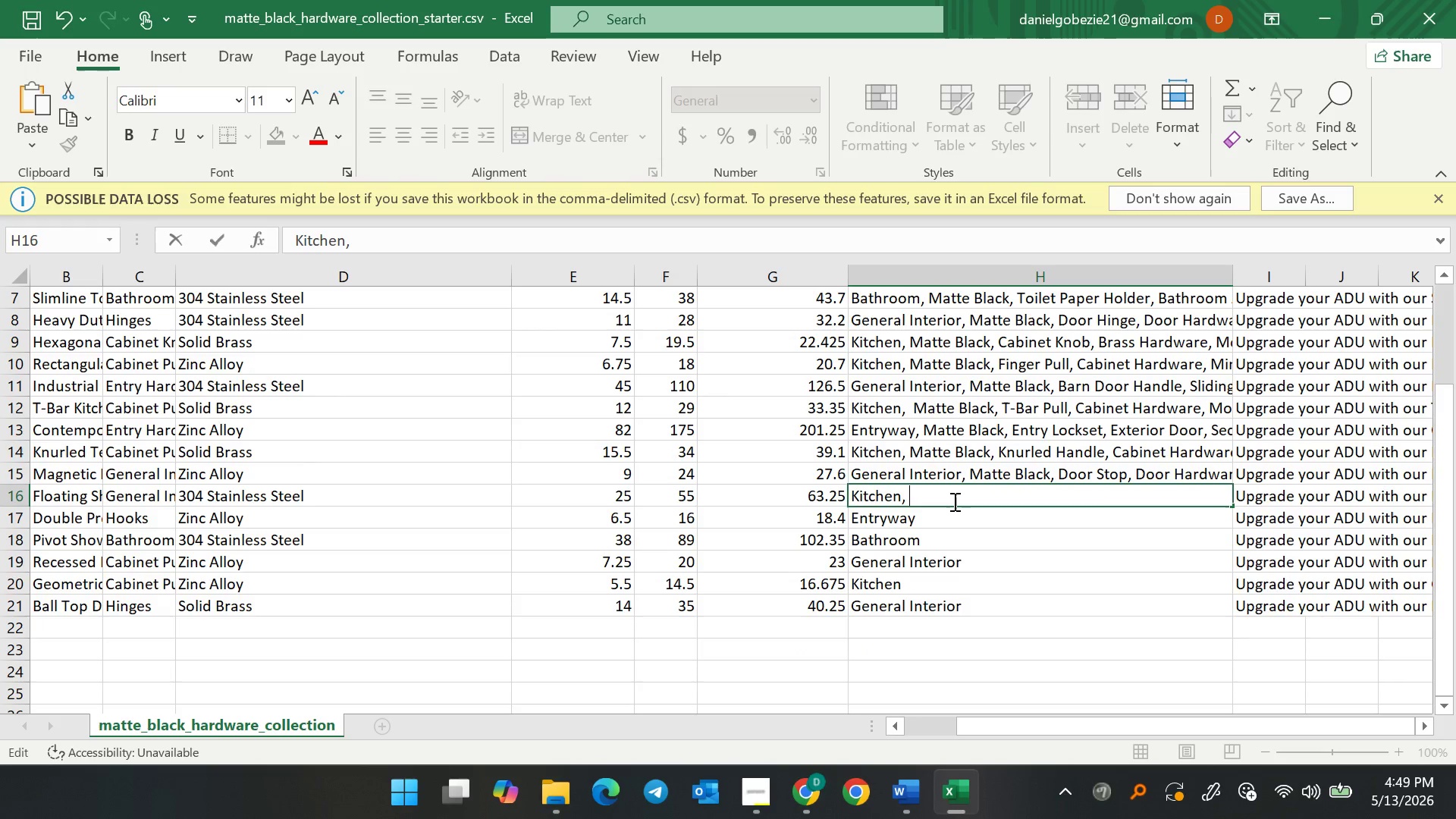 
key(Space)
 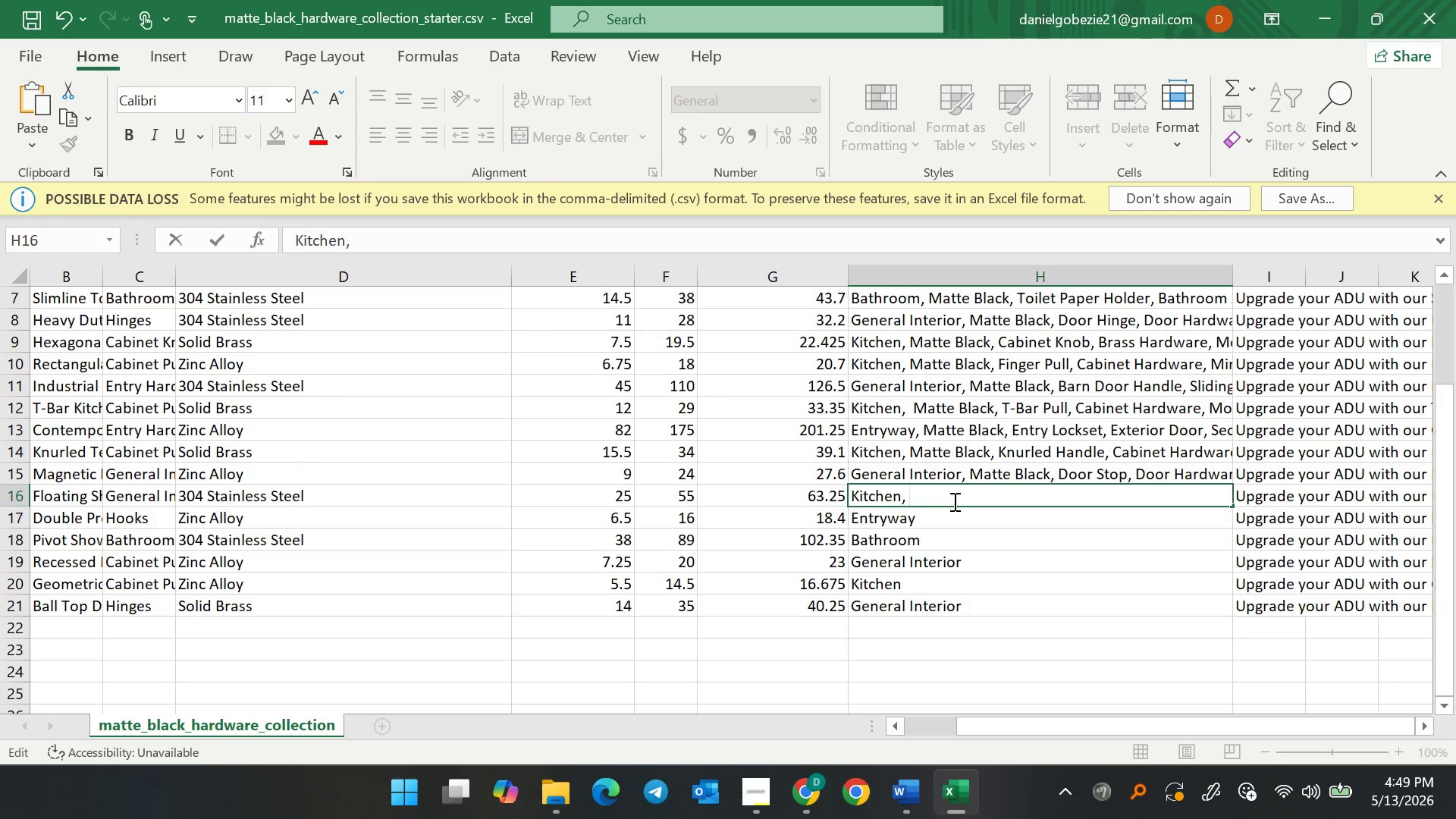 
type(Matte N)
key(Backspace)
type(Black, )
 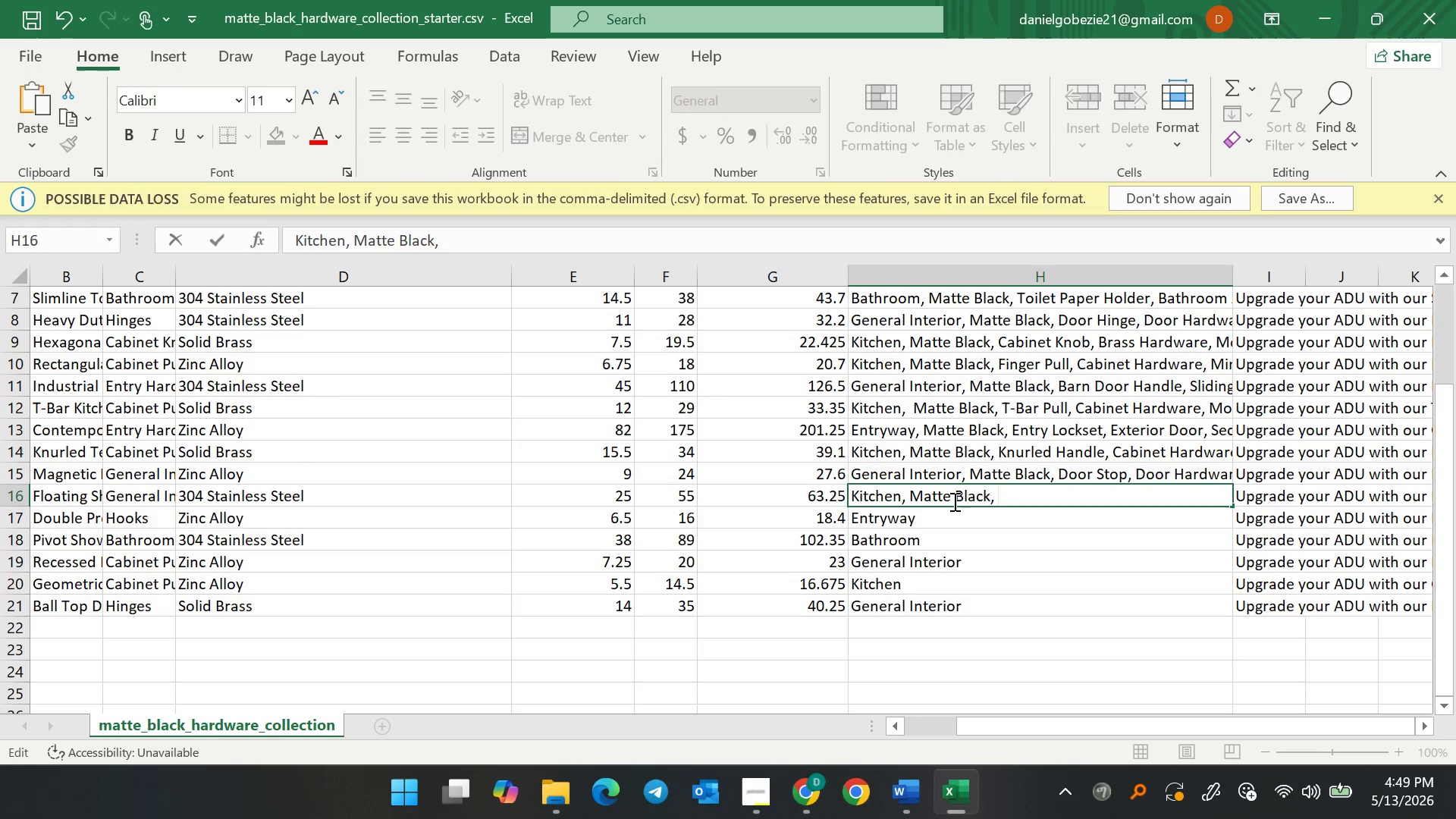 
wait(39.01)
 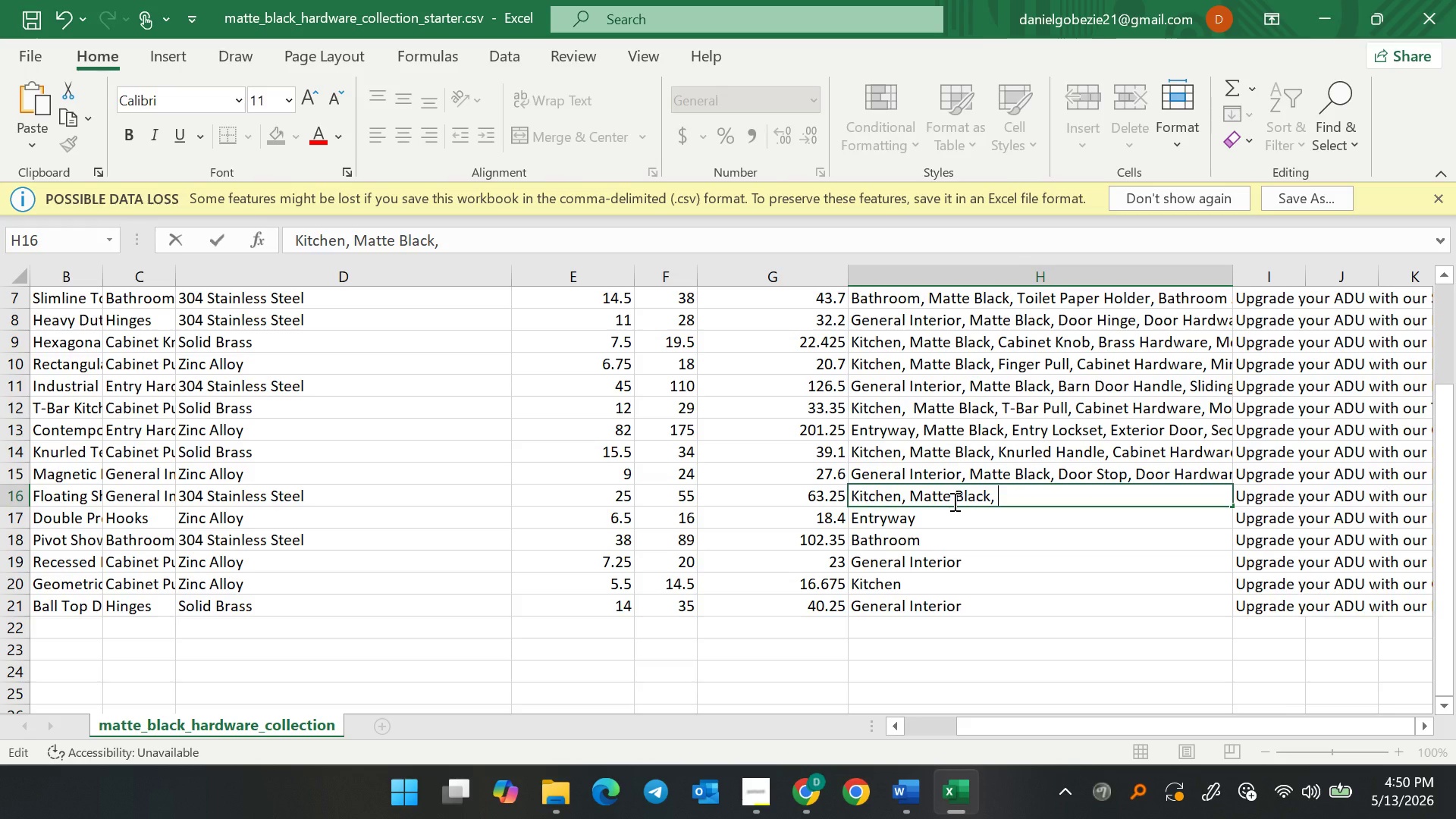 
type(Shelf Brackets, Floating Shelves, Office, Storage, Modern ADU, Contemporary, Minimalist, )
 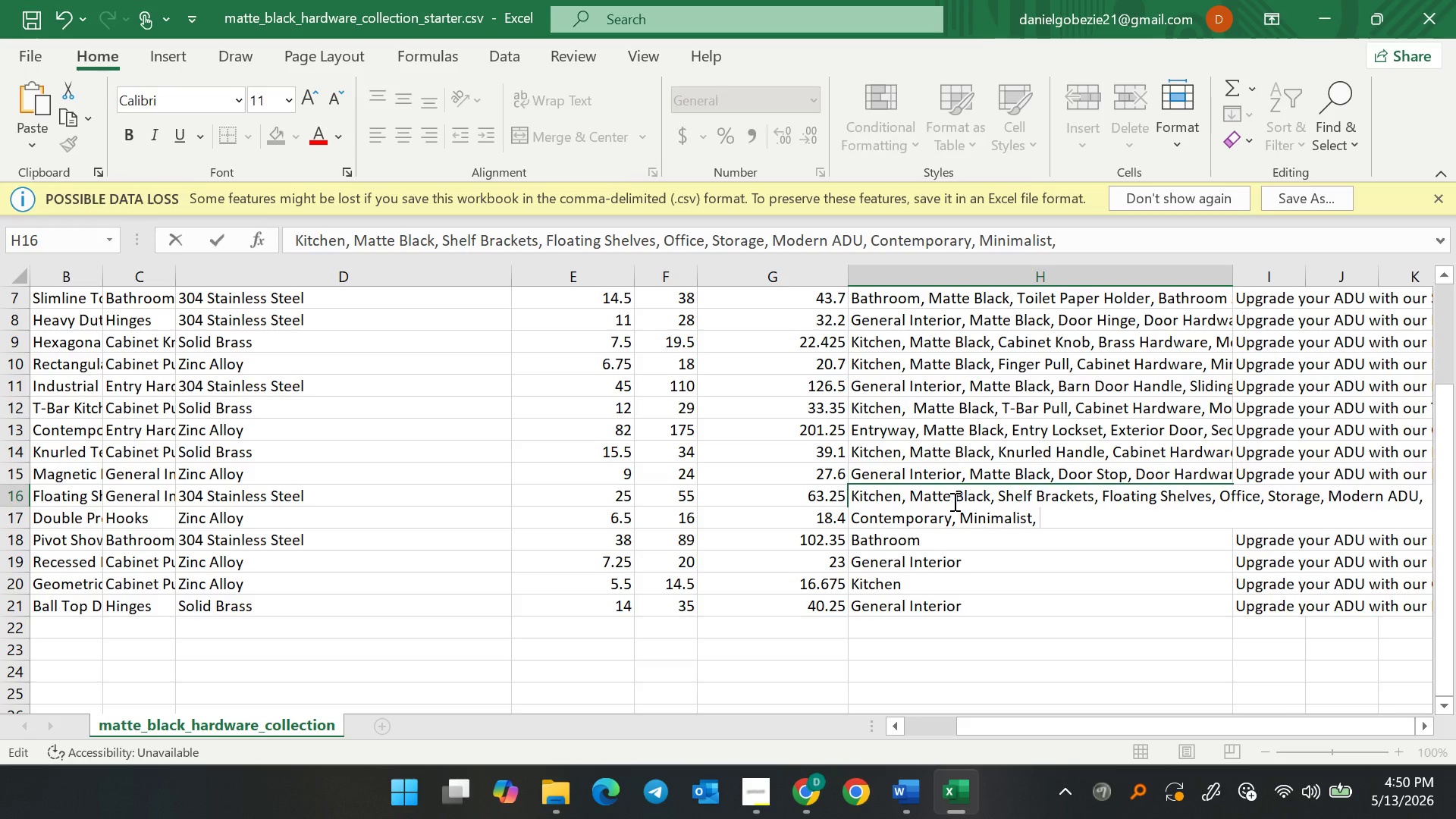 
key(Backspace)
 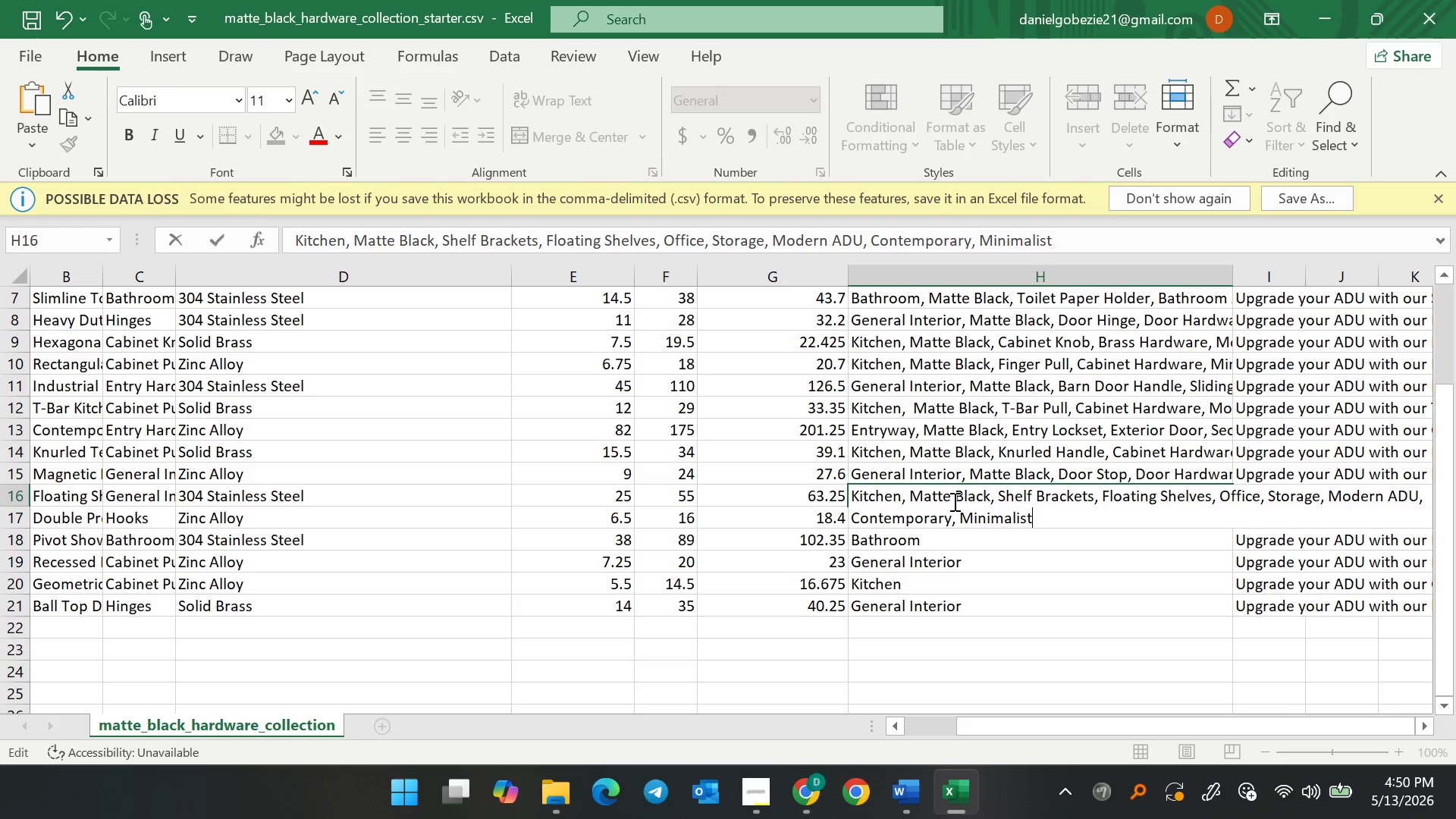 
key(Backspace)
 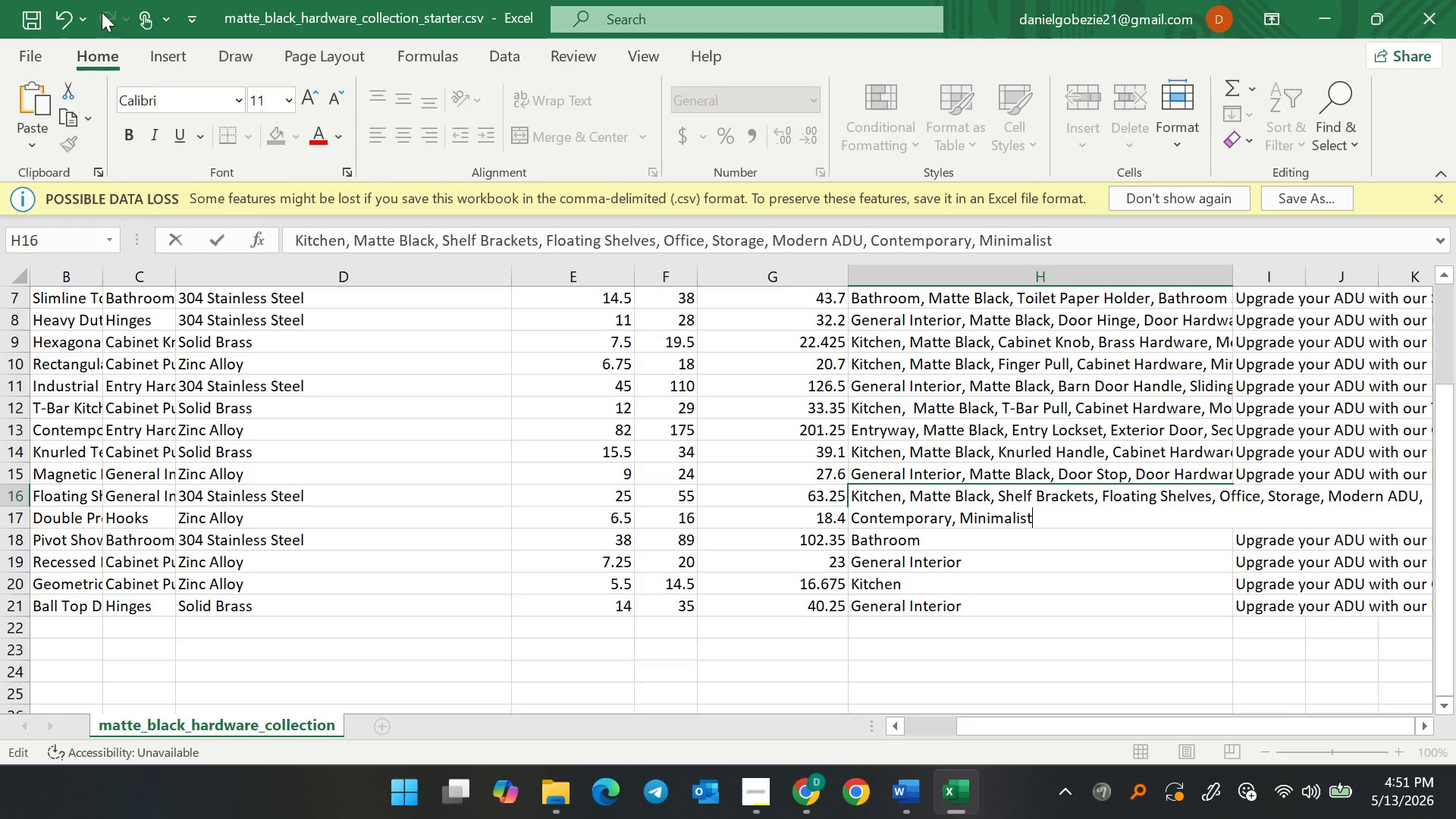 
left_click([29, 26])
 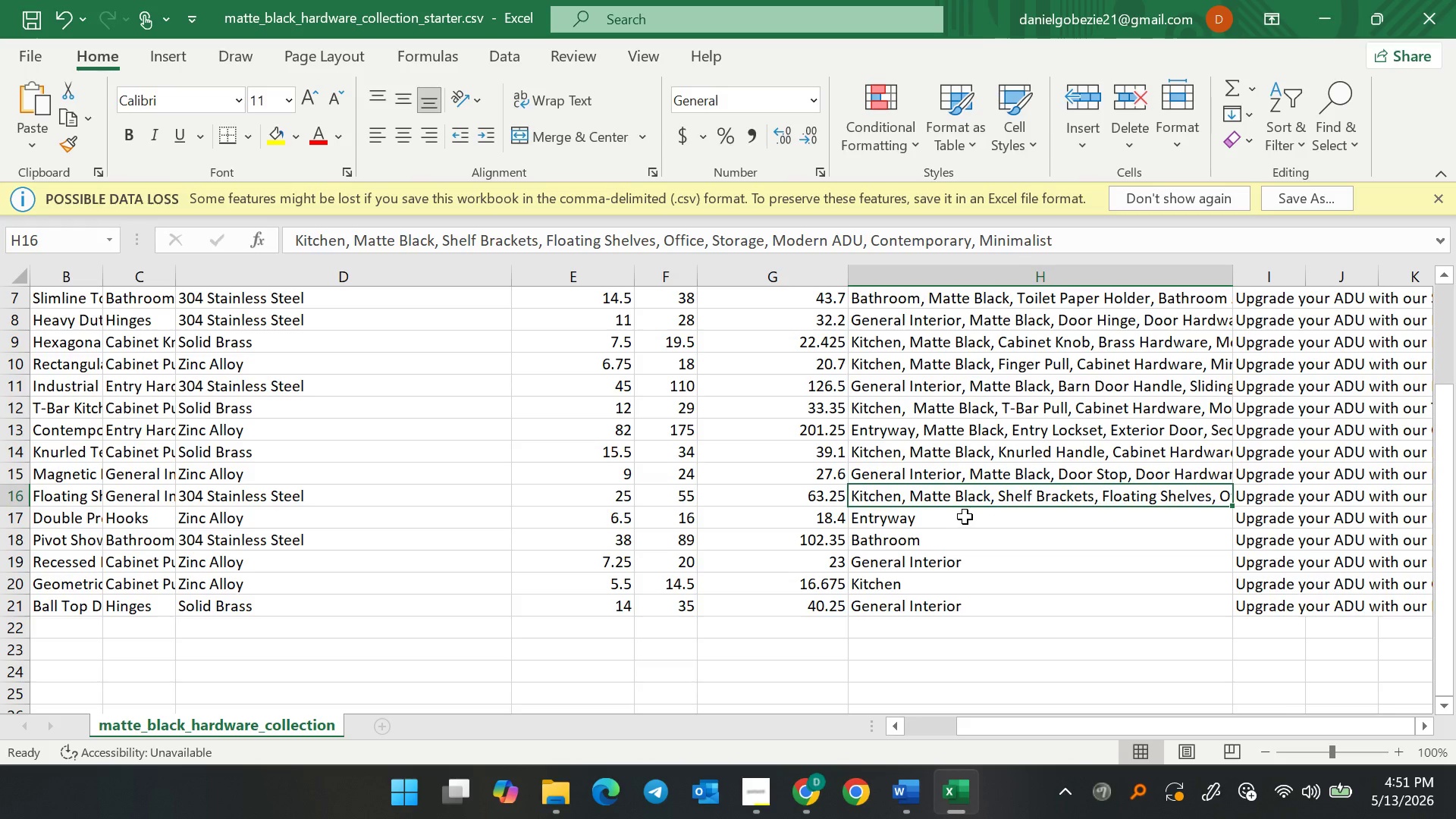 
left_click([965, 516])
 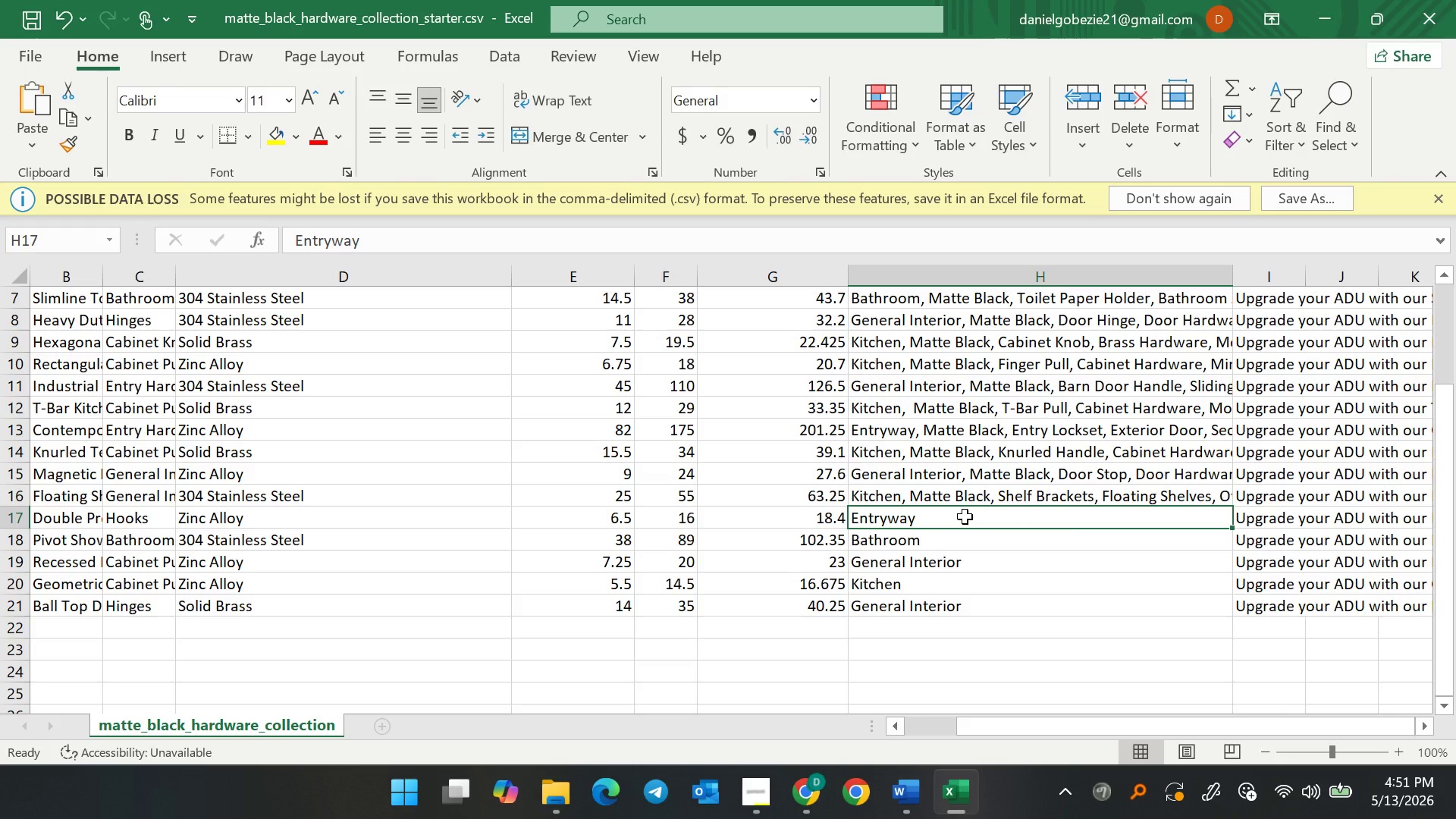 
scroll: coordinate [1021, 526], scroll_direction: up, amount: 6.0
 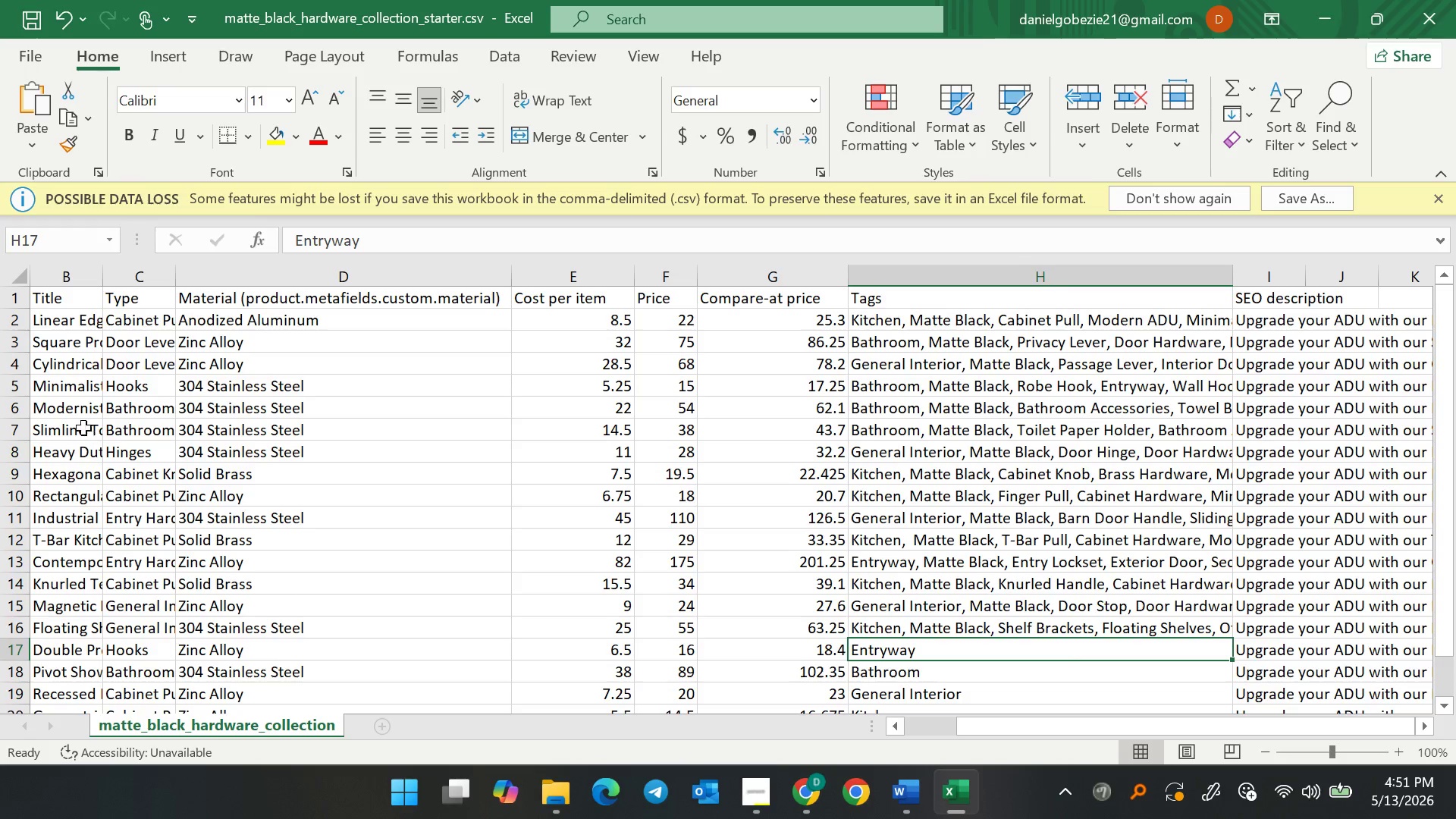 
wait(21.5)
 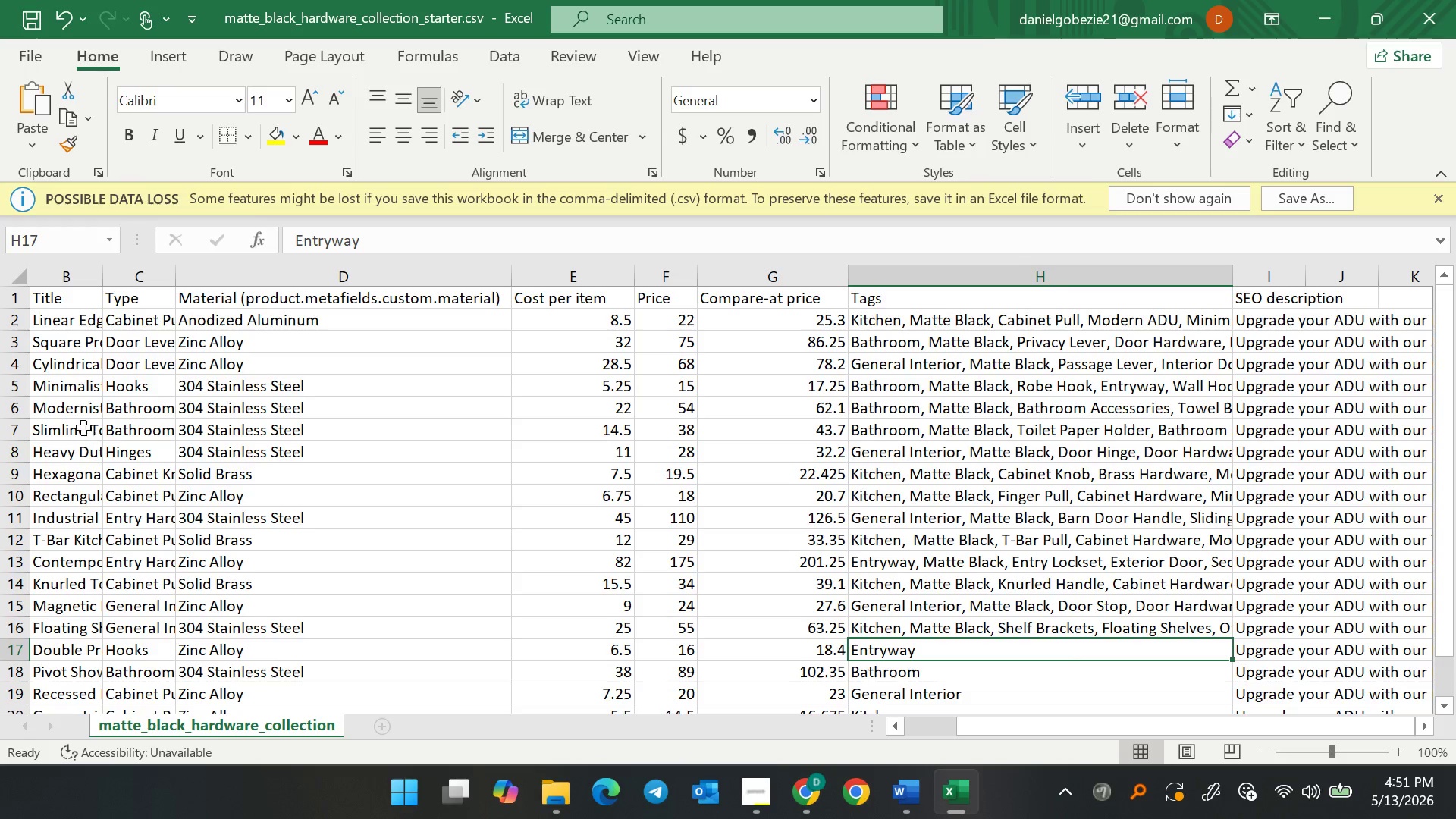 
double_click([80, 410])
 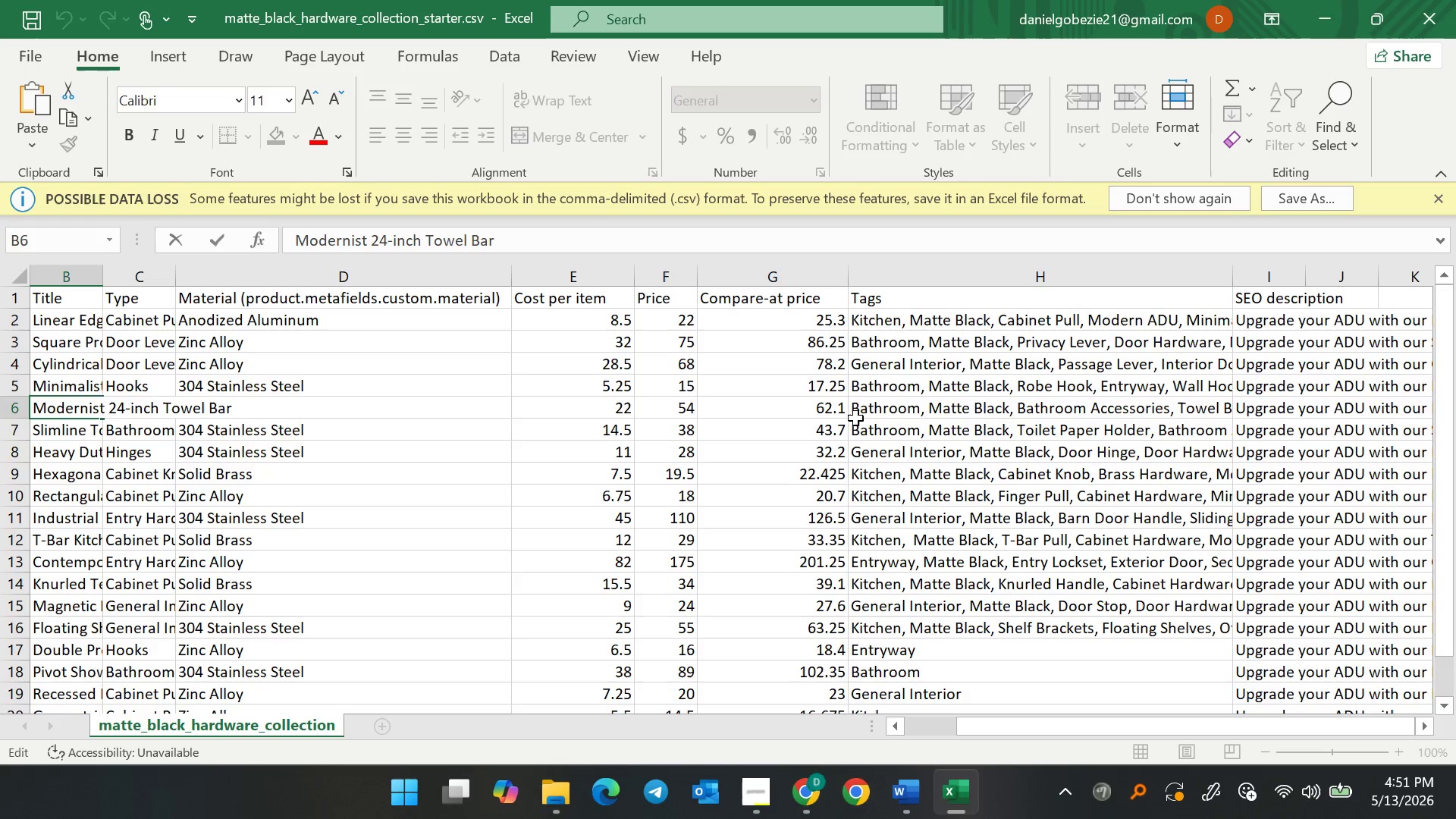 
double_click([887, 405])
 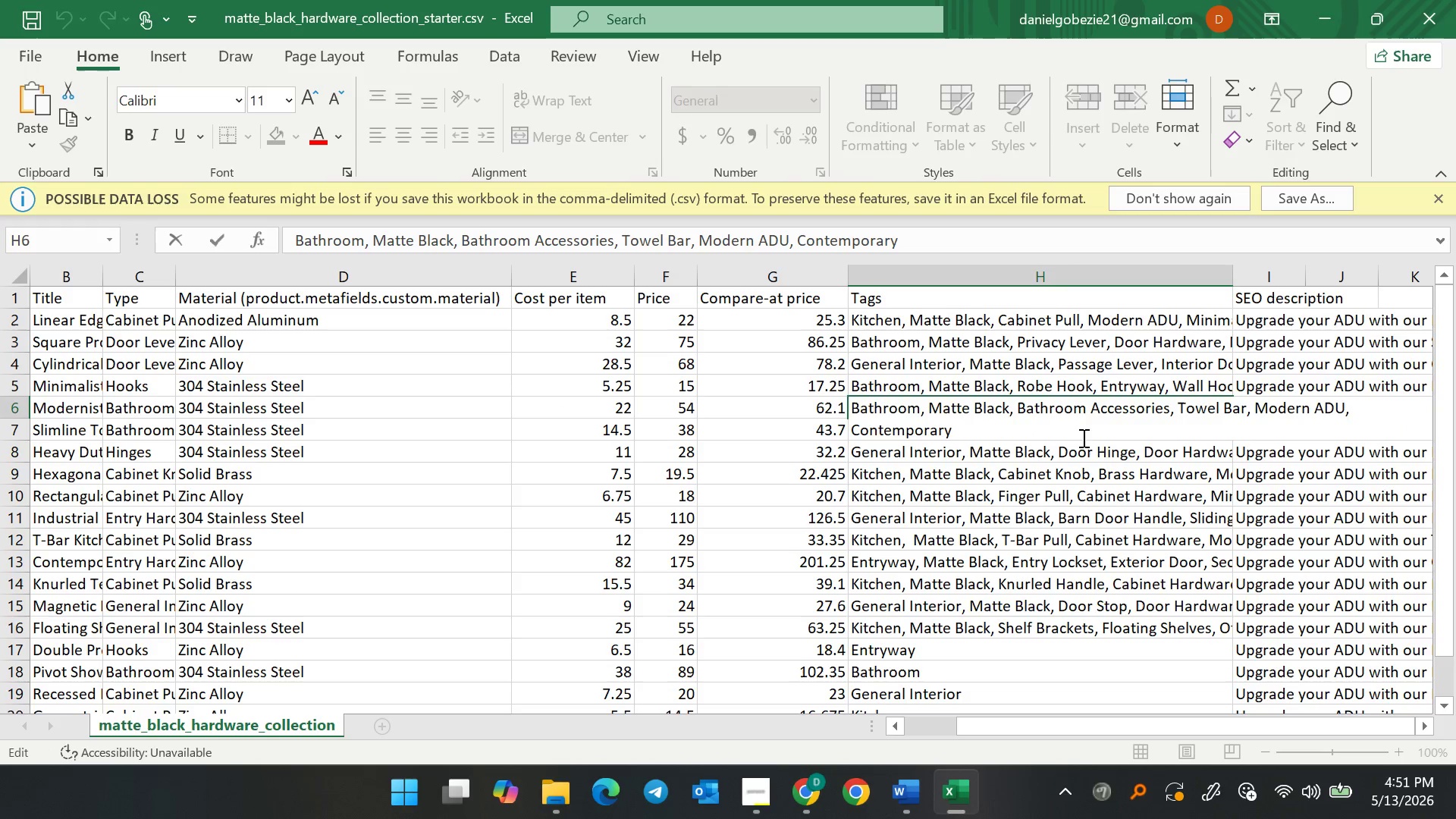 
left_click([1056, 430])
 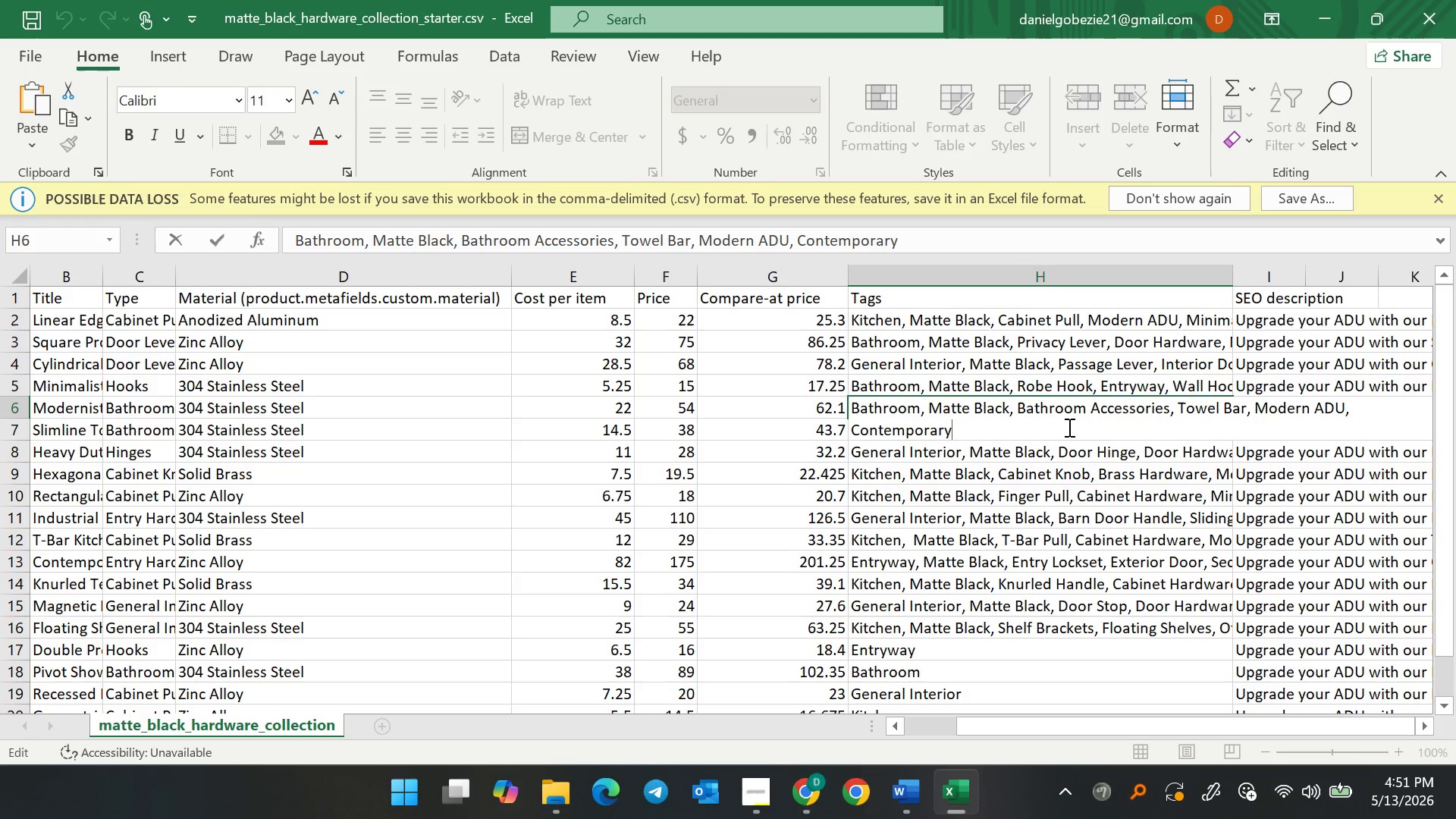 
type(, Wall Mounted)
 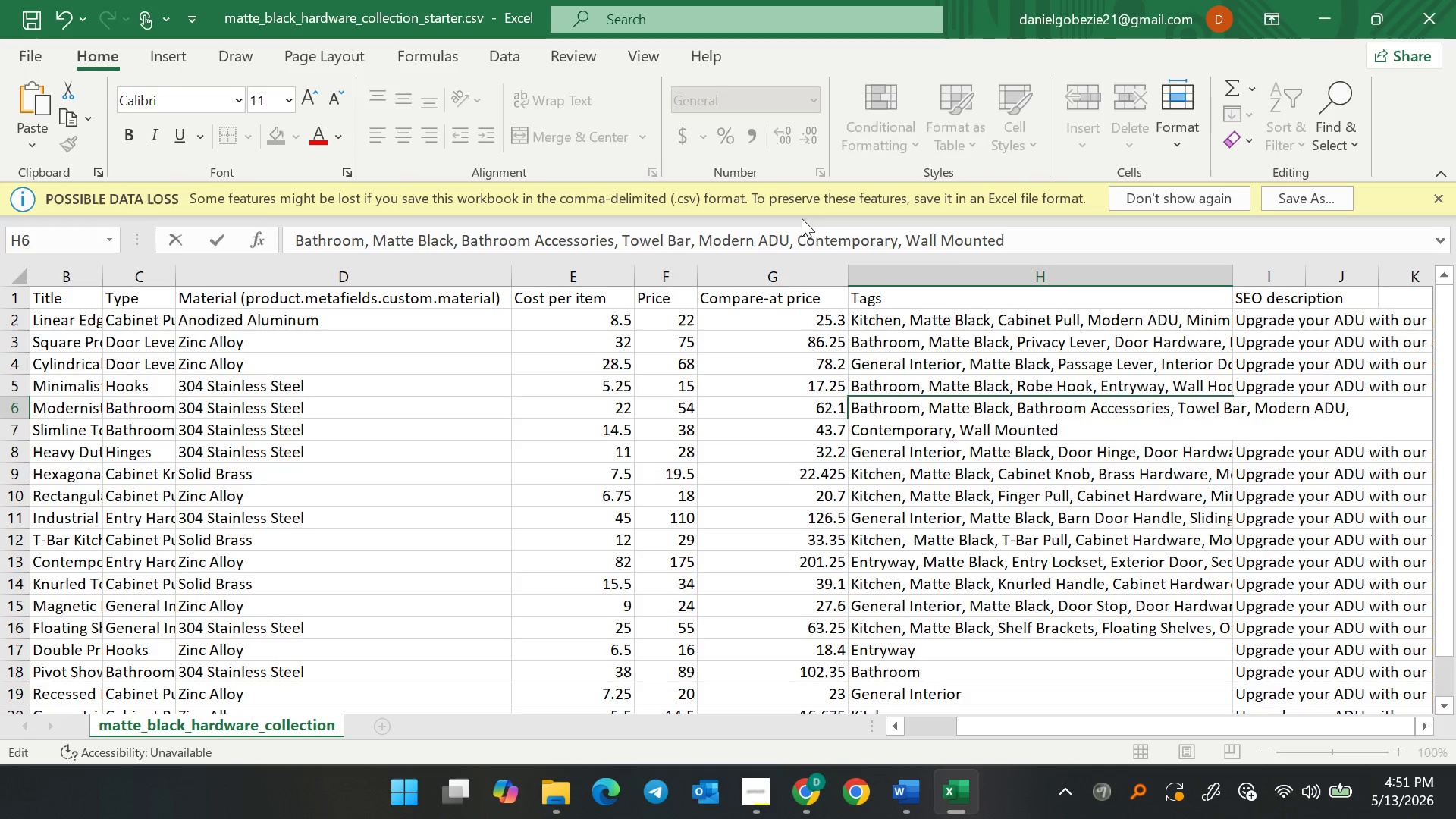 
wait(13.09)
 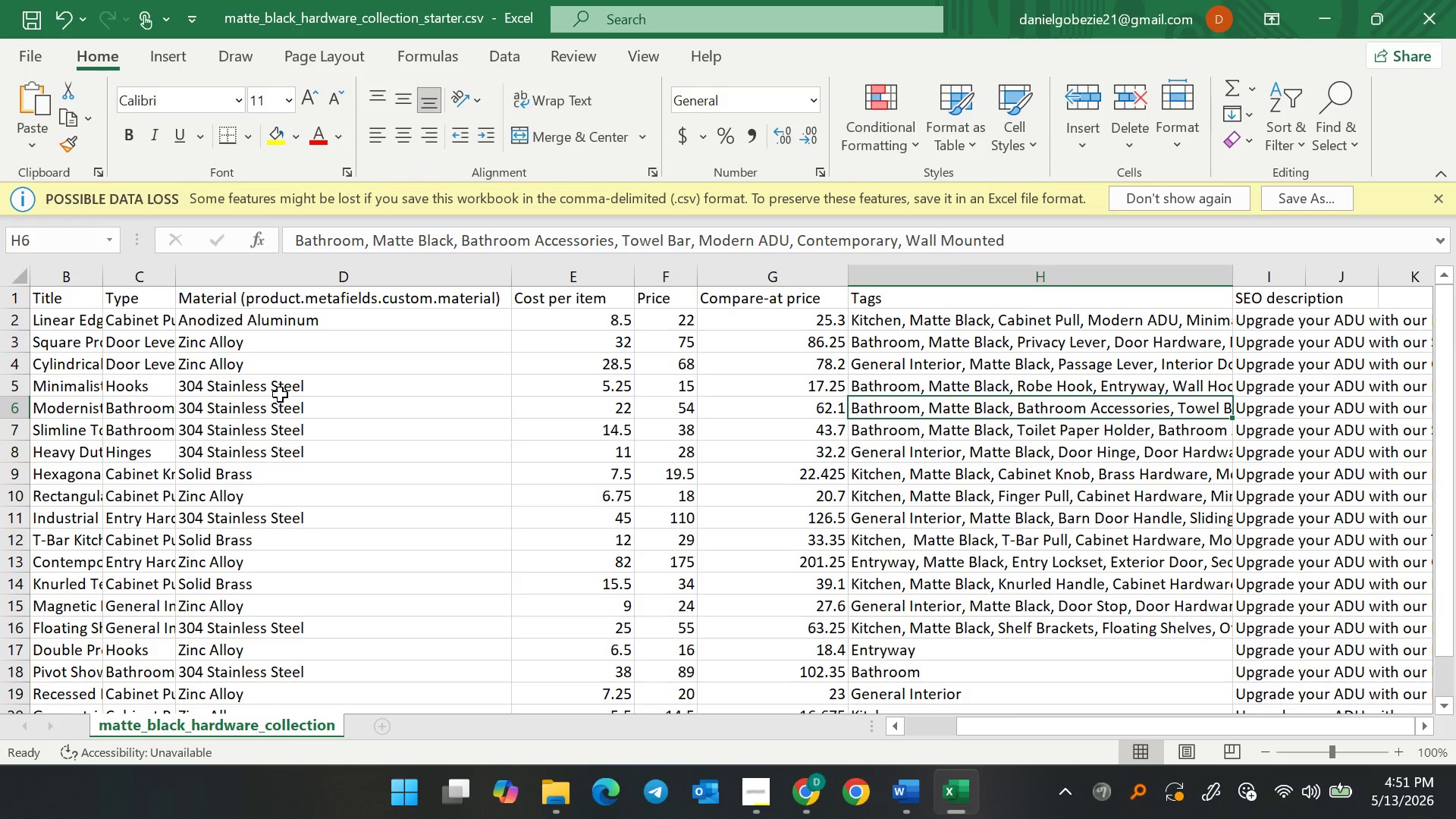 
double_click([1063, 437])
 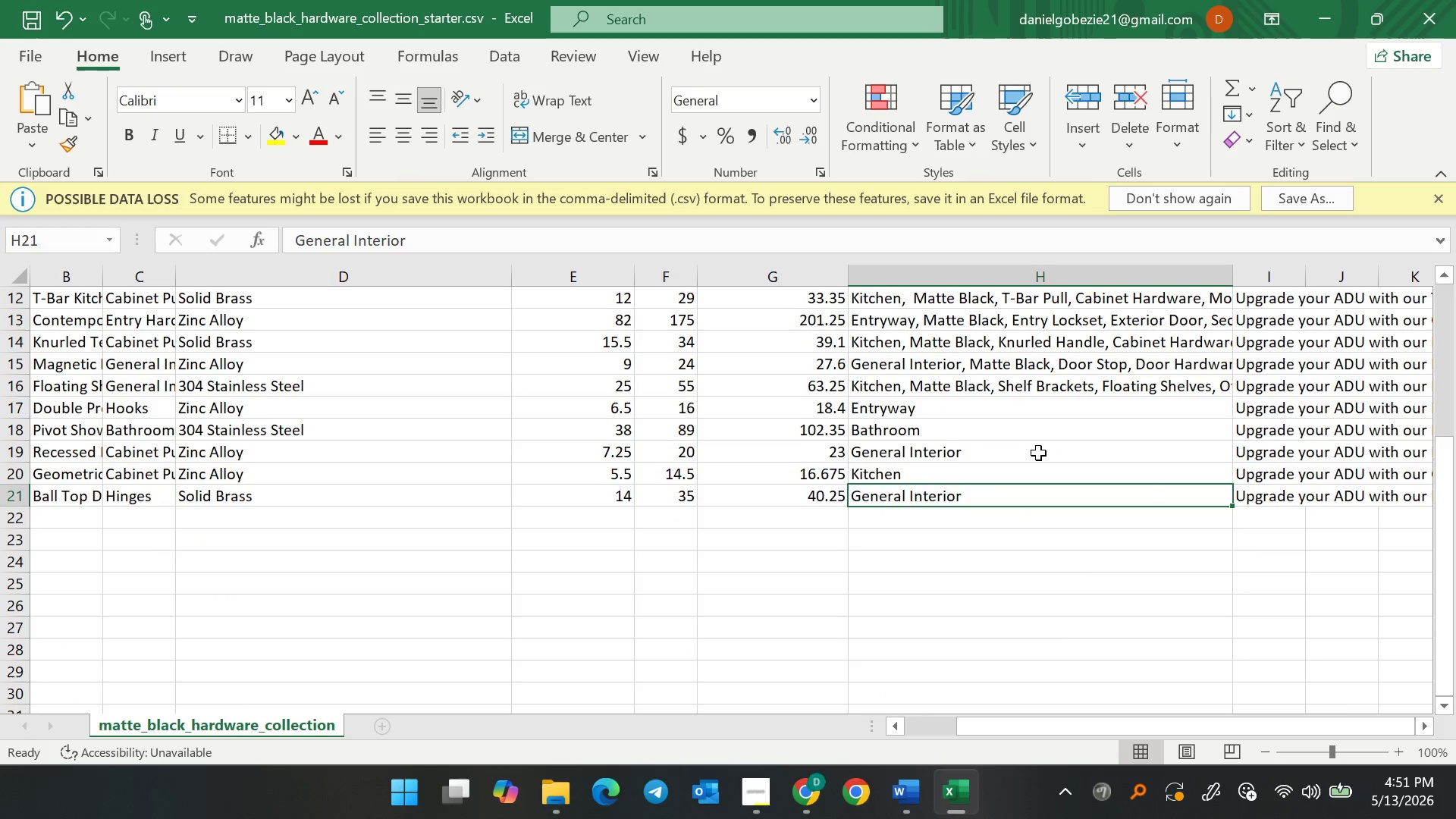 
scroll: coordinate [1034, 505], scroll_direction: up, amount: 9.0
 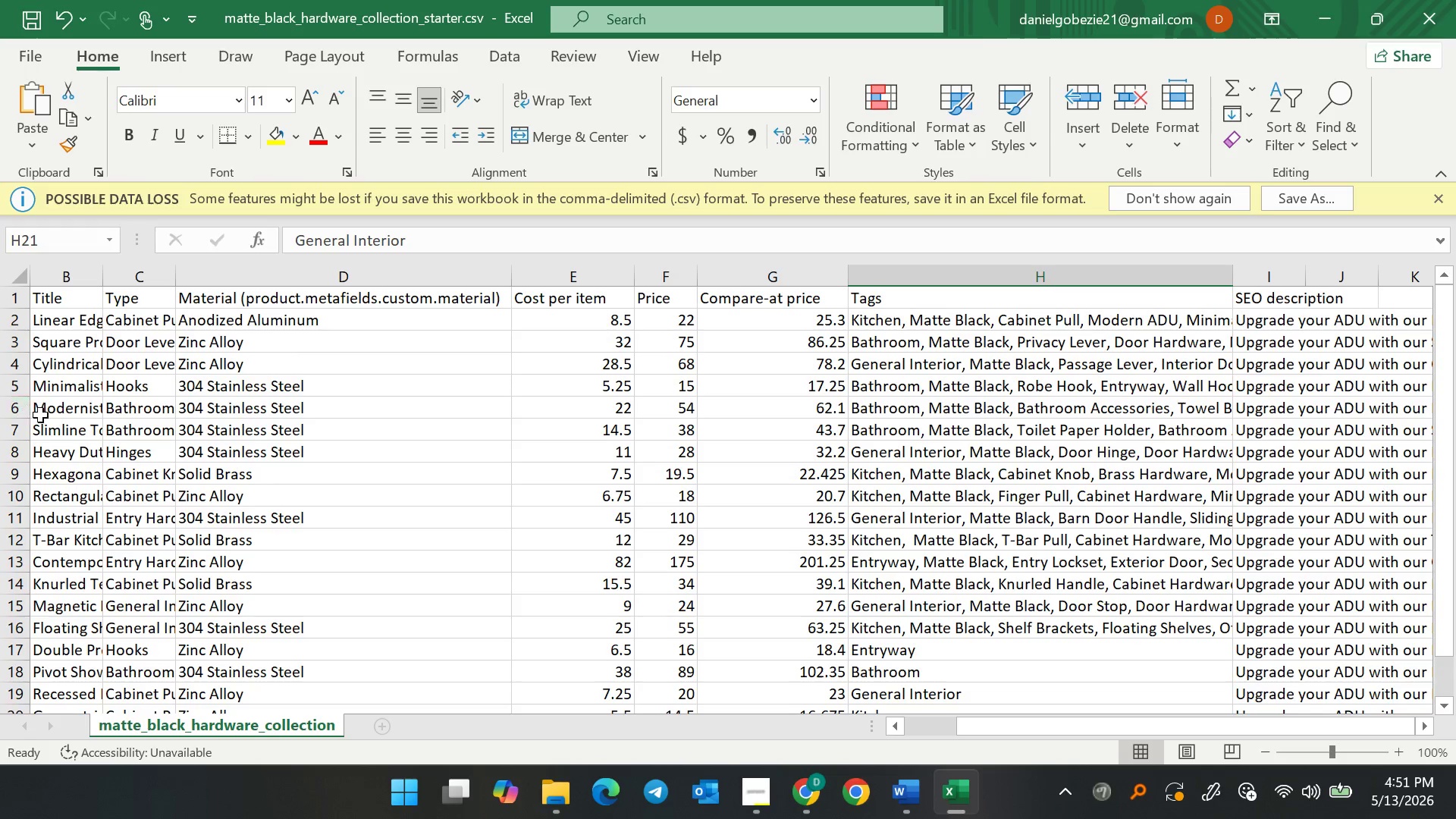 
left_click([73, 405])
 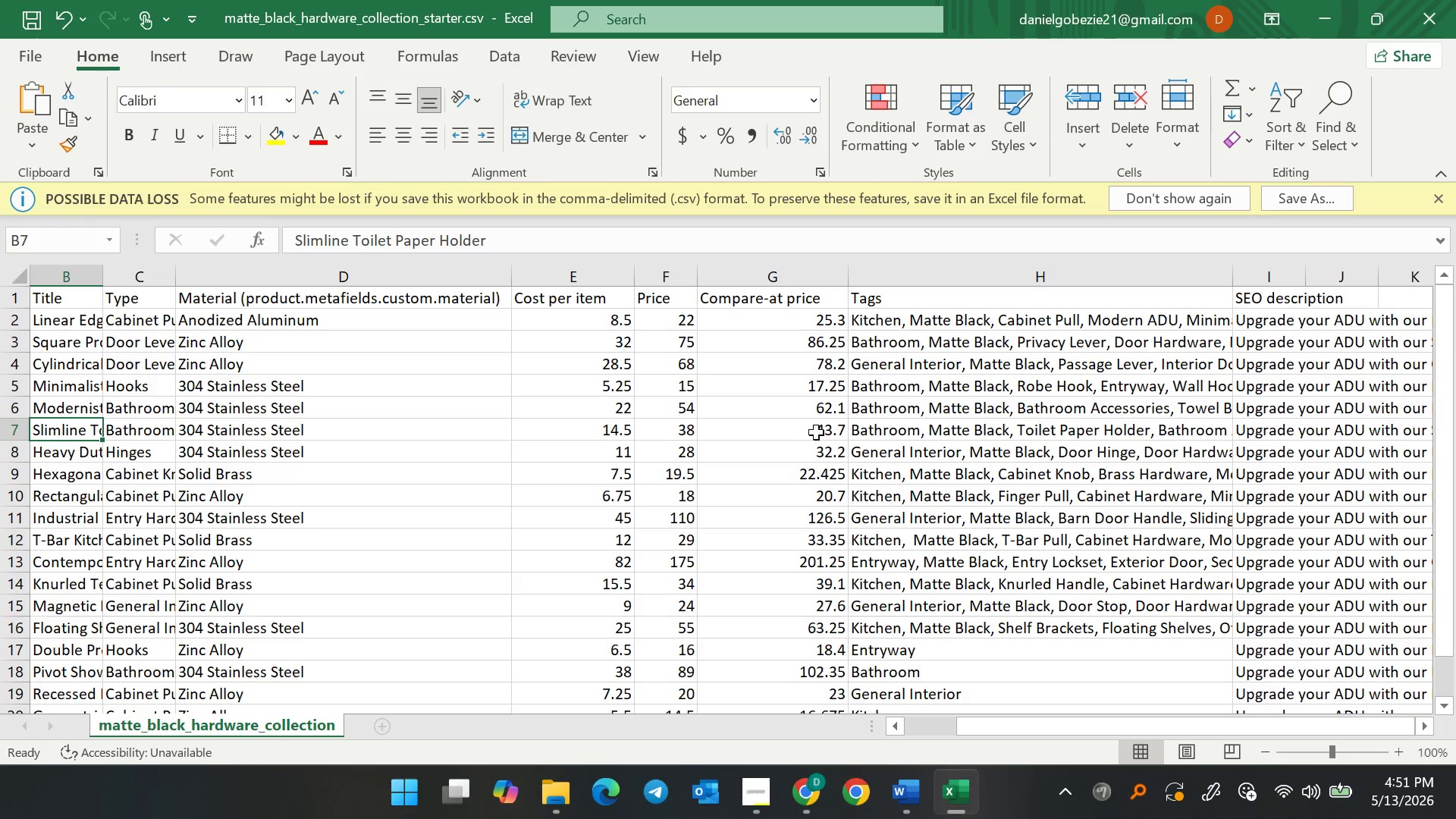 
double_click([950, 432])
 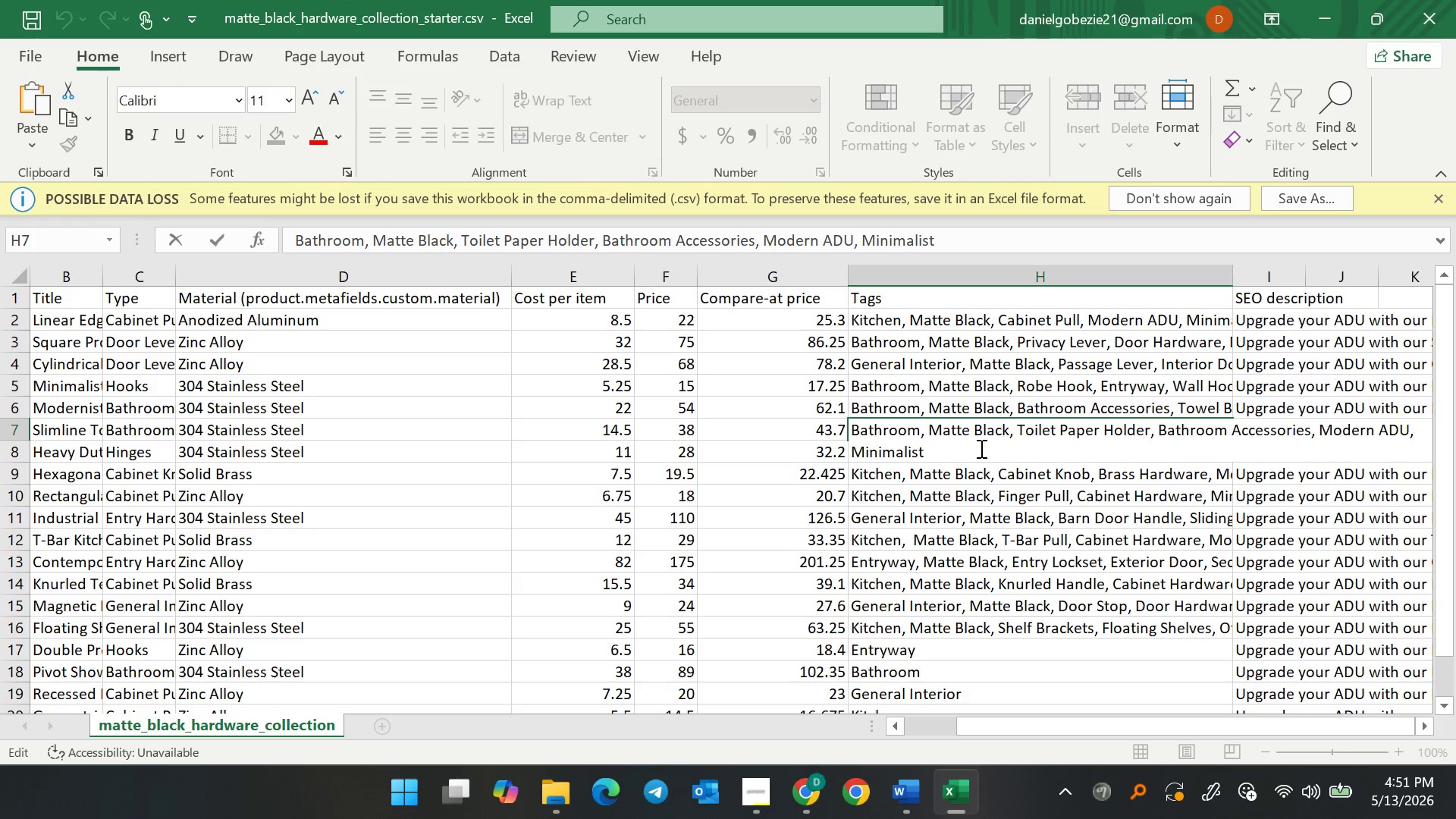 
type(, Wall Mounted)
 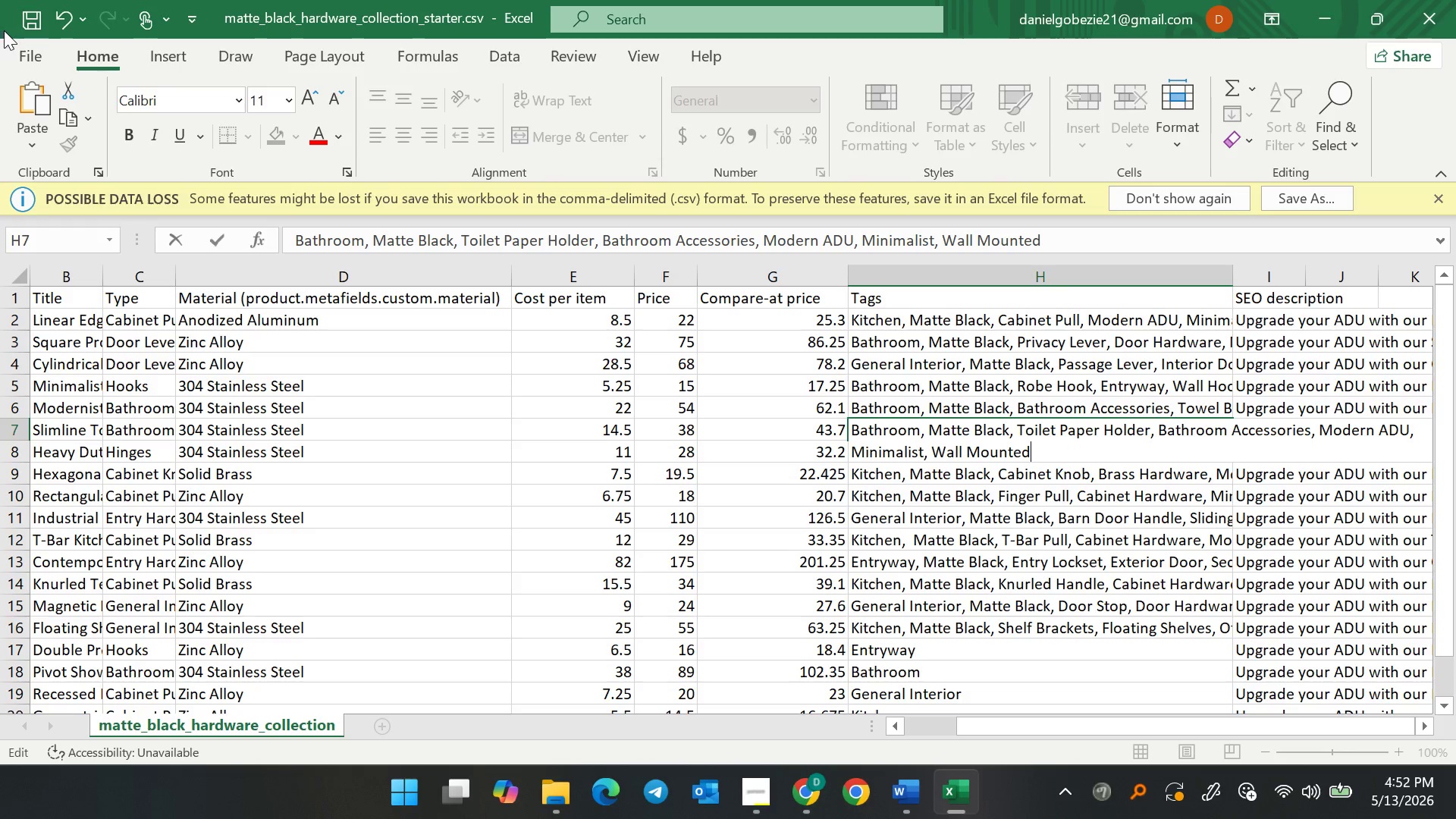 
left_click([22, 24])
 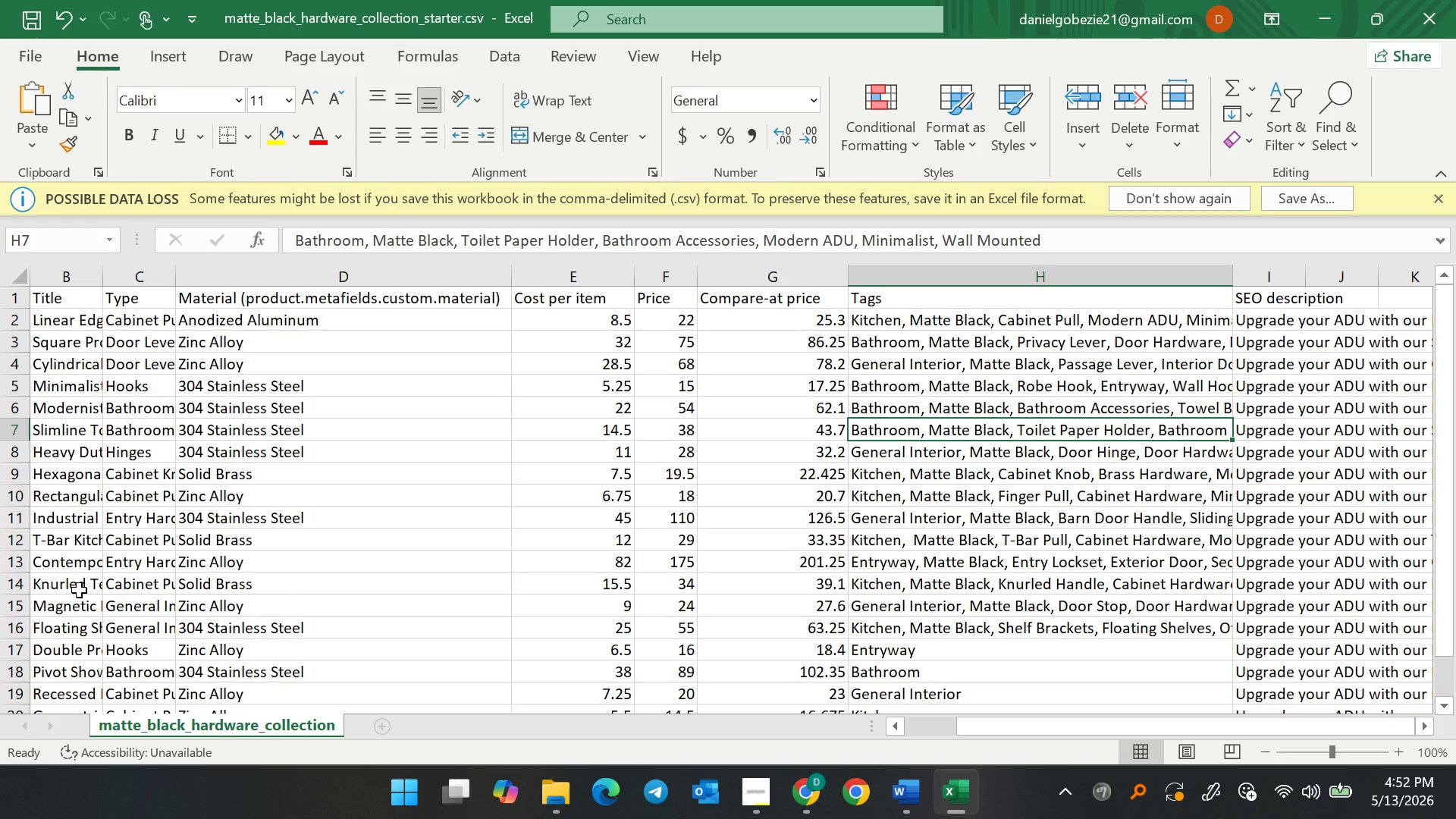 
wait(23.5)
 